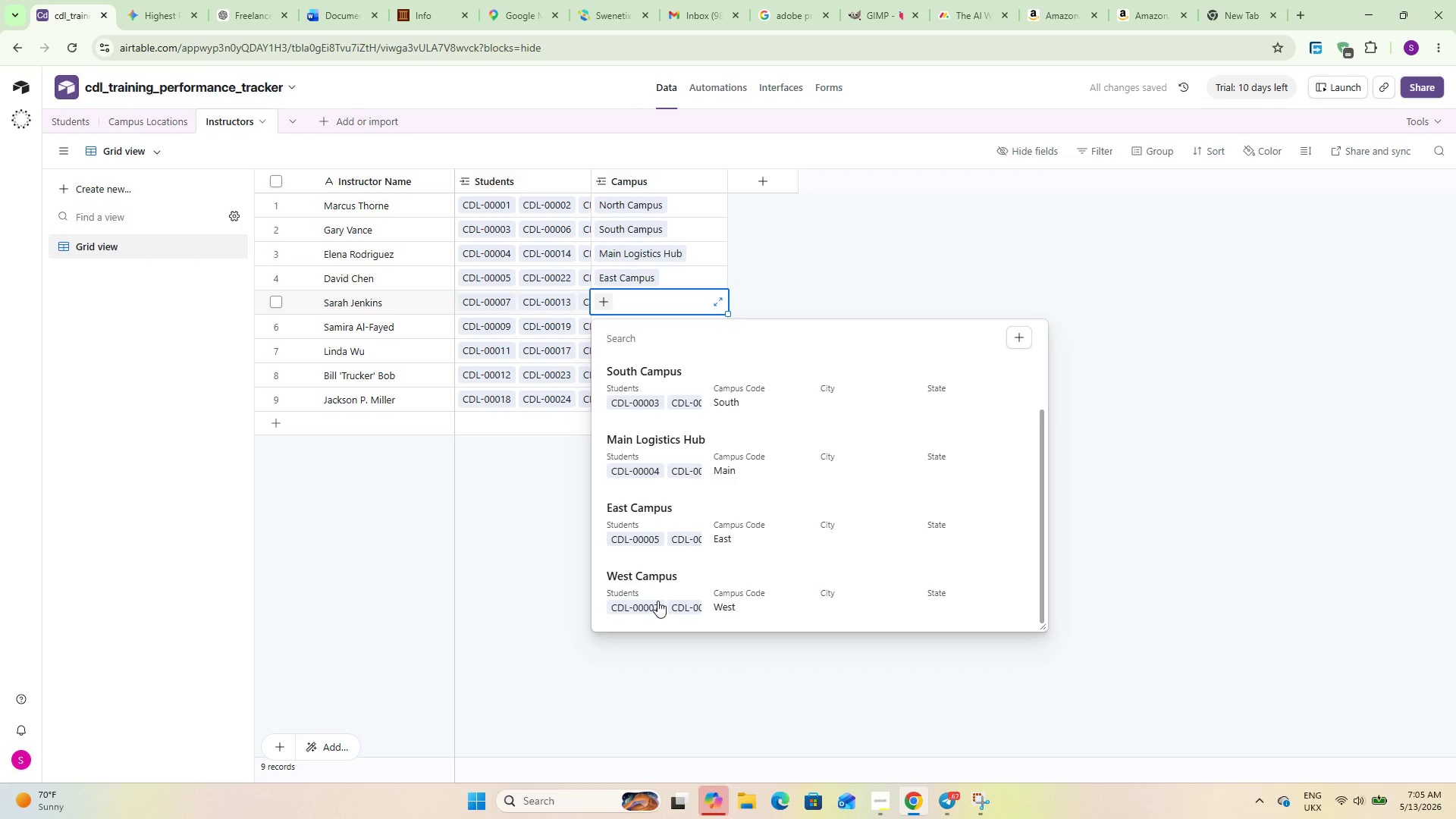 
left_click([657, 592])
 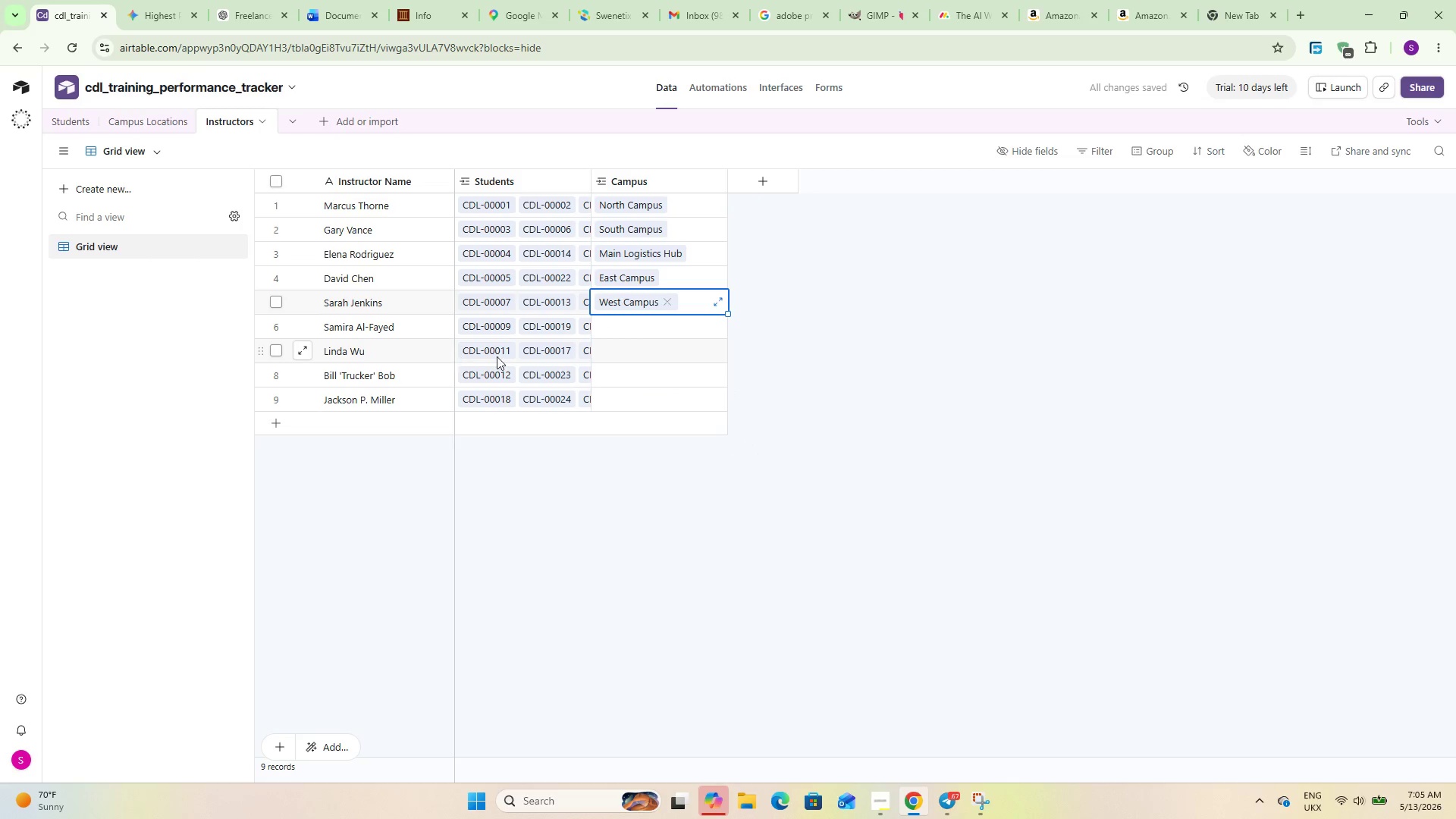 
left_click([607, 359])
 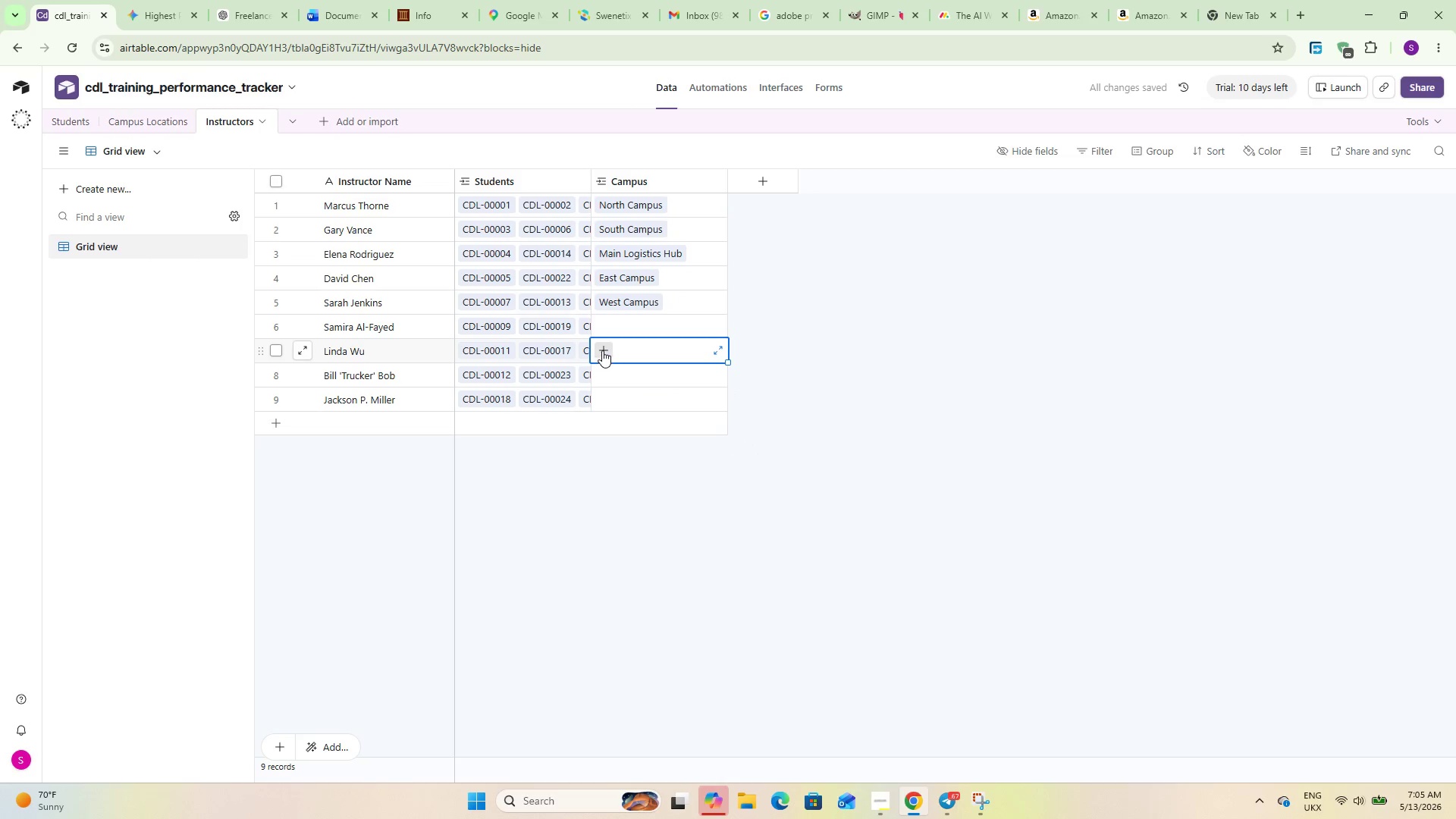 
left_click([602, 350])
 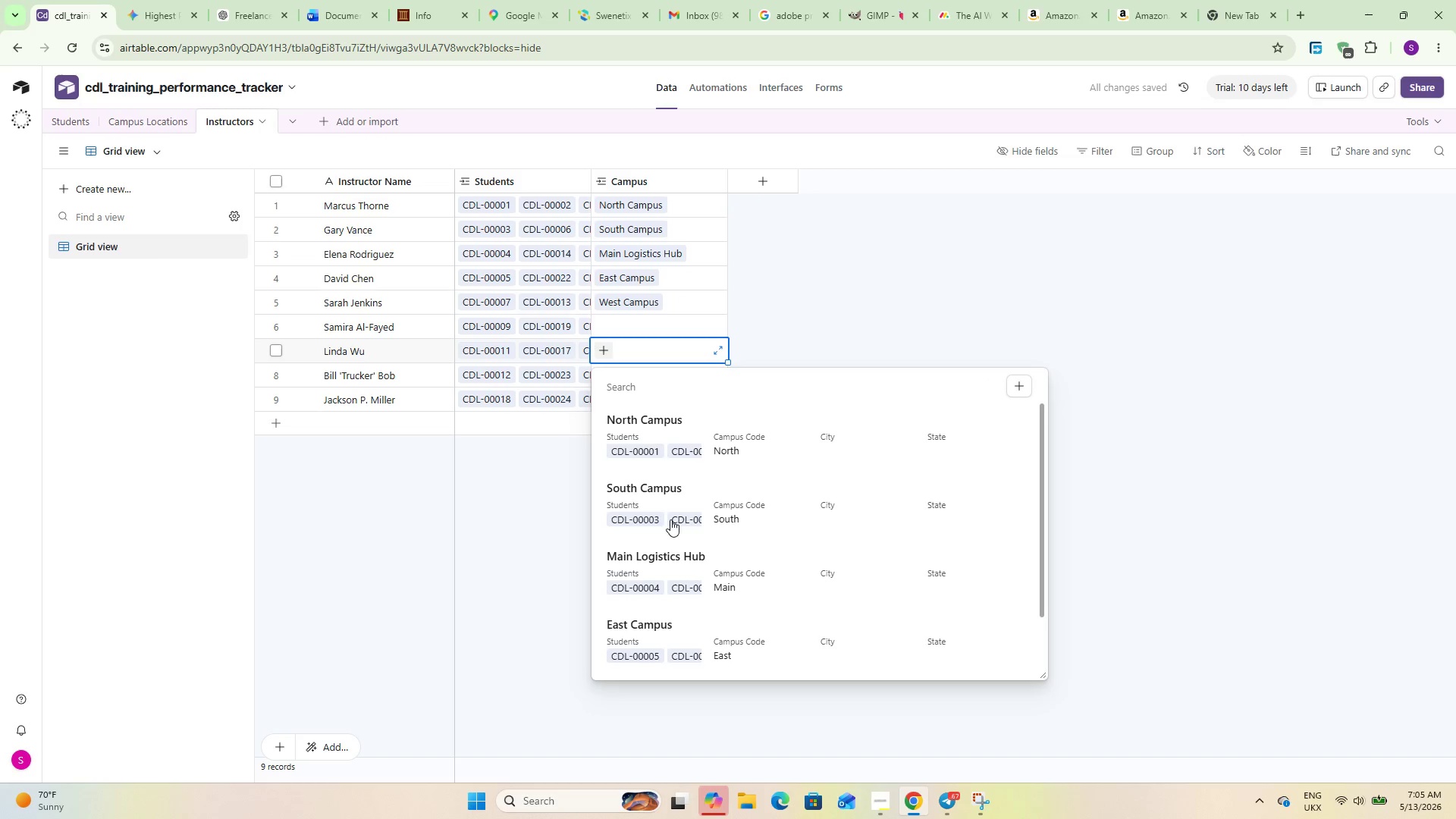 
scroll: coordinate [661, 531], scroll_direction: down, amount: 2.0
 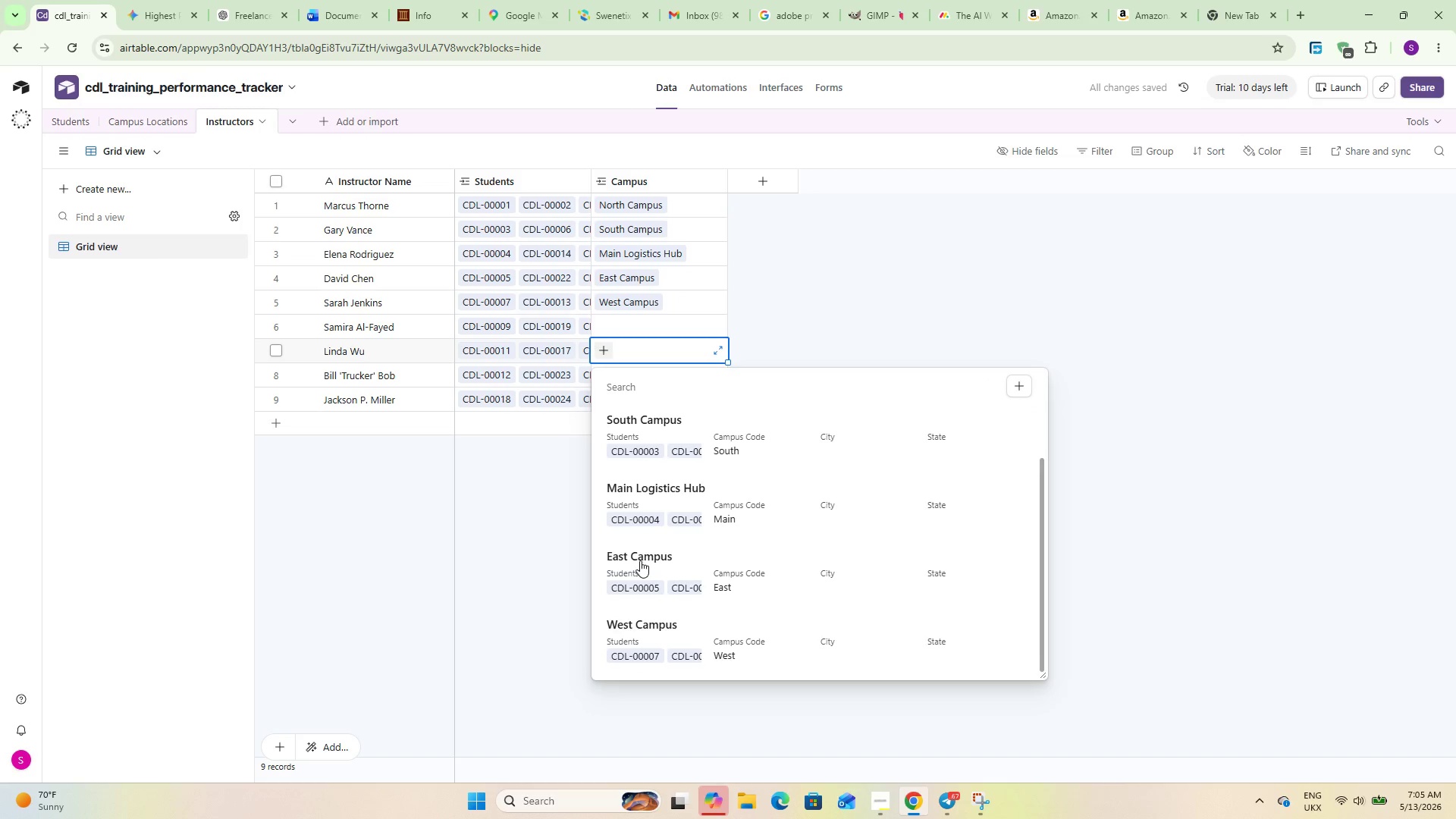 
left_click([640, 560])
 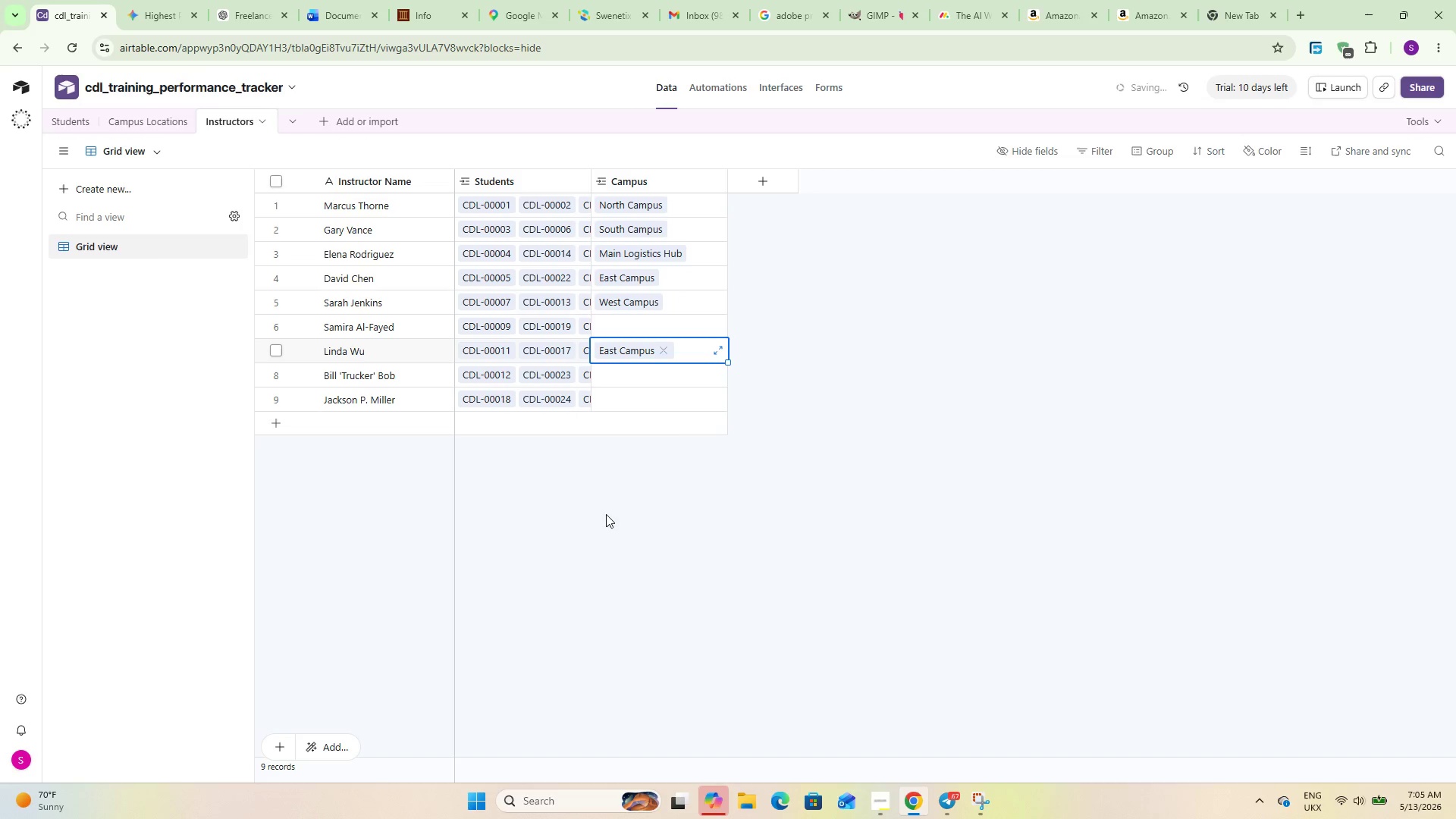 
left_click([575, 483])
 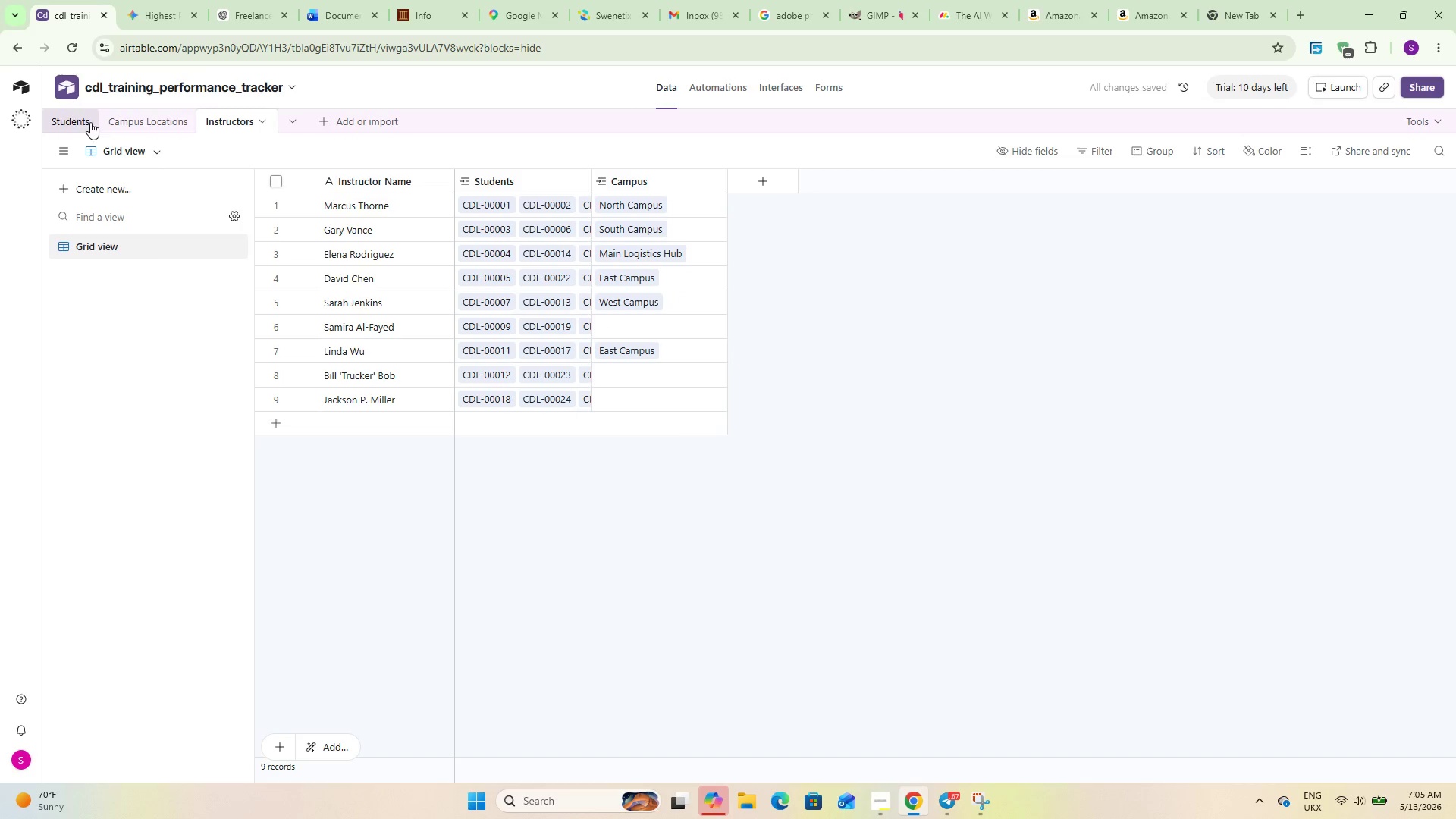 
left_click([72, 112])
 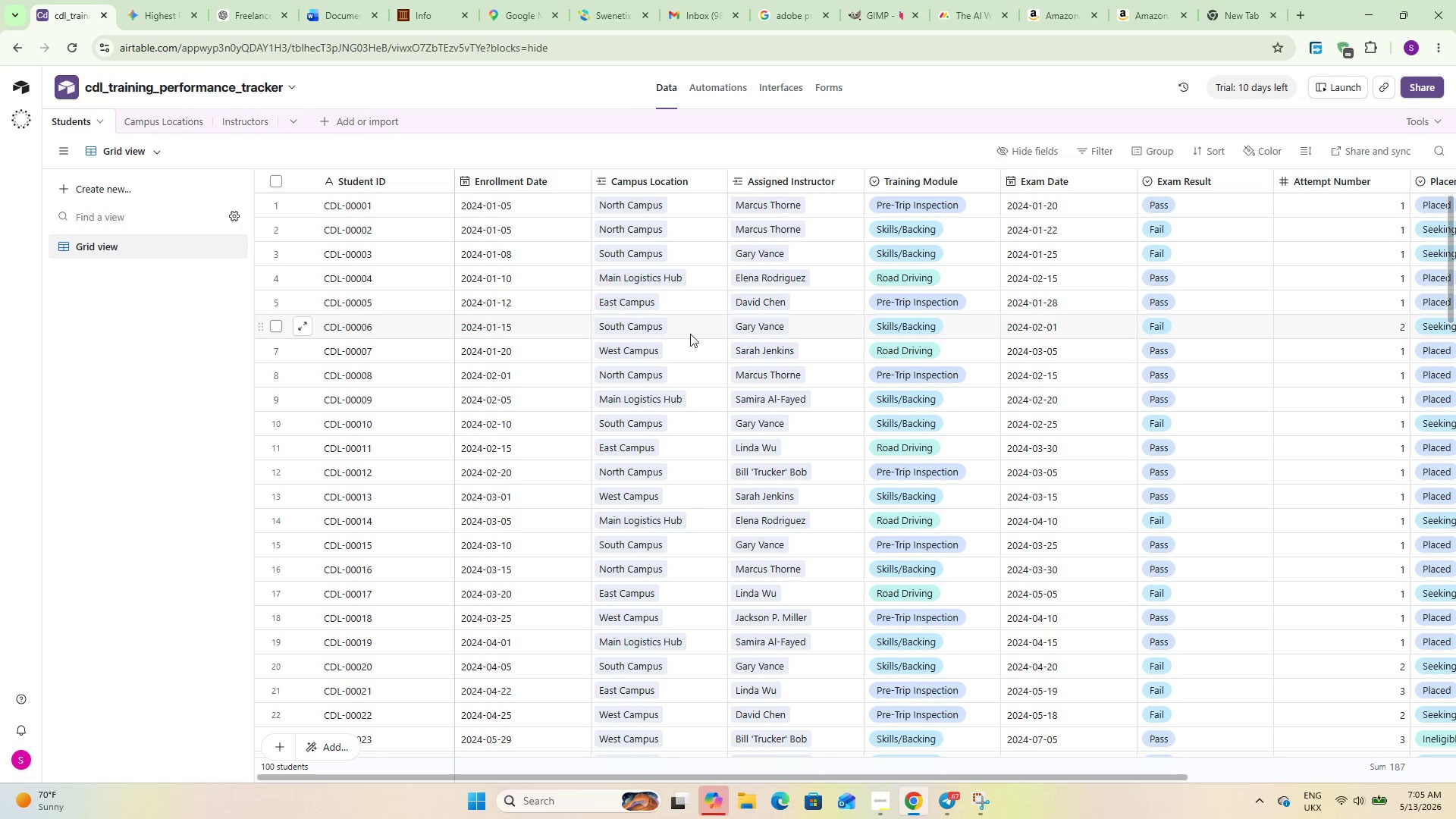 
scroll: coordinate [789, 345], scroll_direction: up, amount: 7.0
 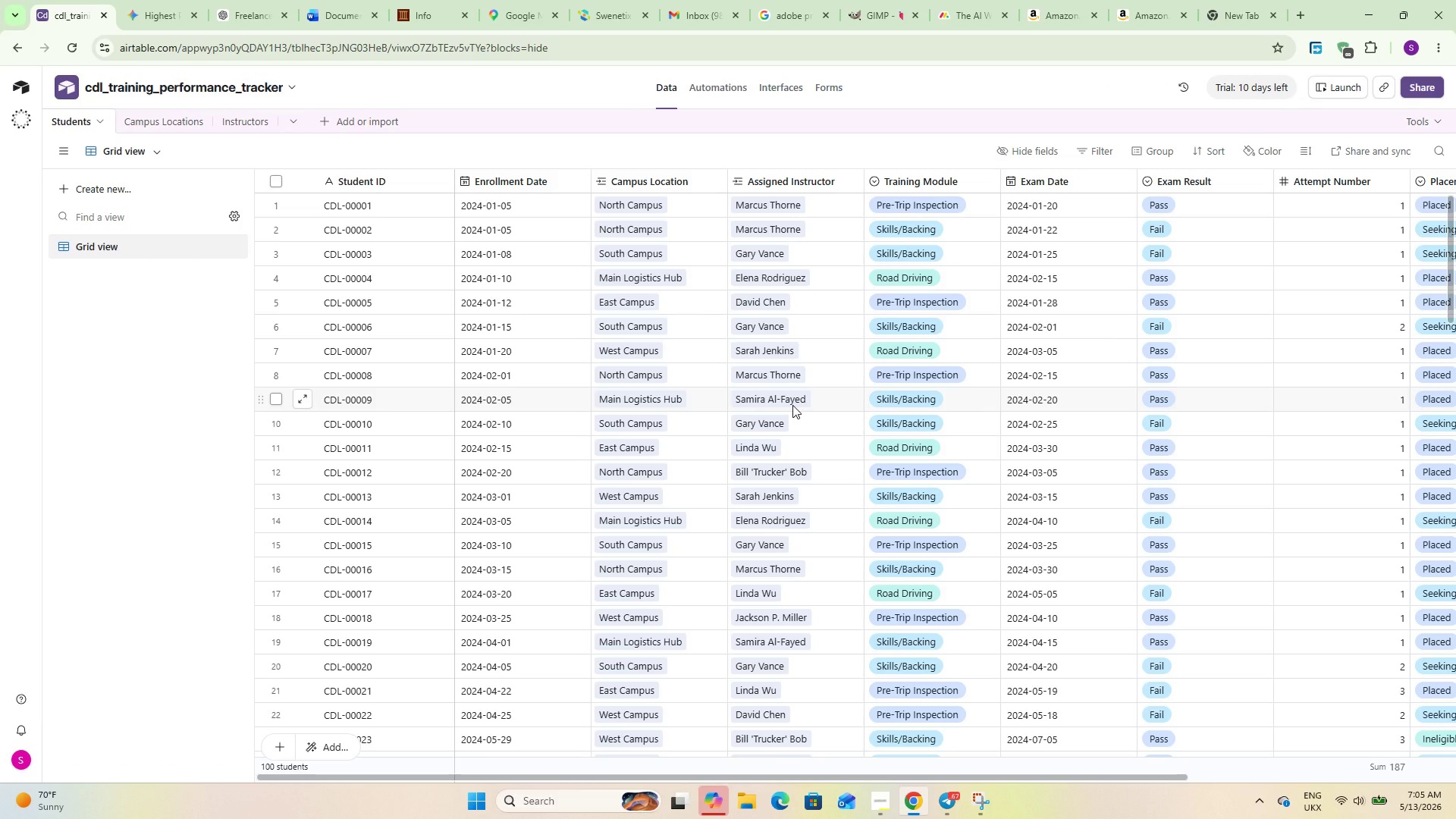 
scroll: coordinate [792, 405], scroll_direction: down, amount: 1.0
 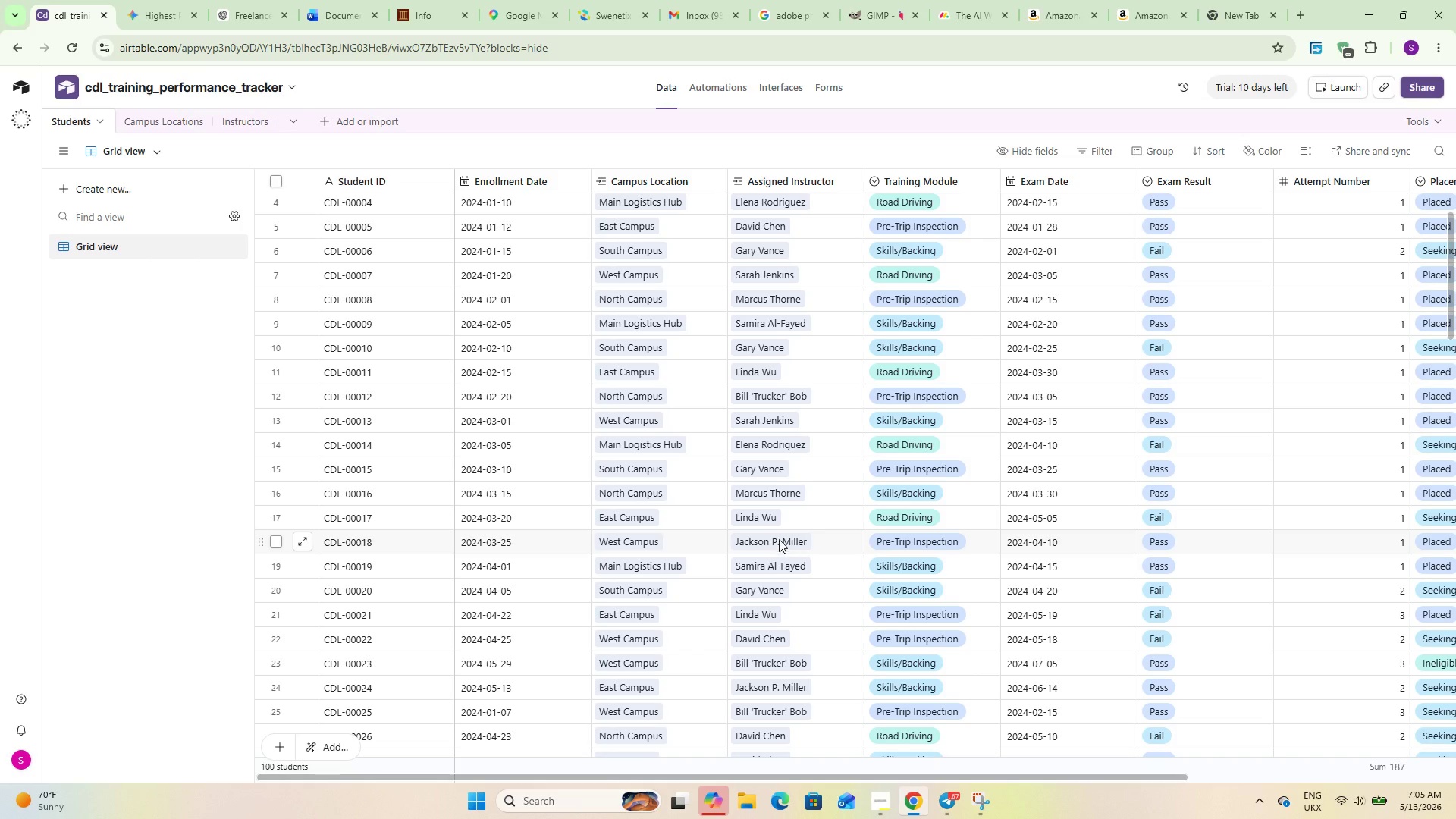 
left_click([229, 125])
 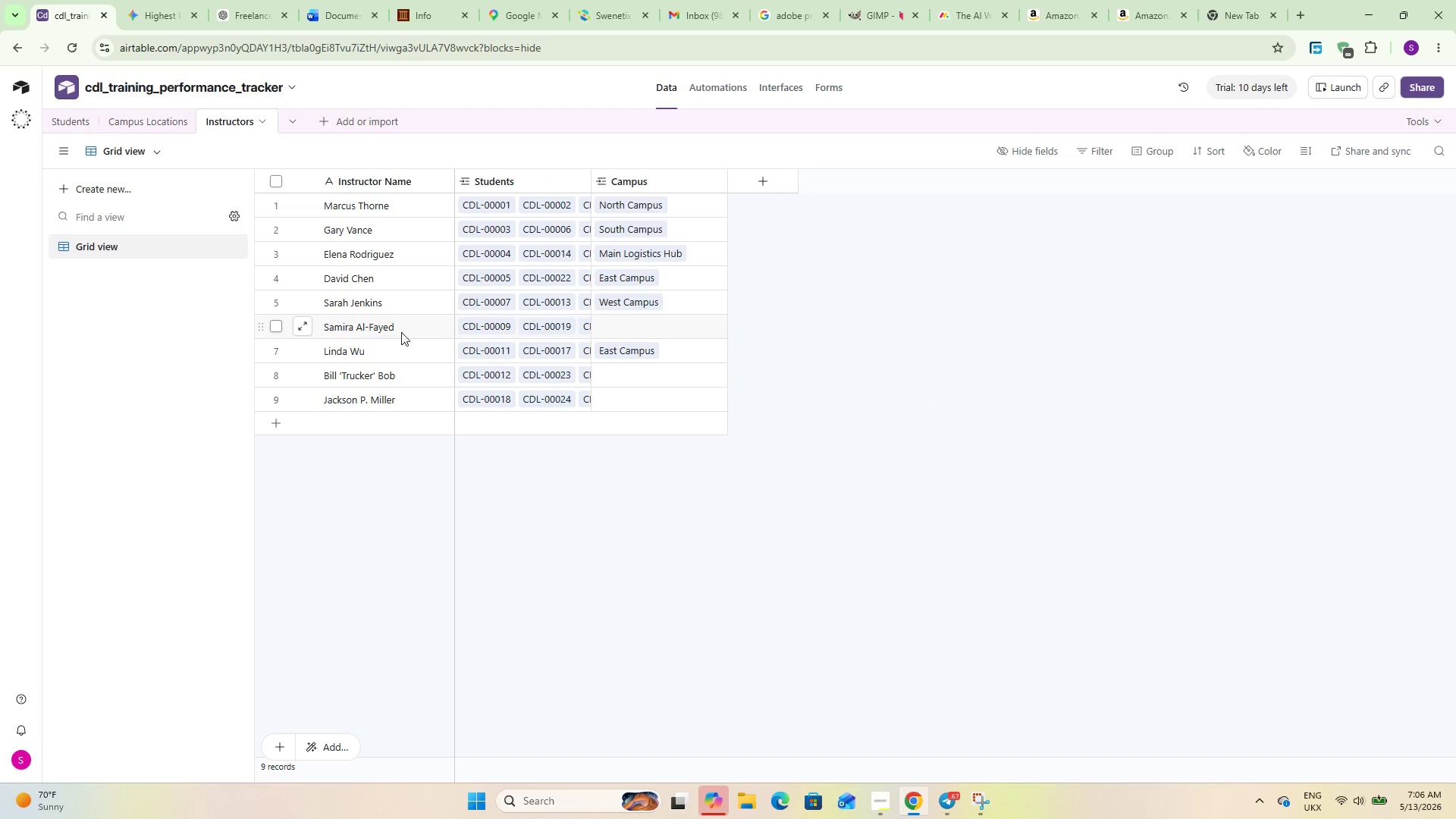 
left_click([645, 330])
 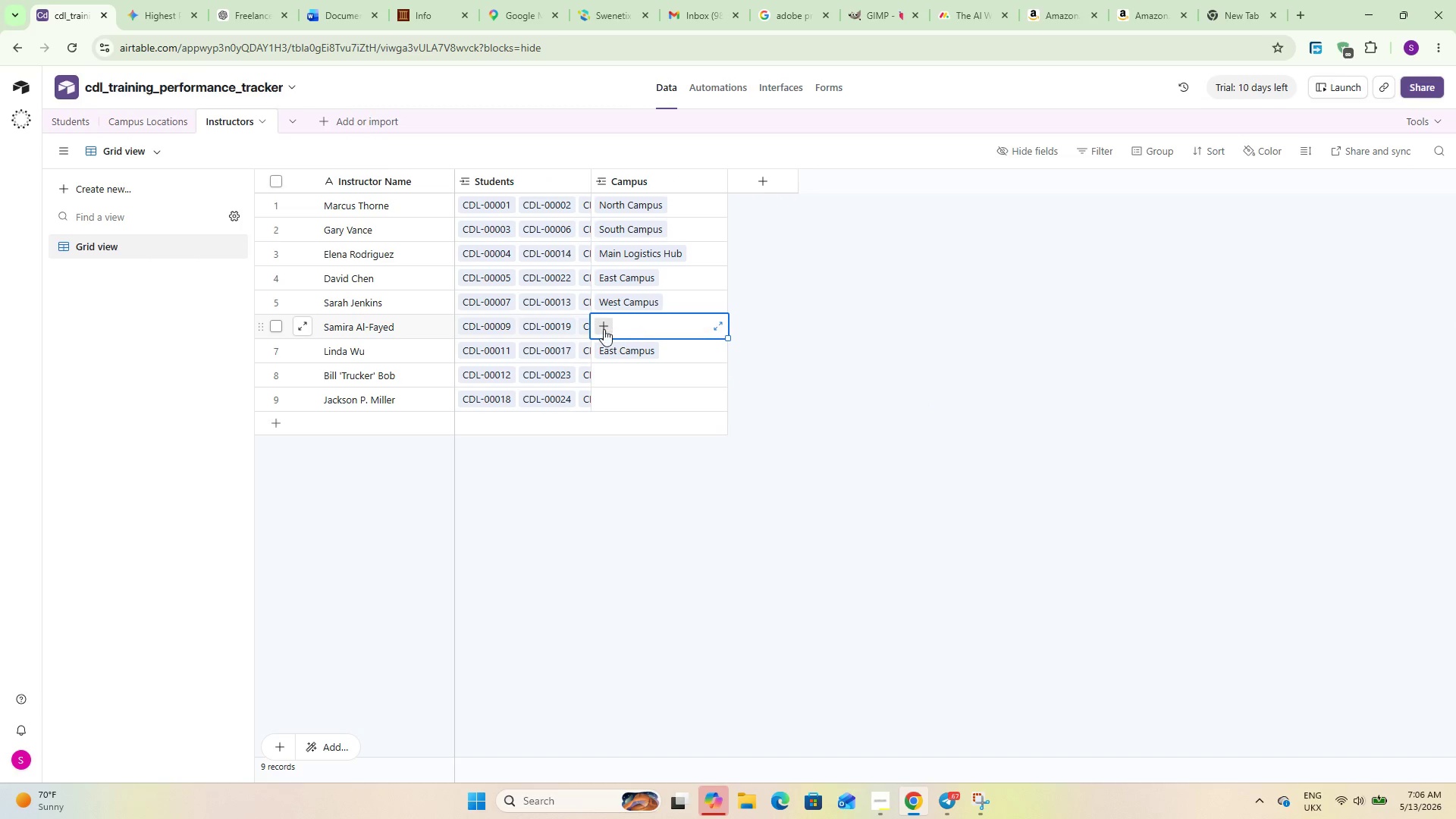 
mouse_move([602, 346])
 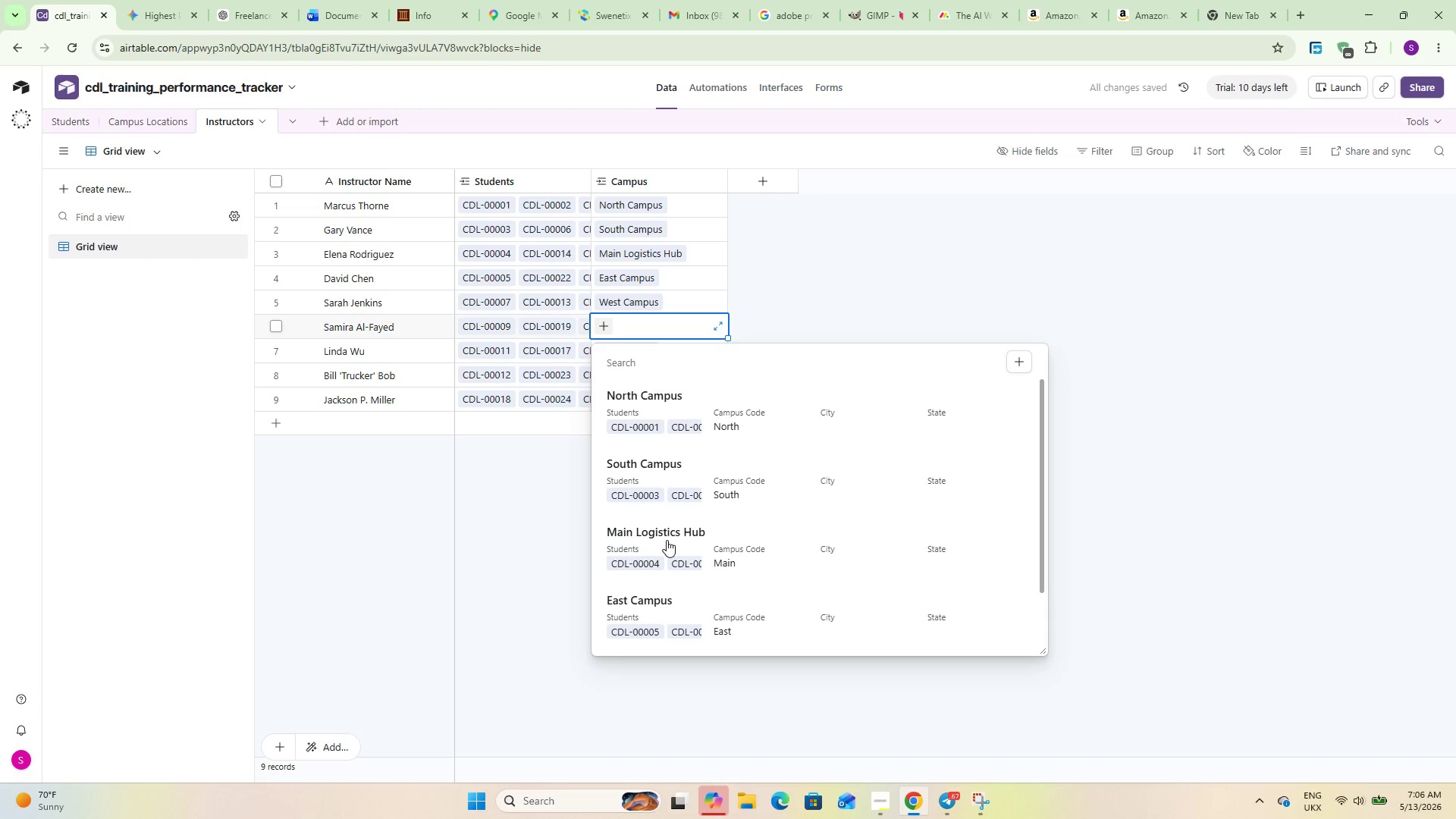 
left_click([667, 540])
 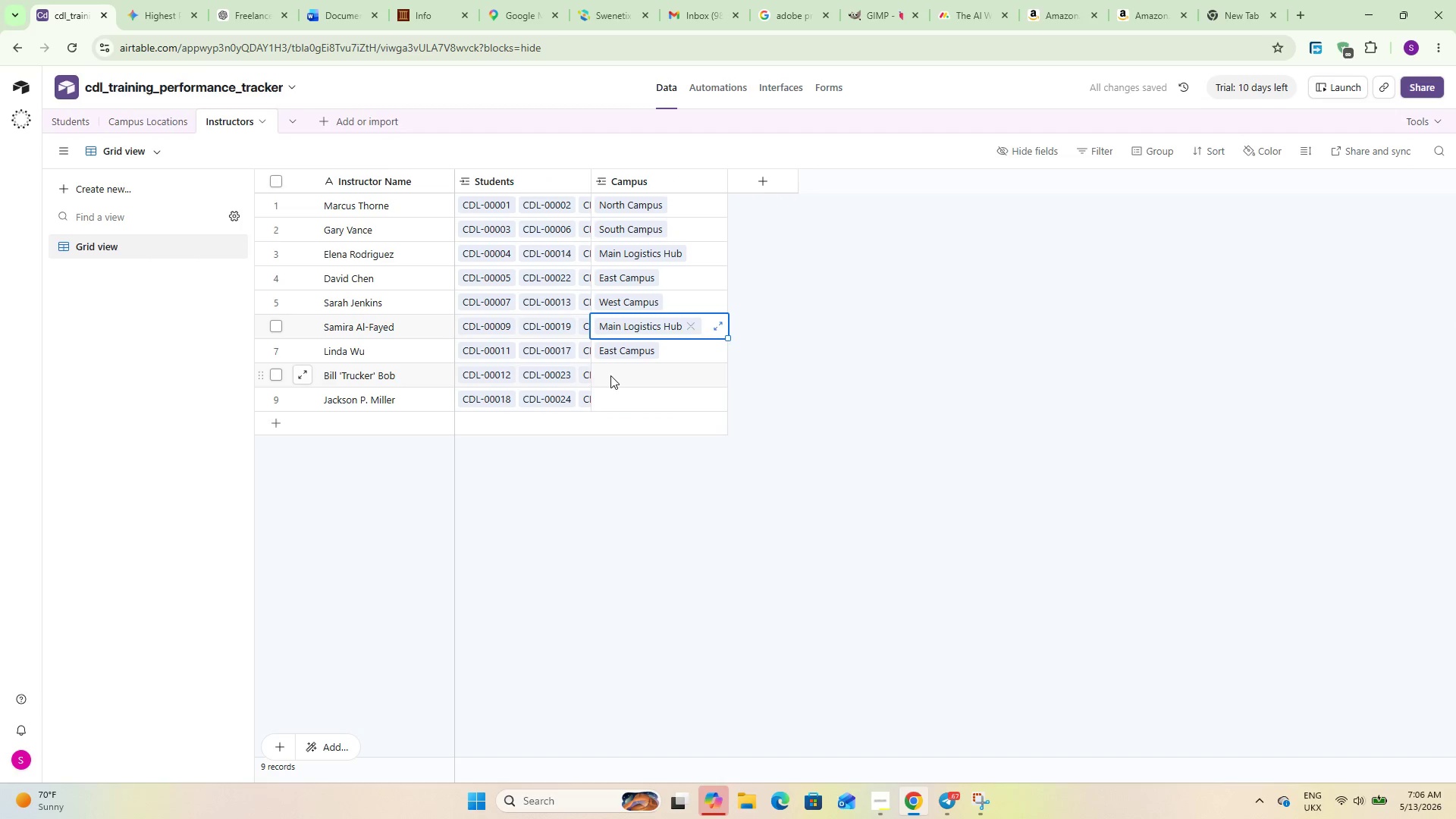 
double_click([604, 375])
 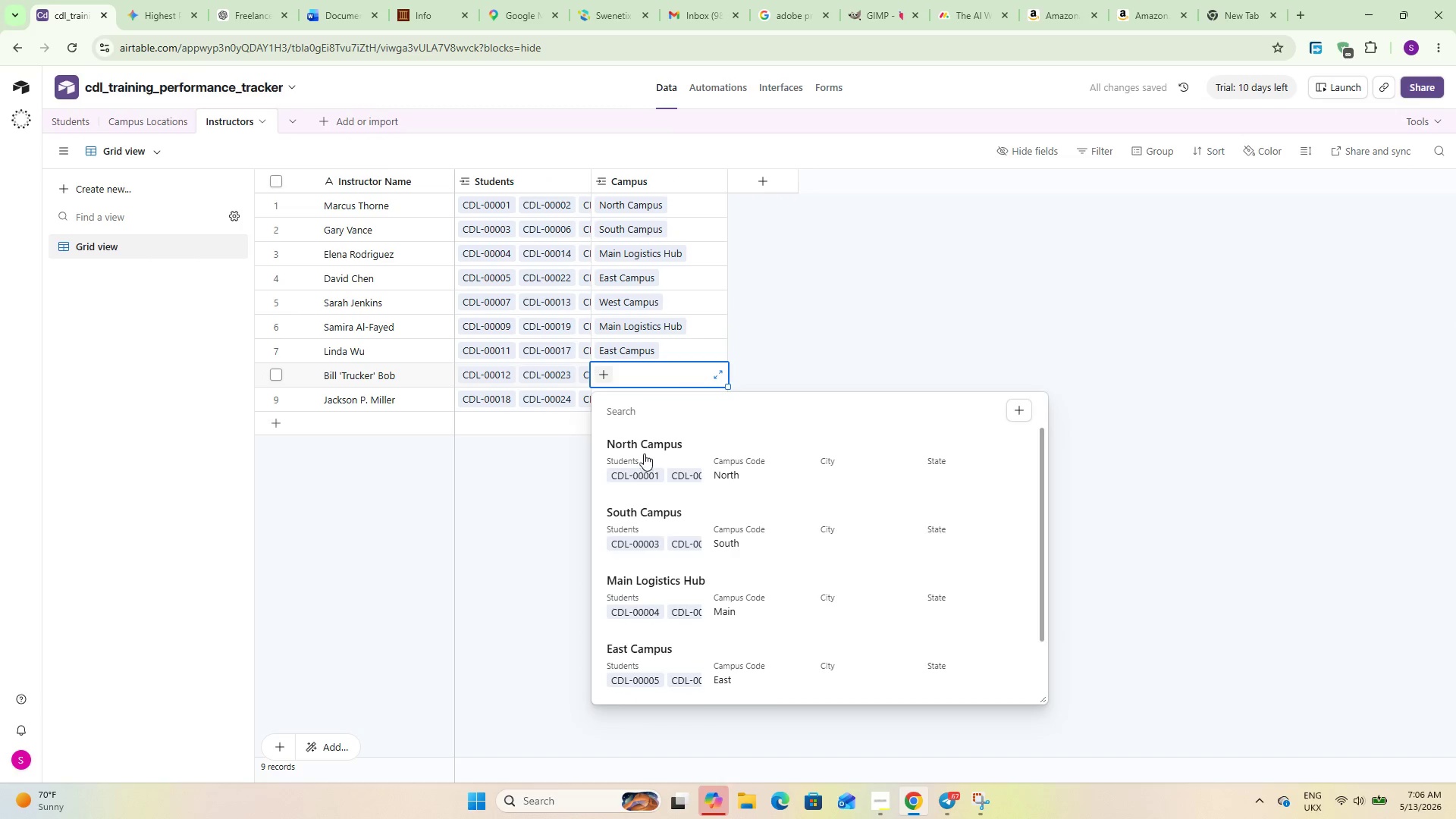 
double_click([606, 398])
 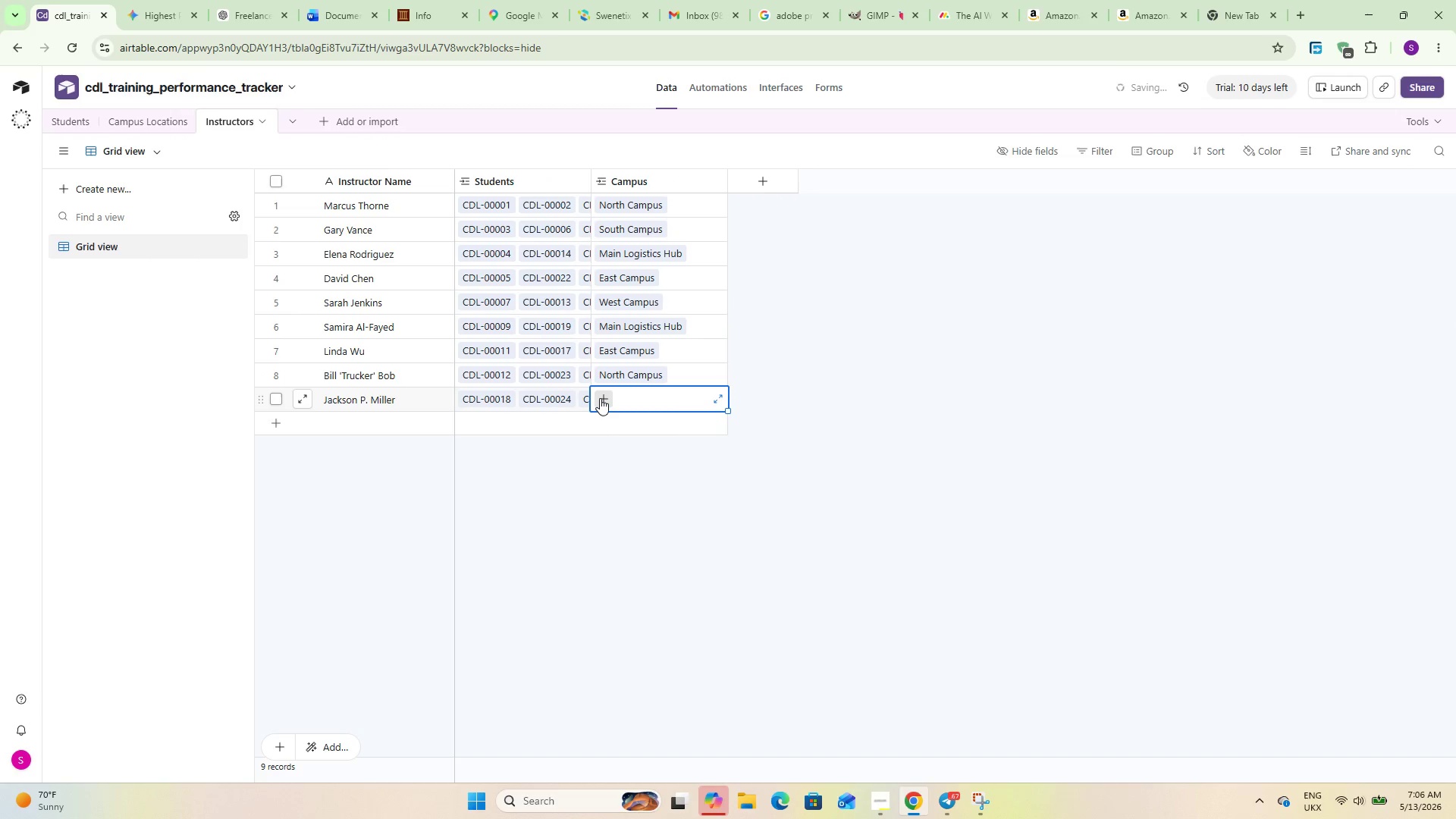 
triple_click([600, 398])
 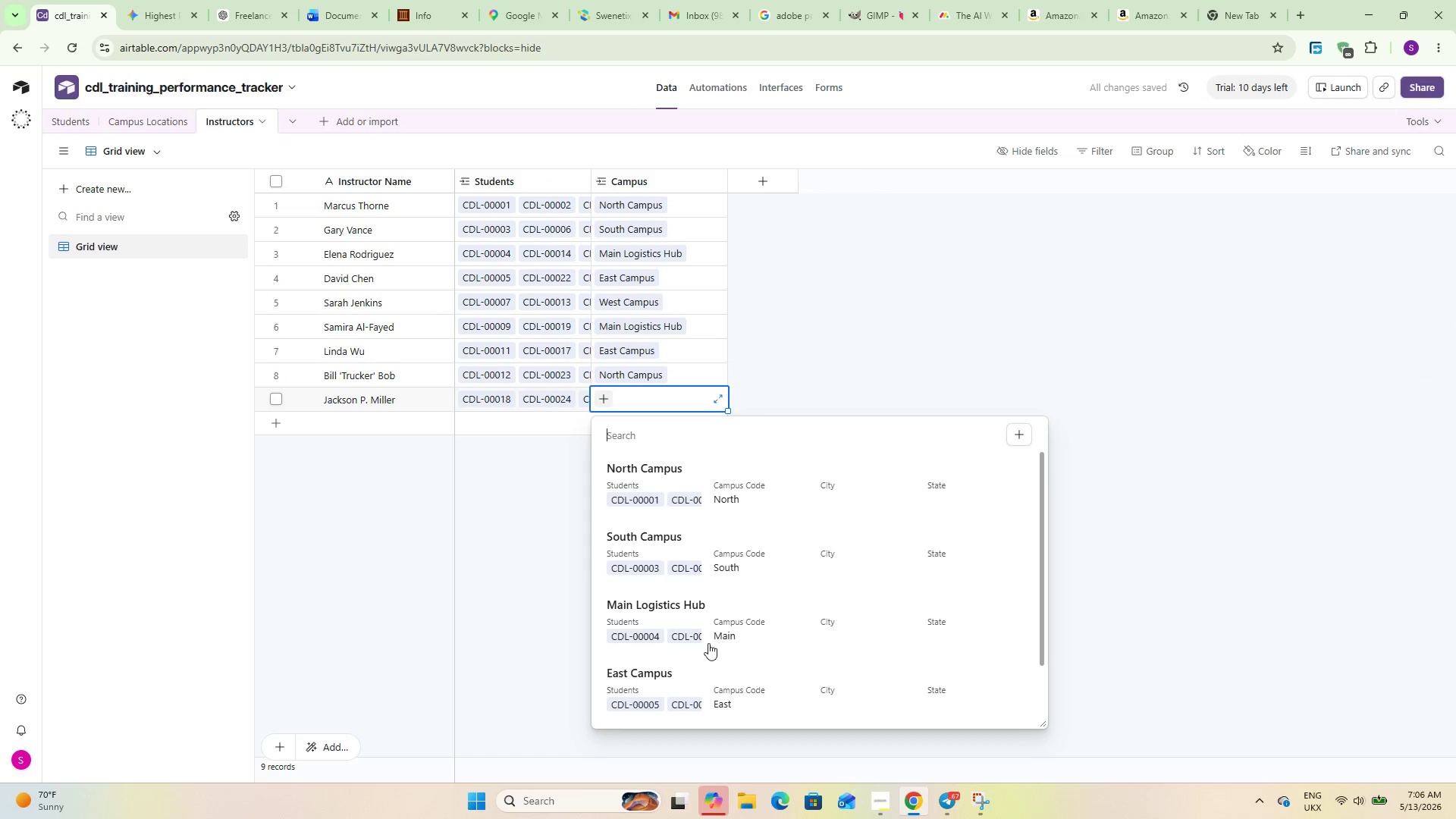 
scroll: coordinate [648, 660], scroll_direction: down, amount: 6.0
 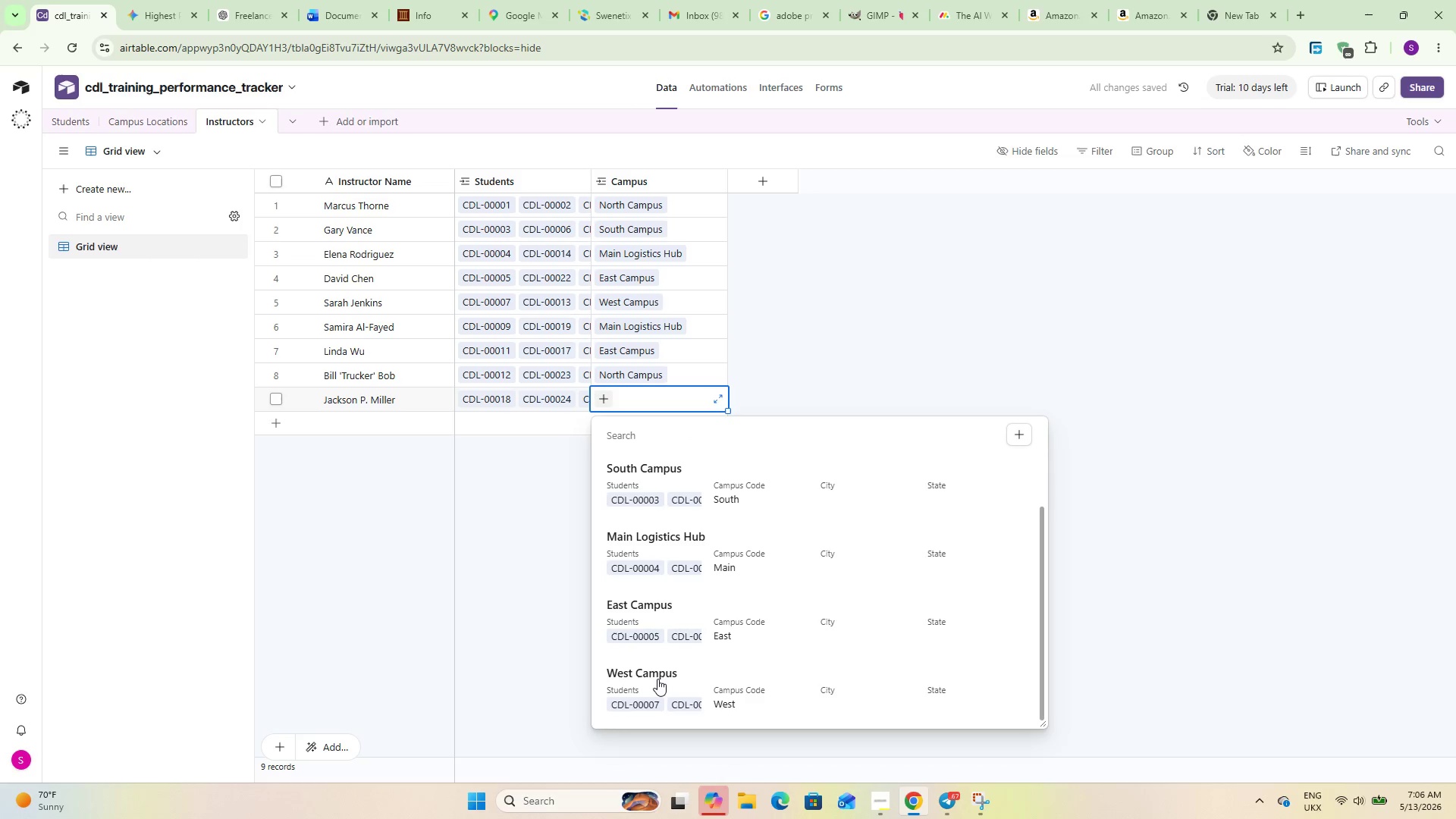 
left_click([657, 679])
 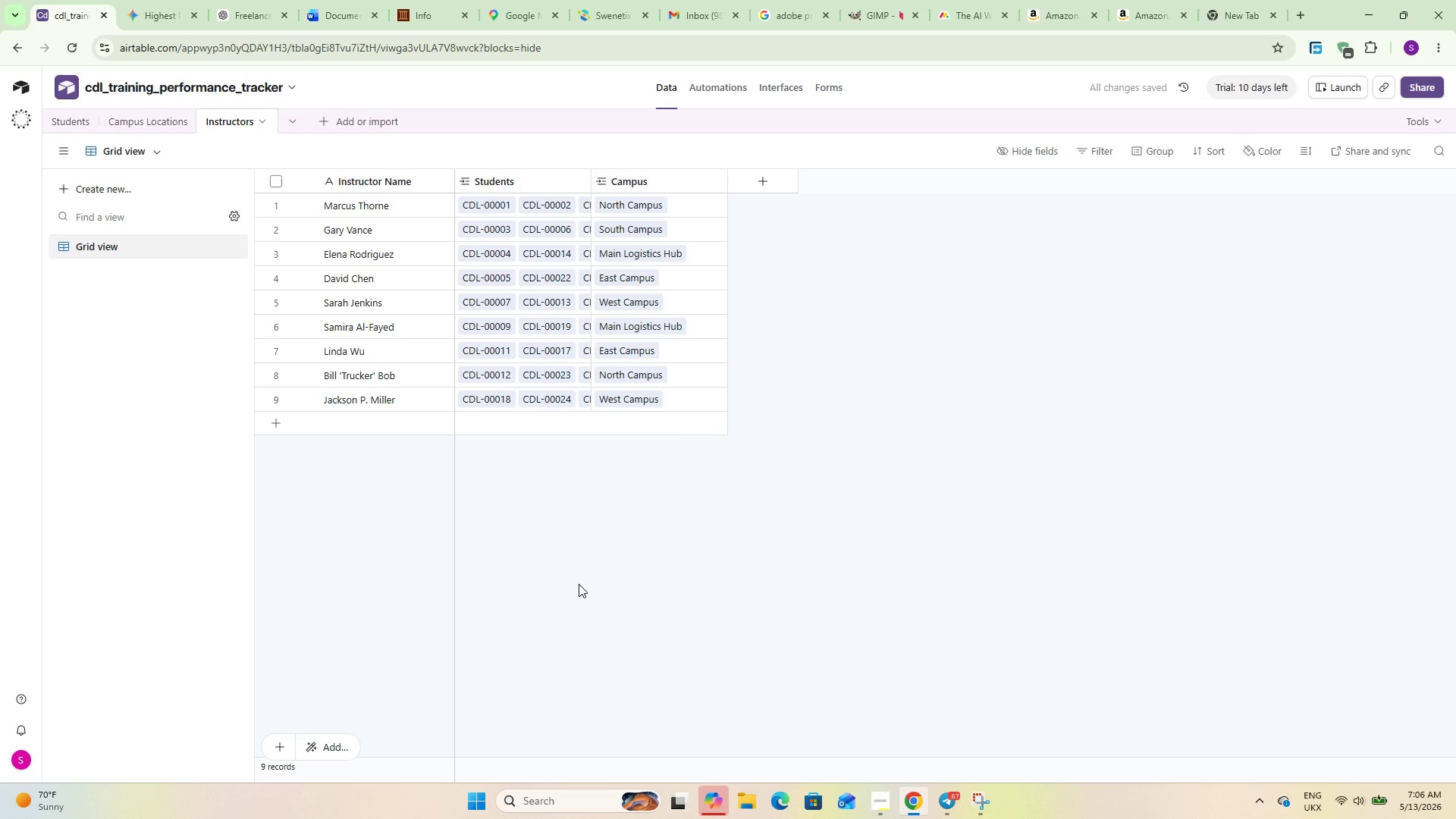 
wait(9.7)
 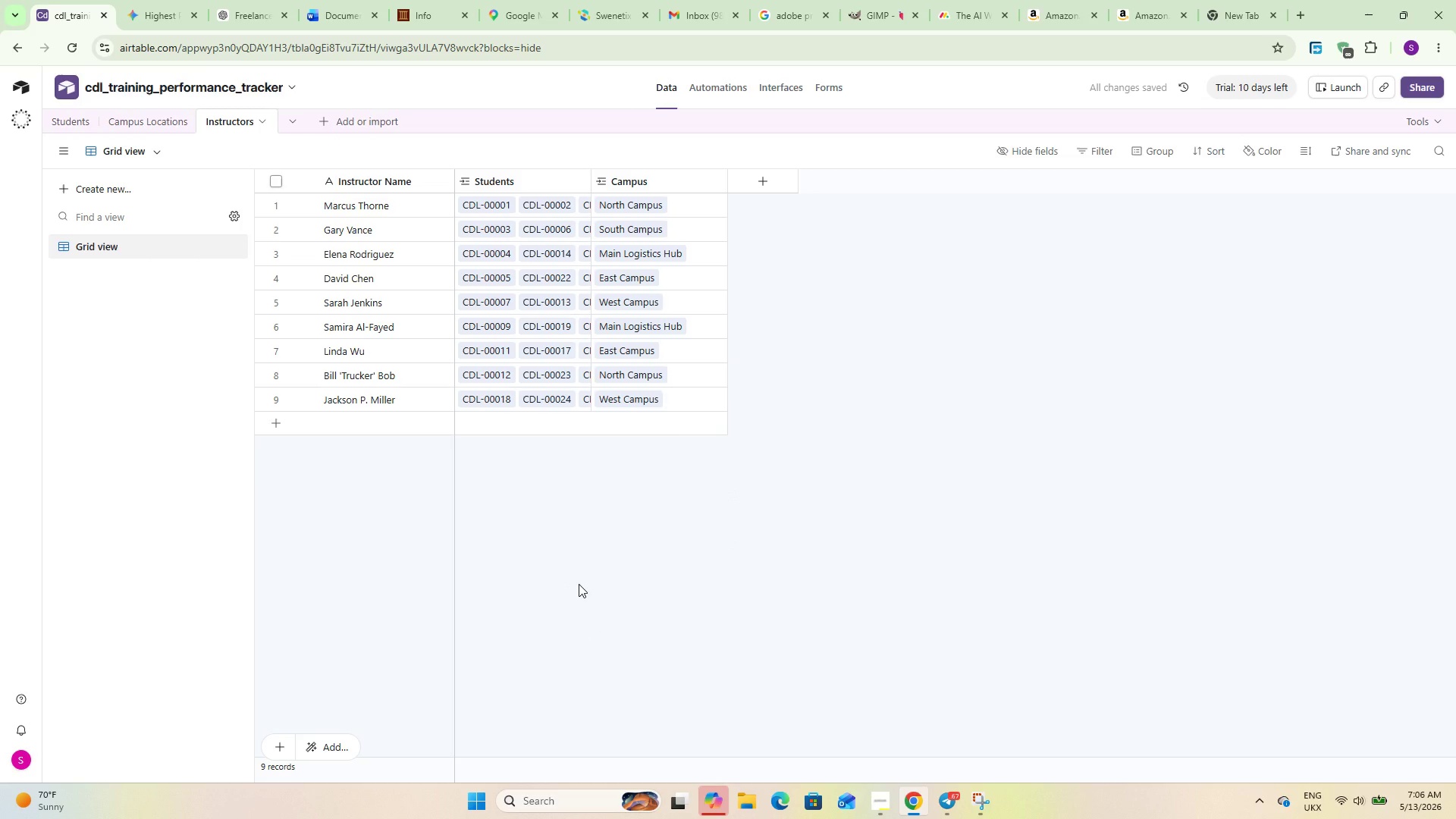 
left_click([786, 179])
 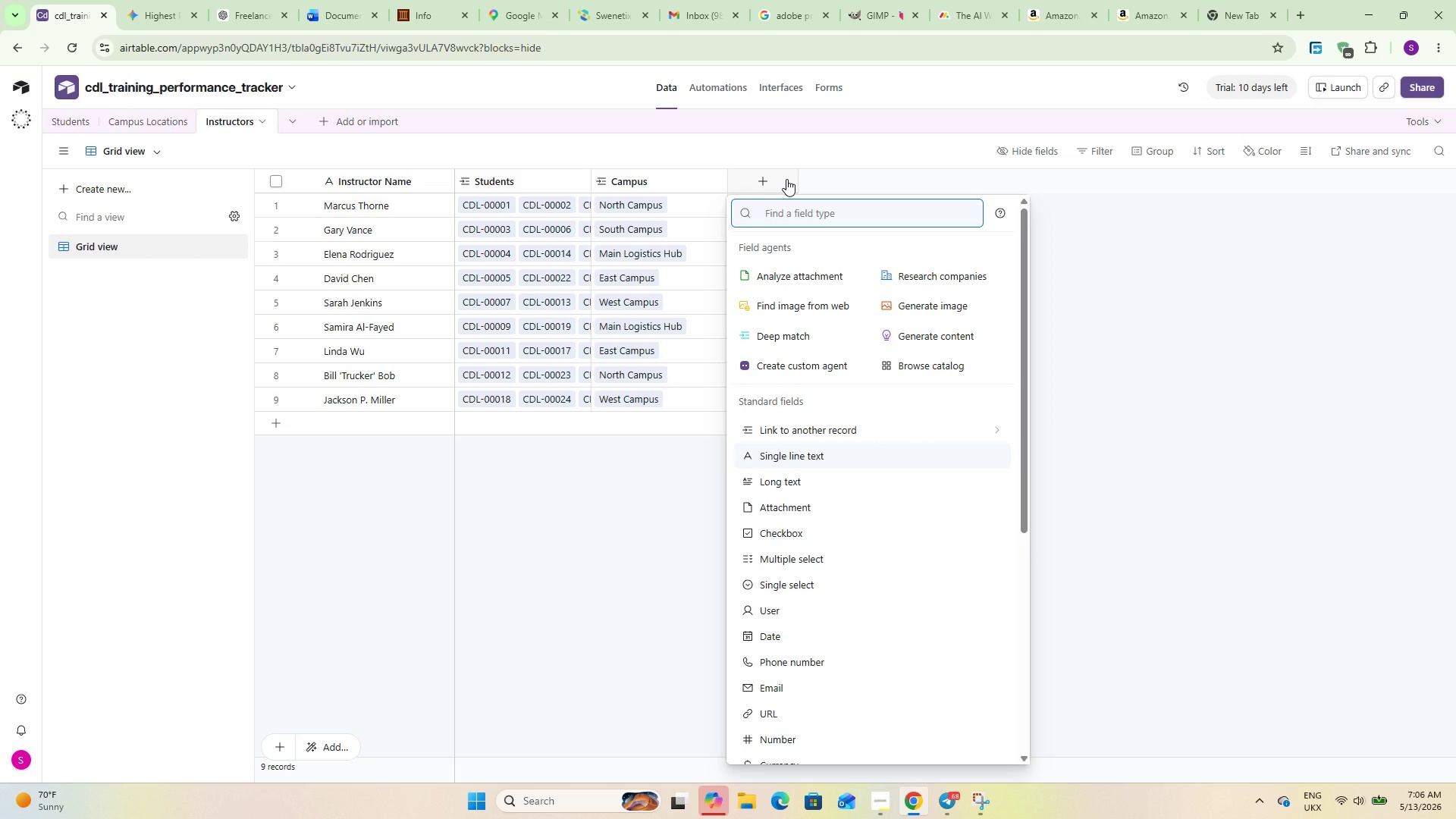 
type(sing)
 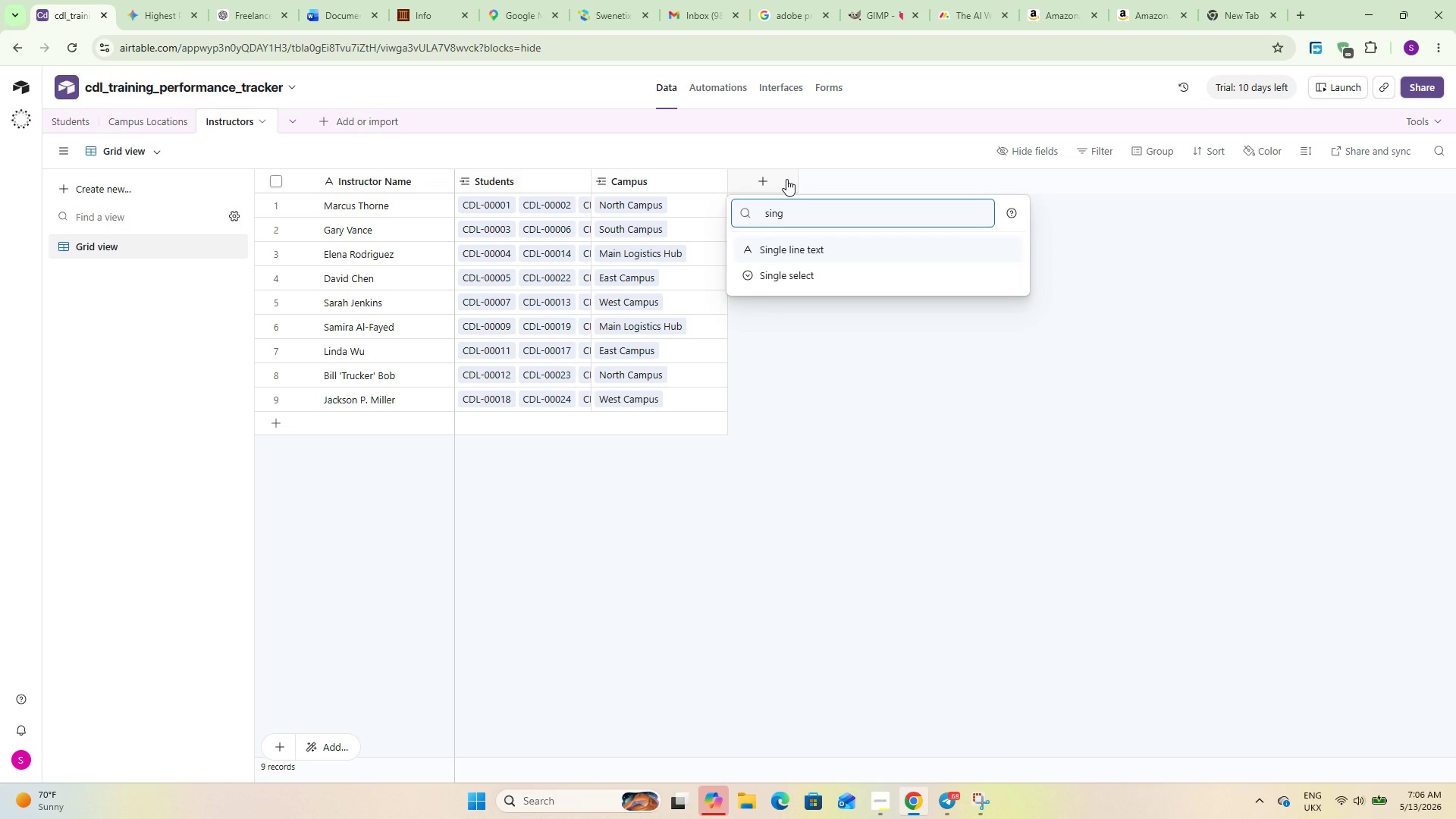 
key(ArrowDown)
 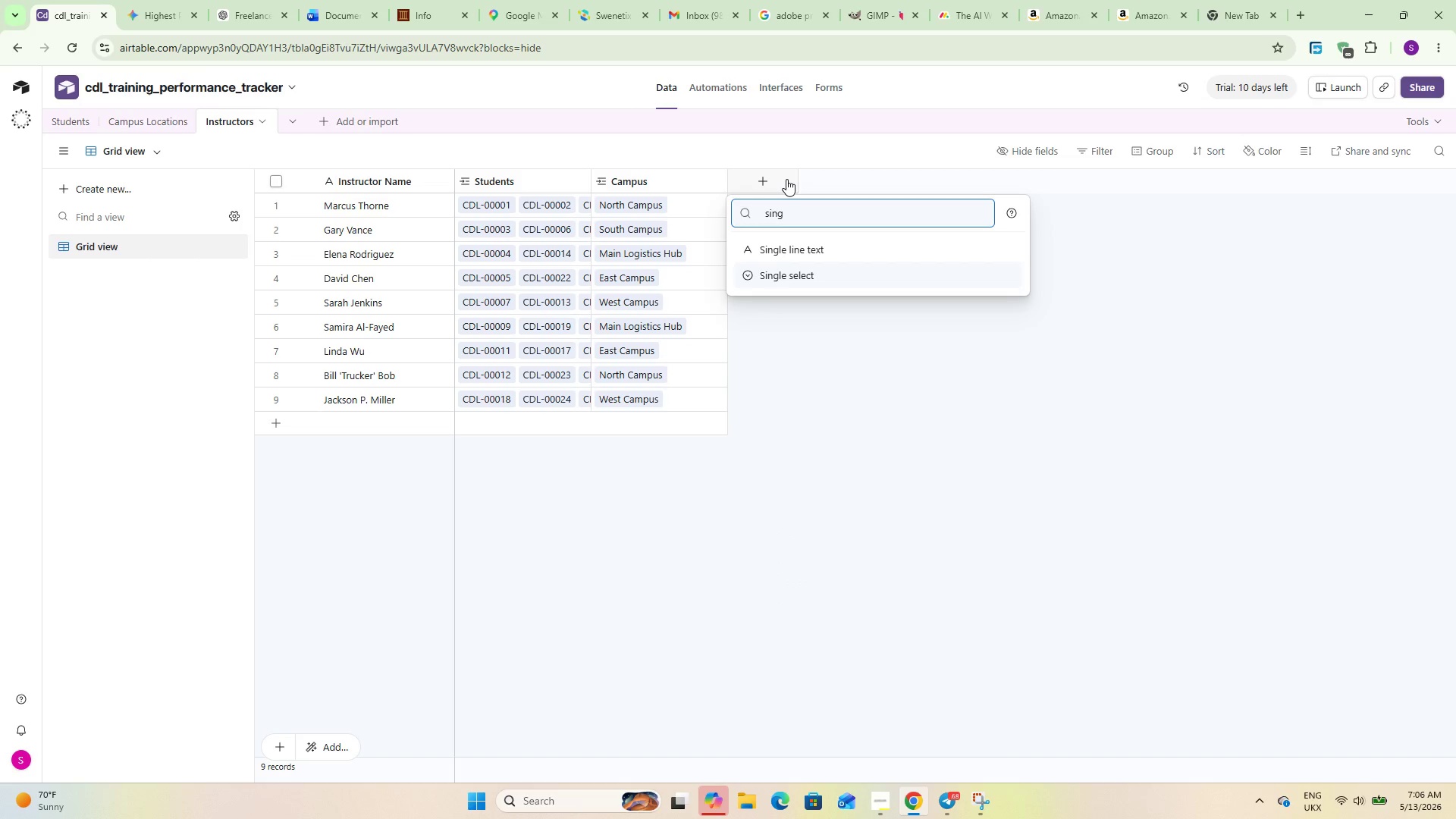 
key(Enter)
 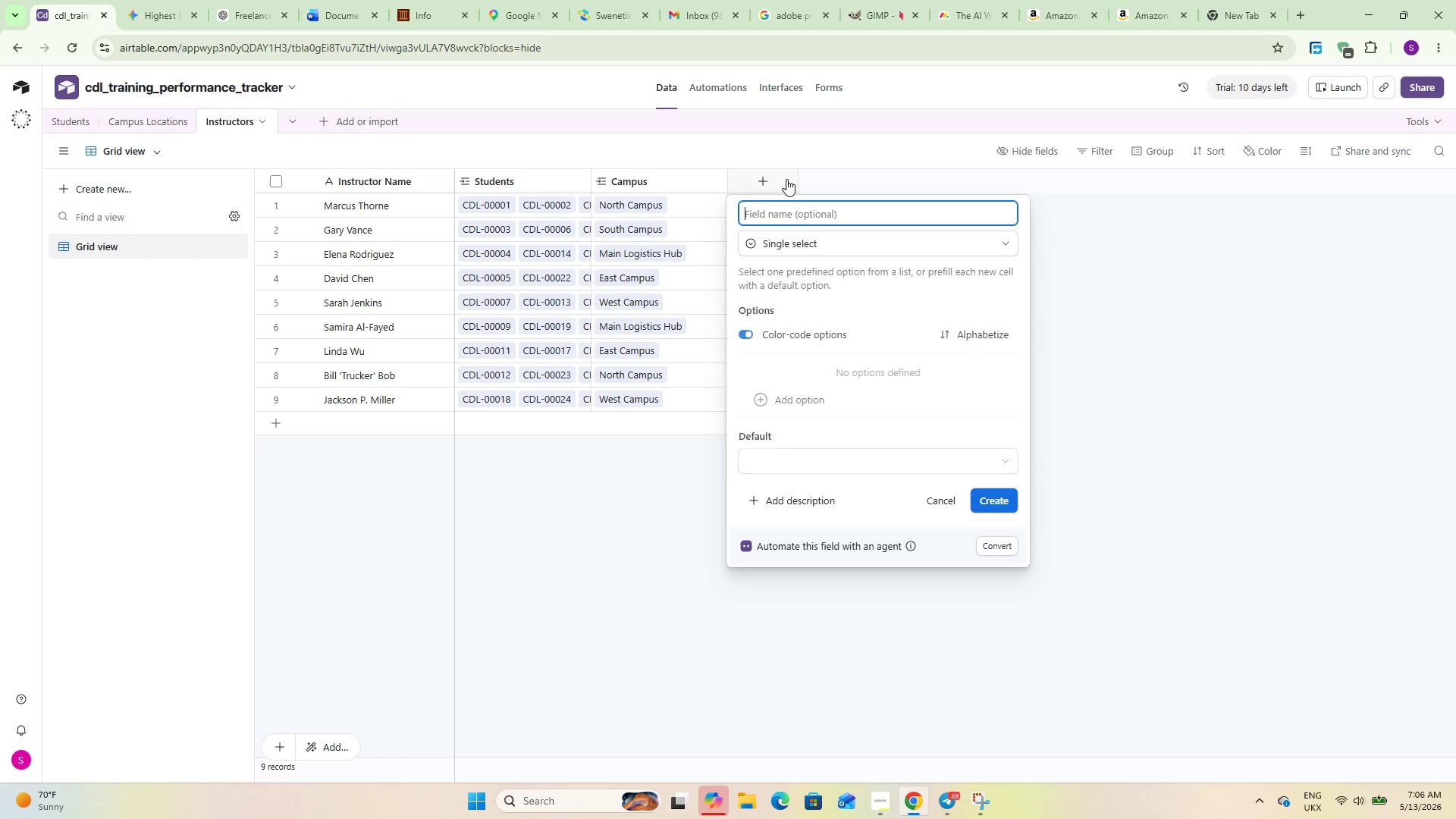 
type(Specialization)
 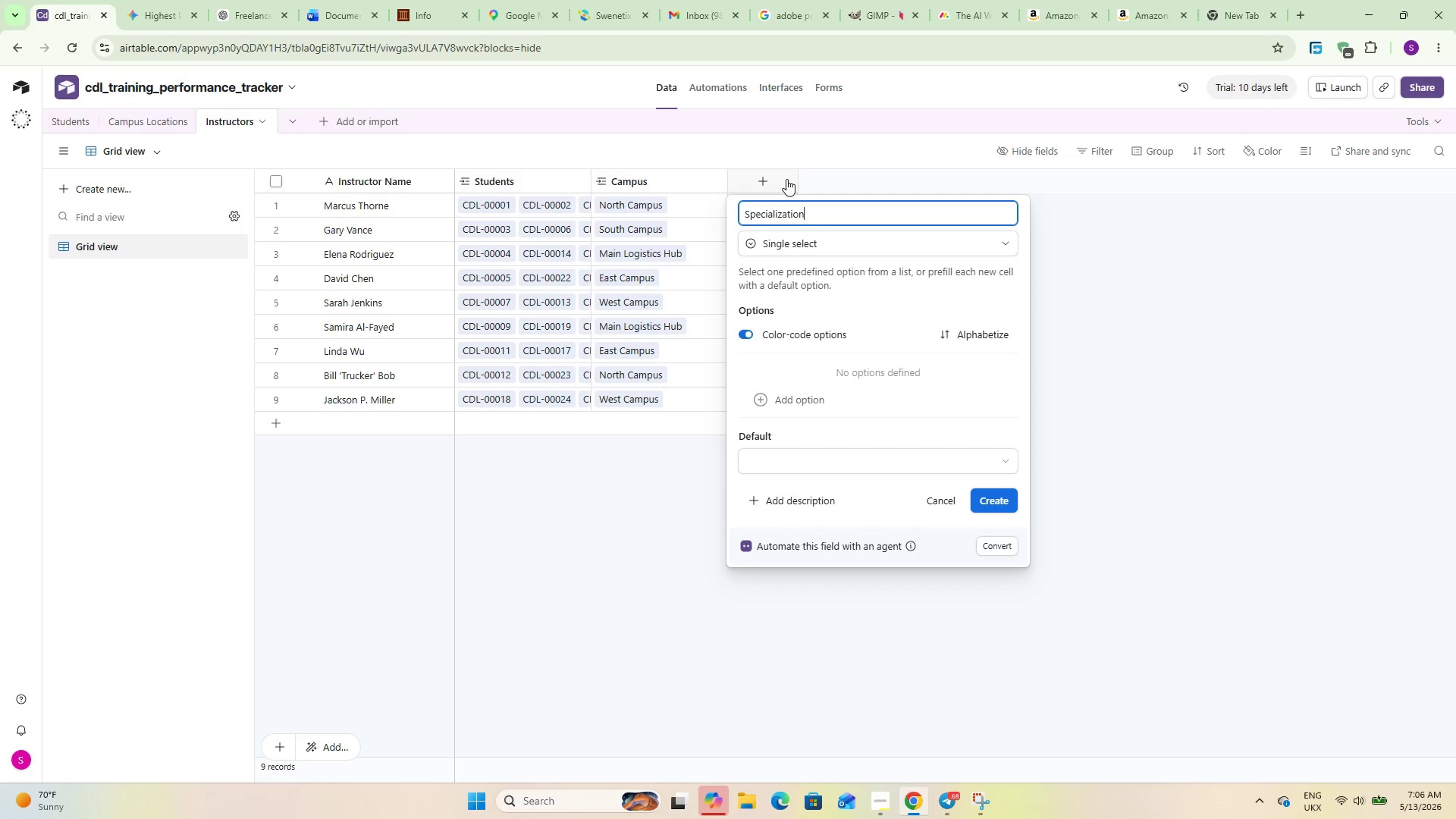 
left_click([815, 396])
 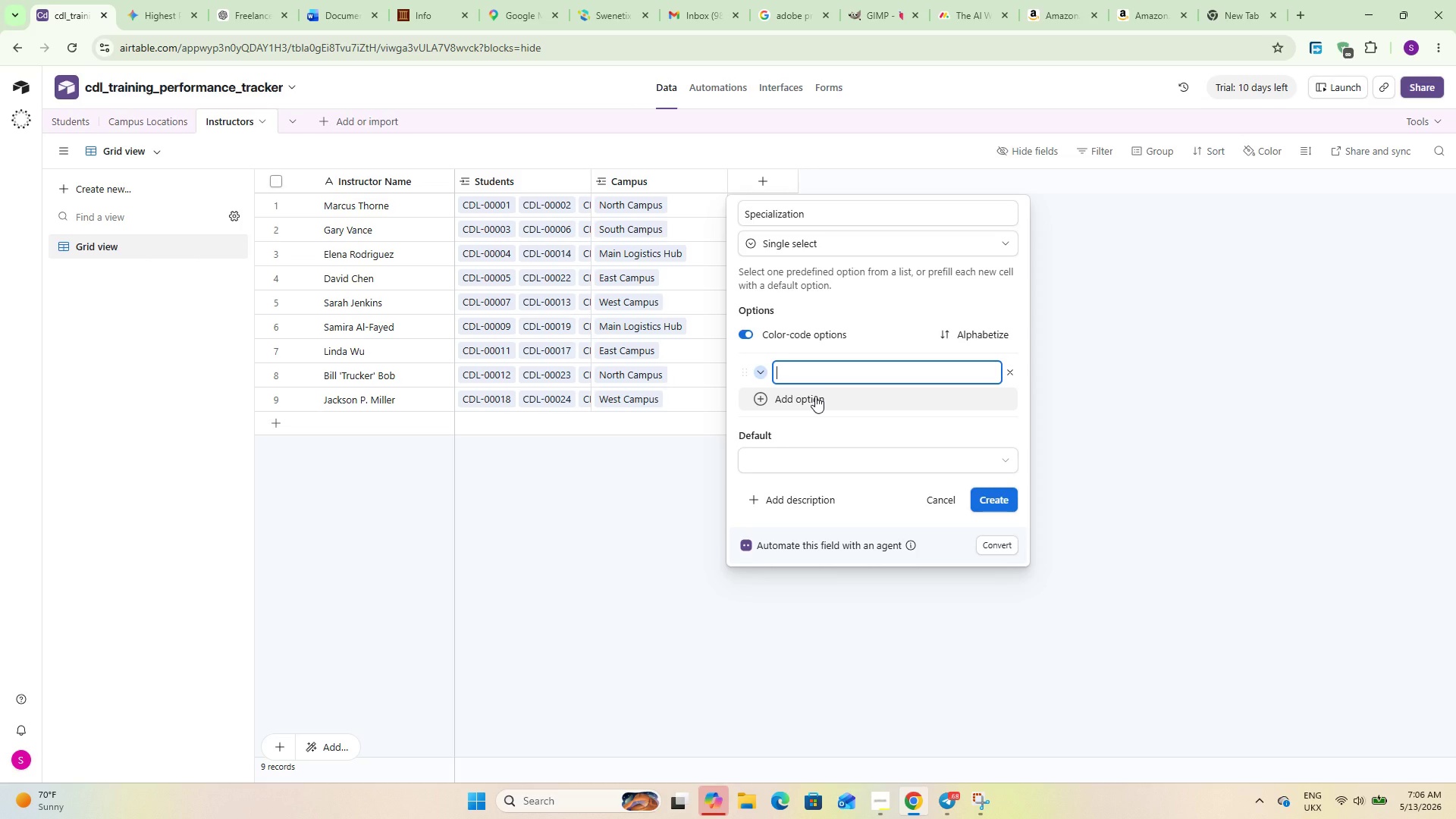 
type(Pre-Trip)
 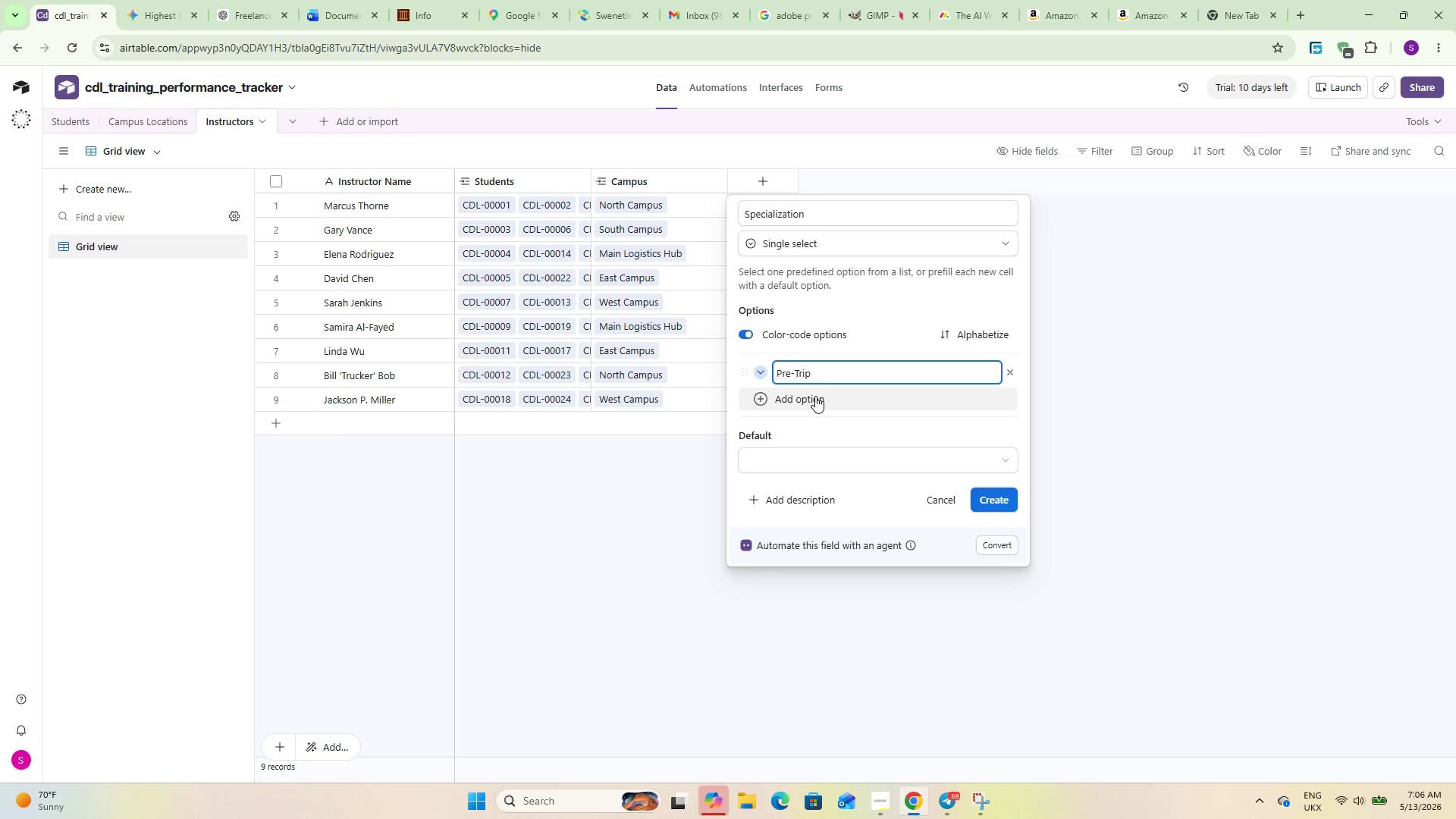 
key(Enter)
 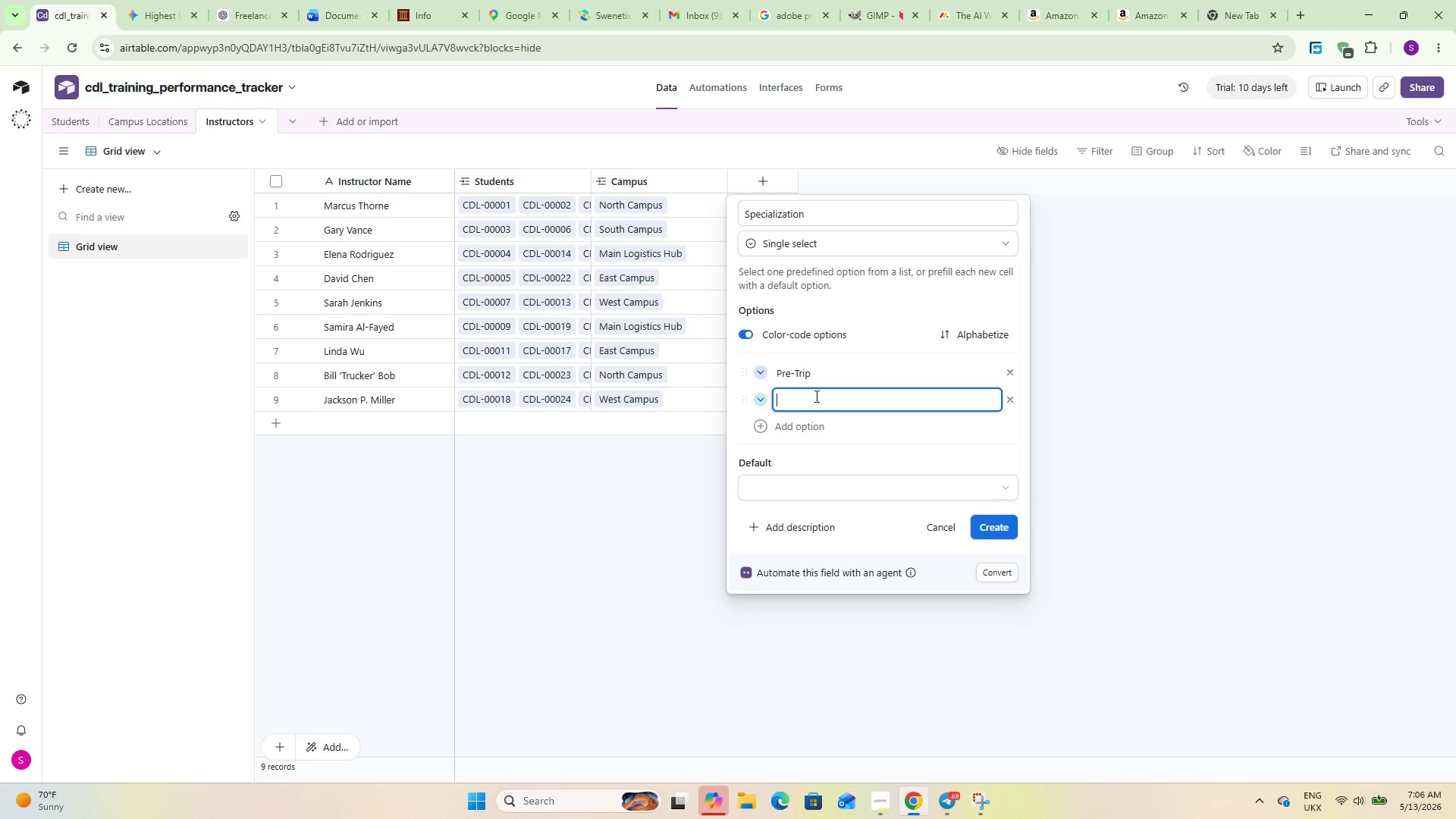 
type(Backing)
 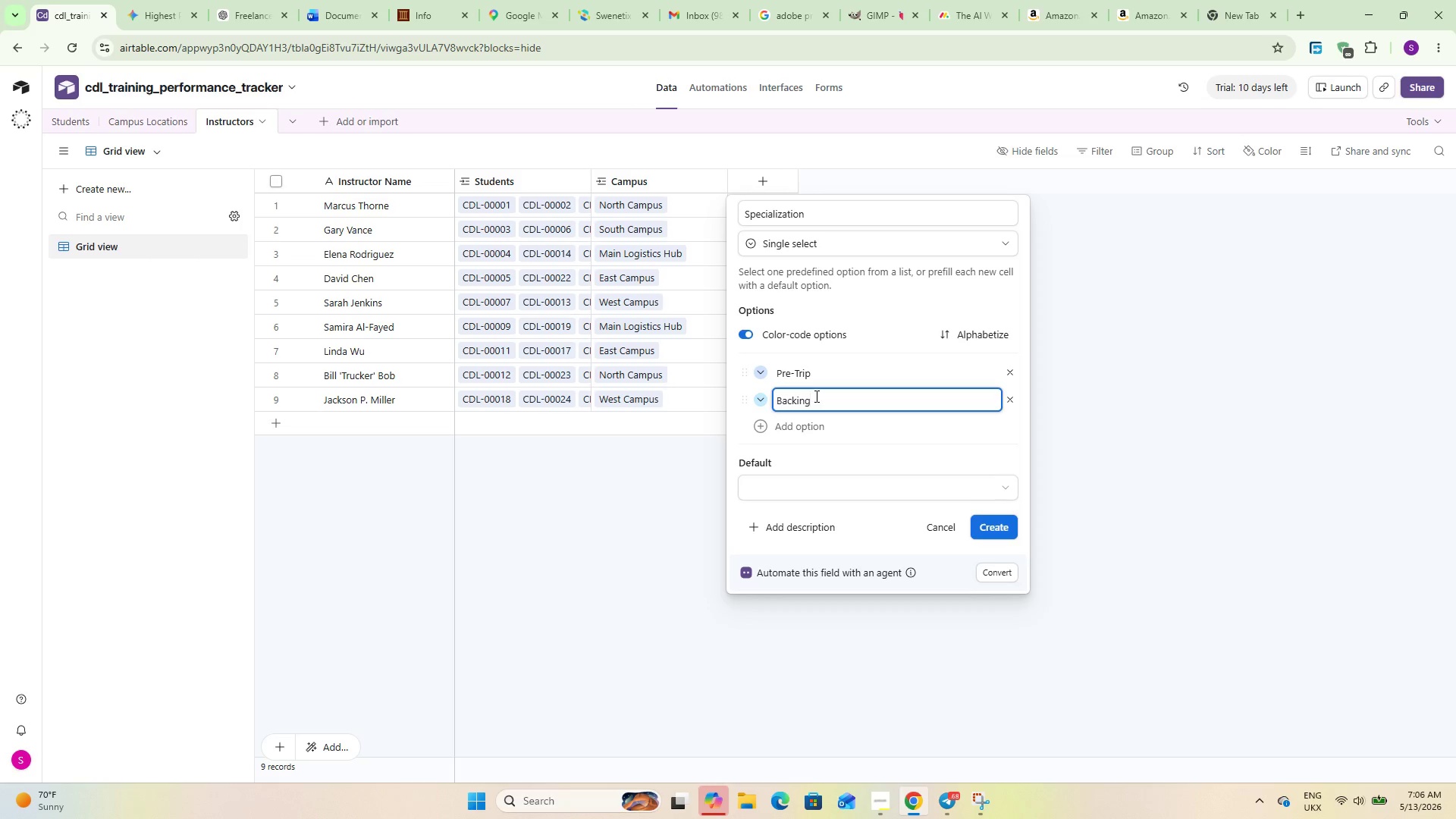 
key(Enter)
 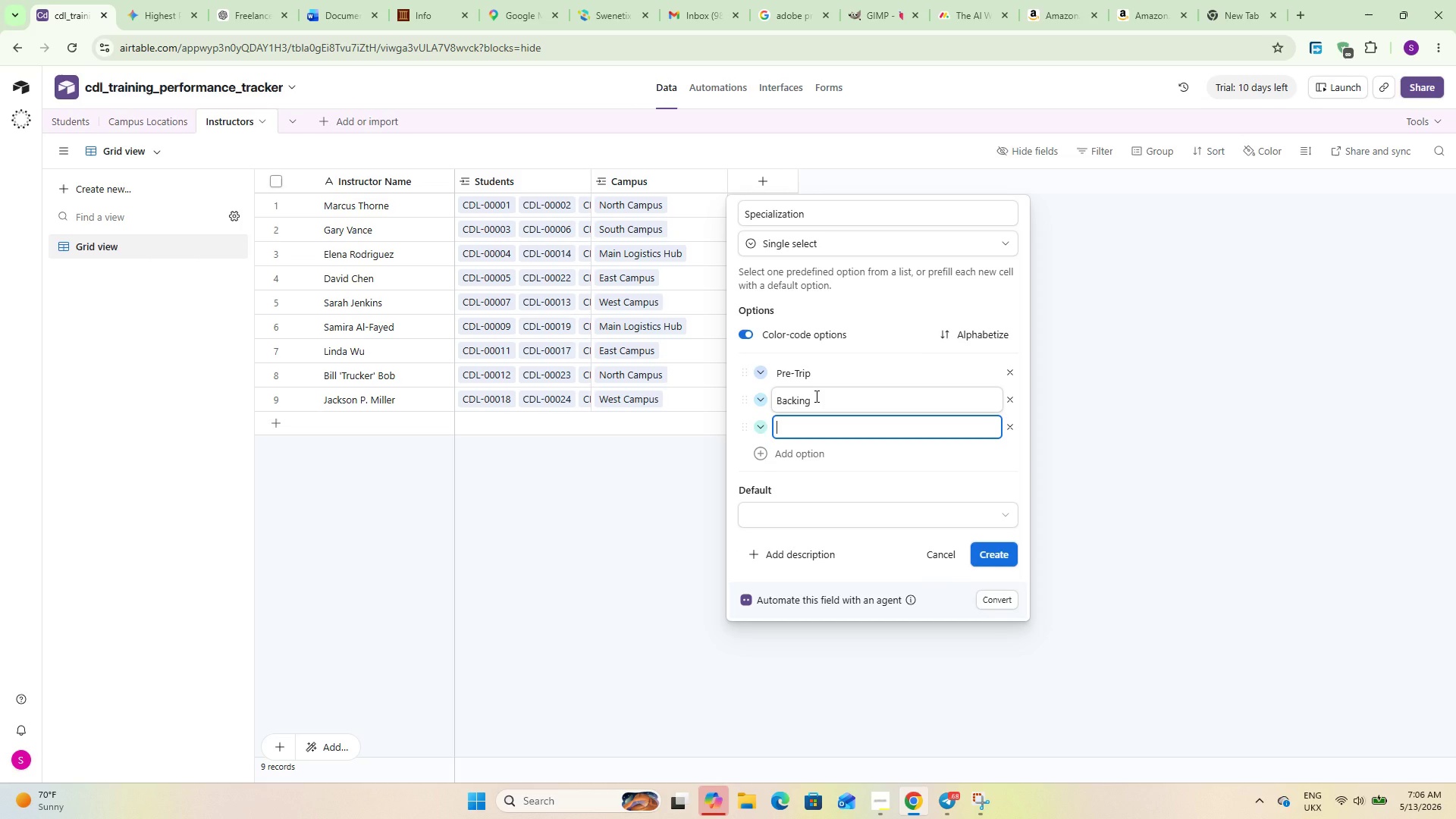 
type(Road)
 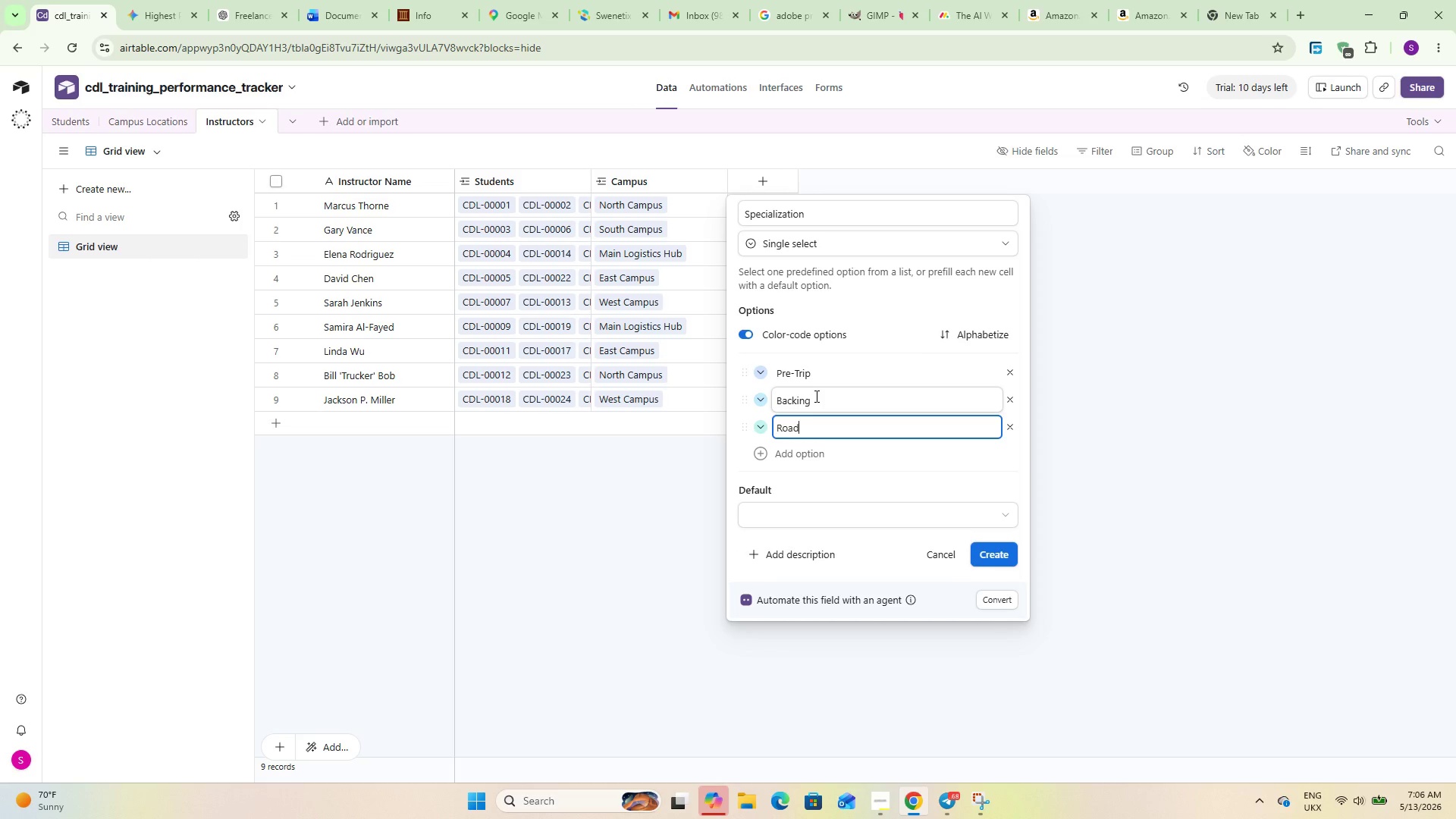 
key(Enter)
 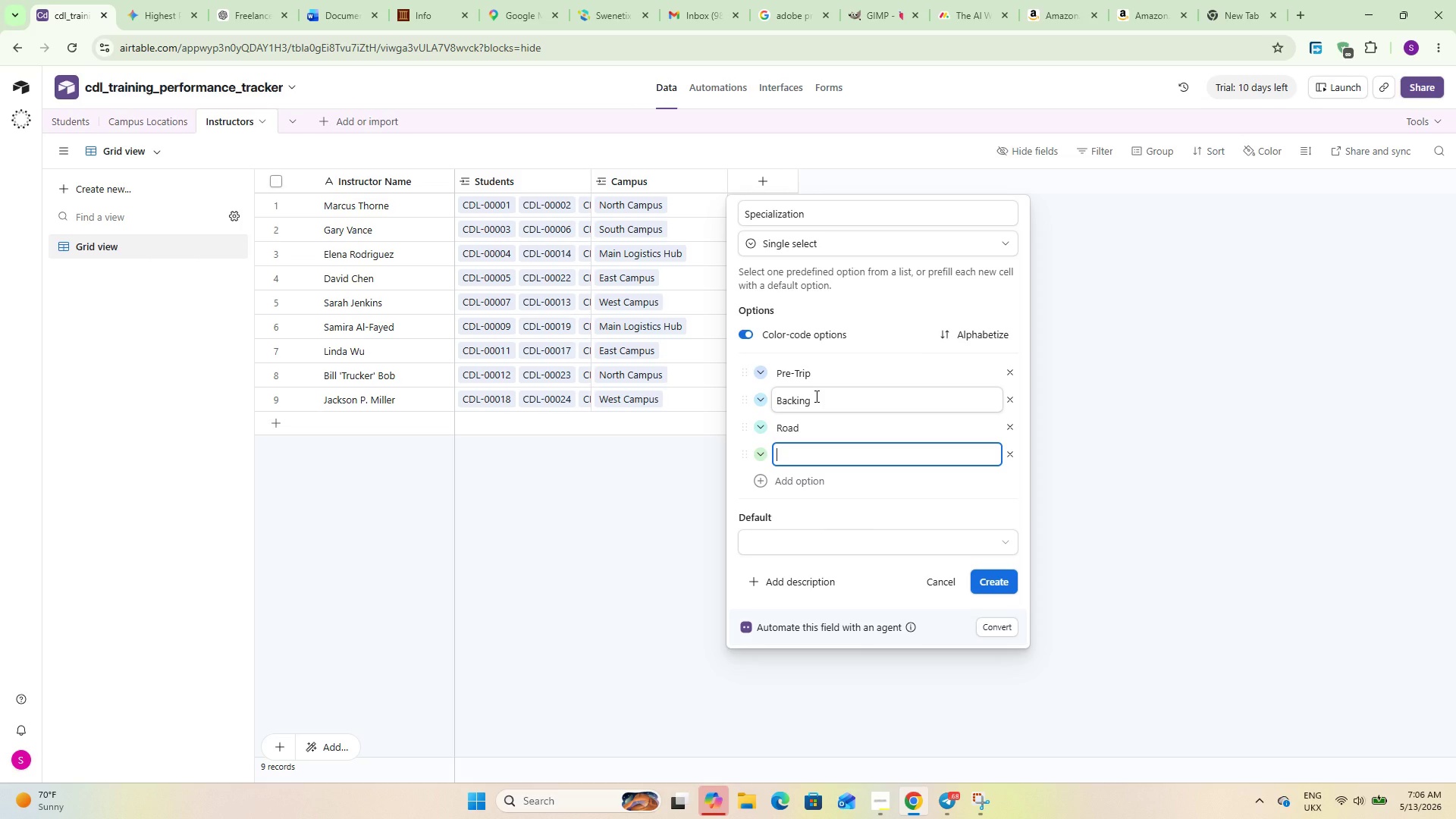 
type(All Modules)
 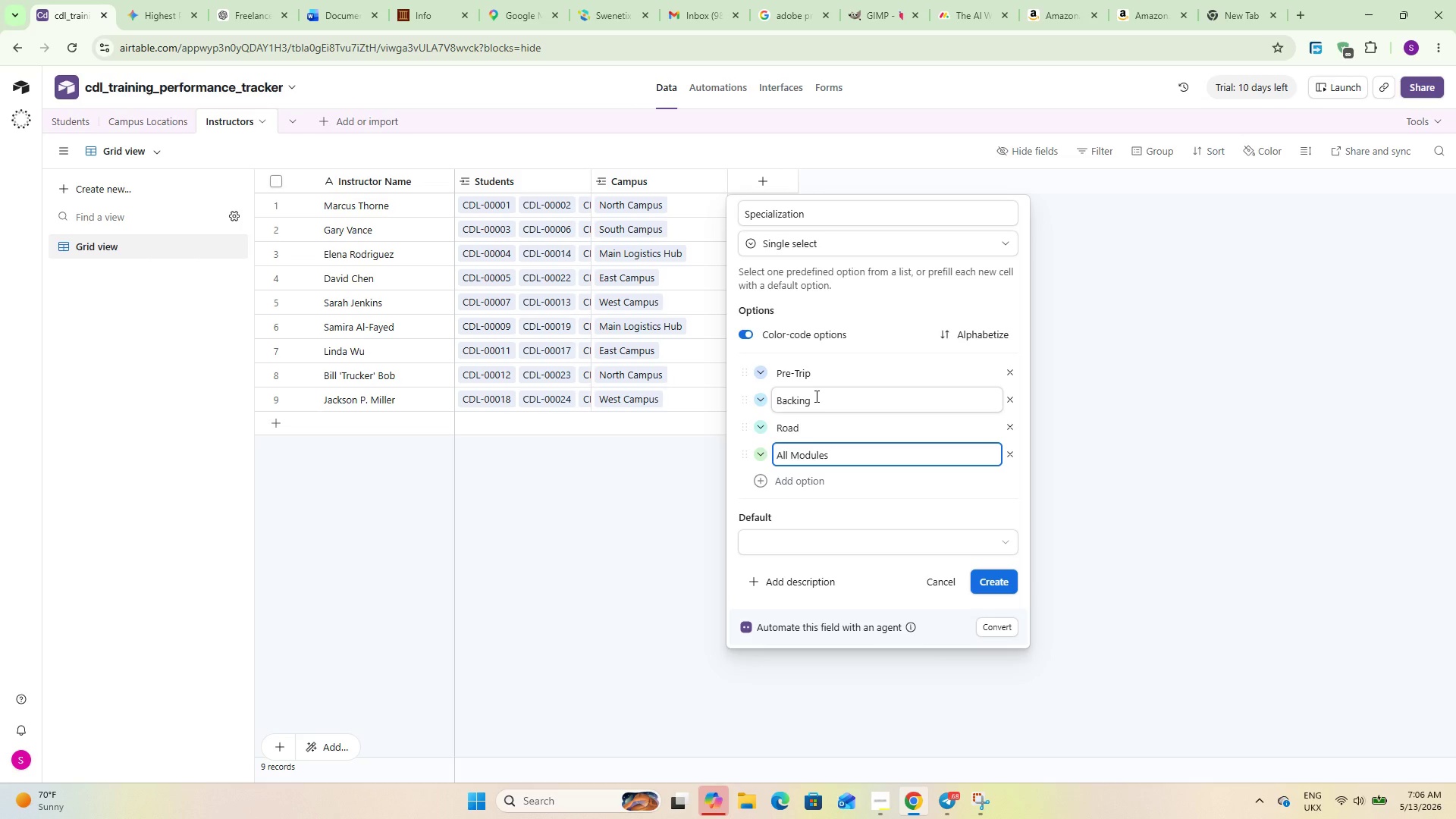 
left_click([986, 580])
 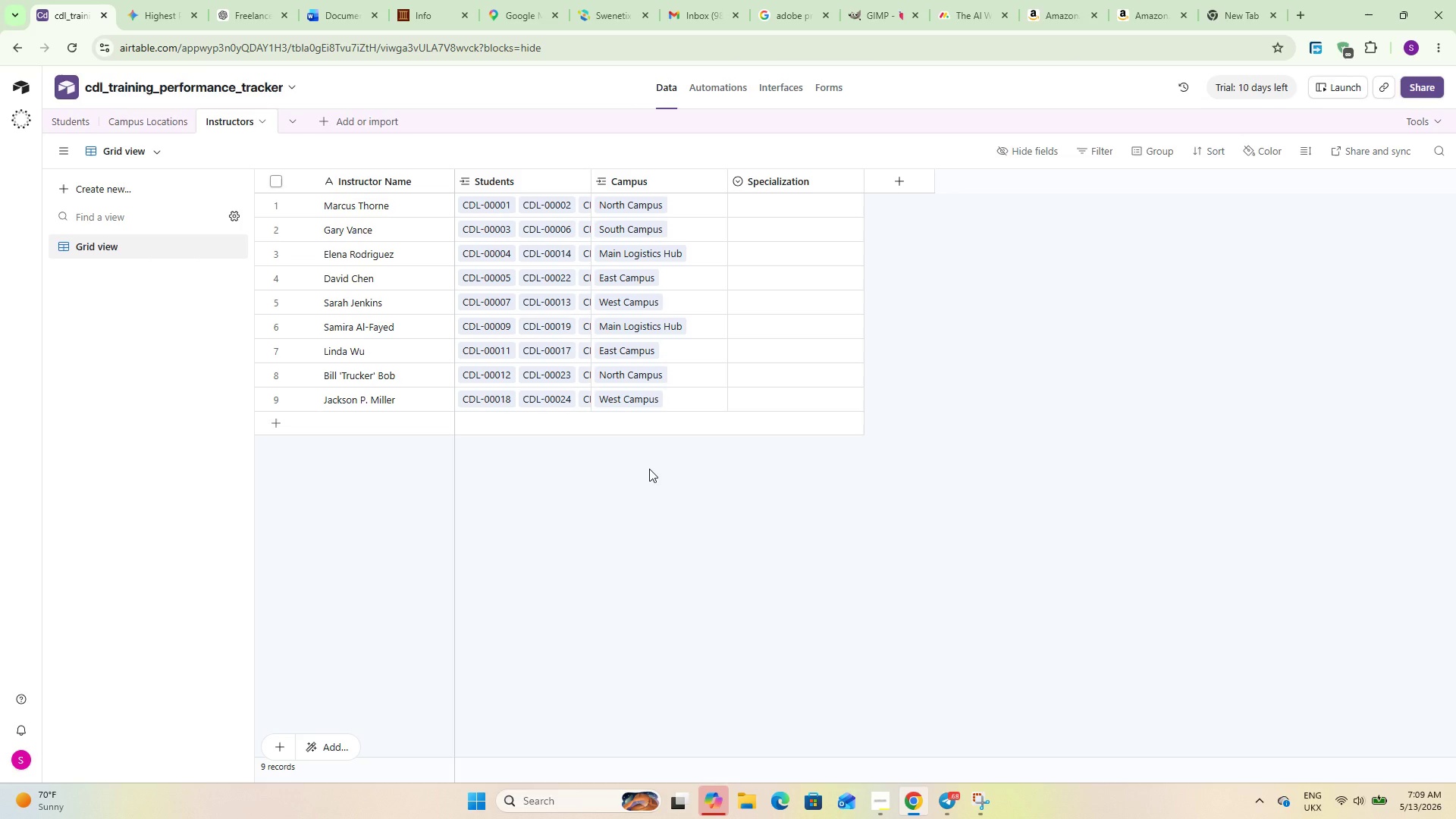 
wait(155.38)
 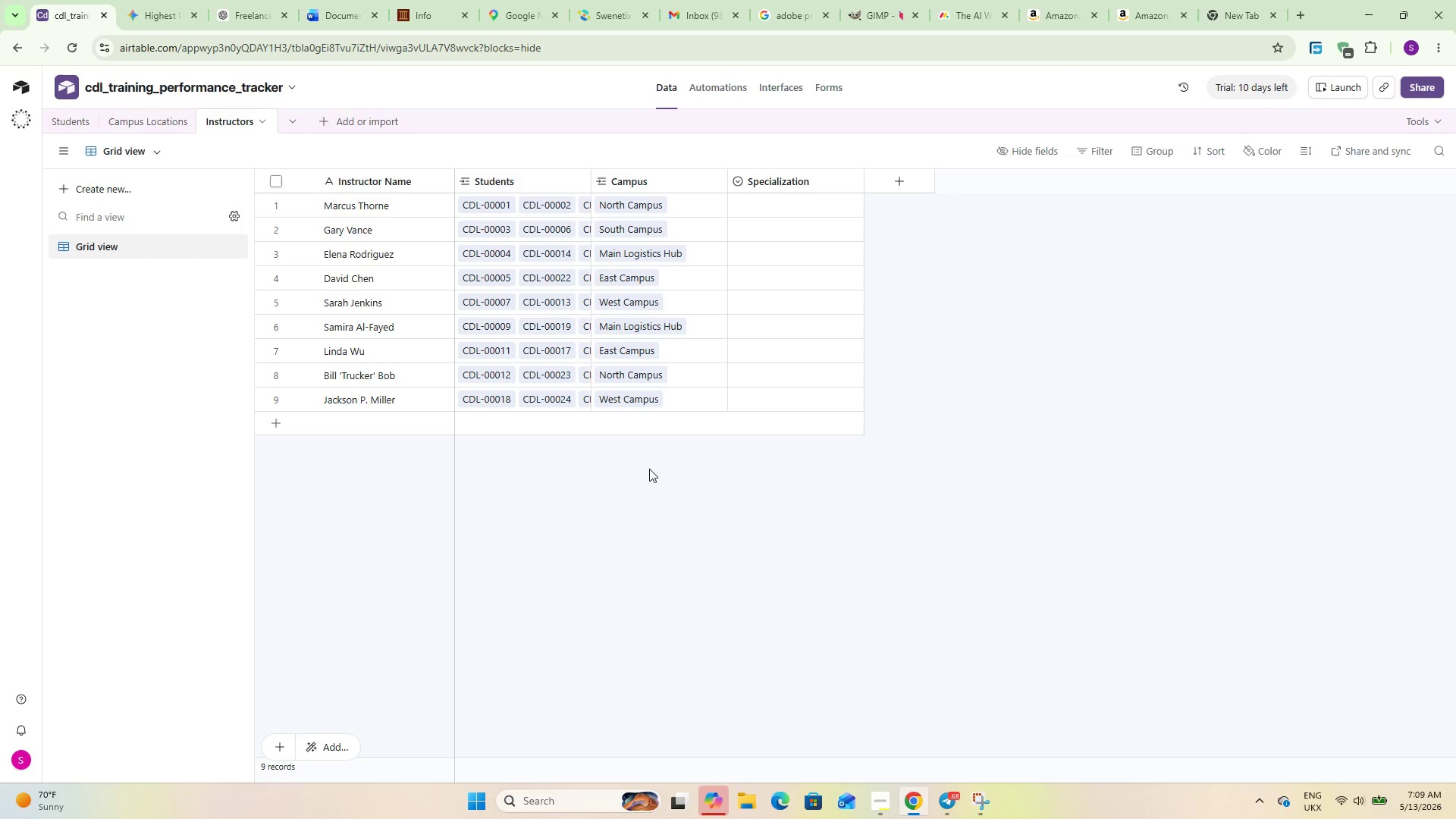 
scroll: coordinate [570, 389], scroll_direction: up, amount: 1.0
 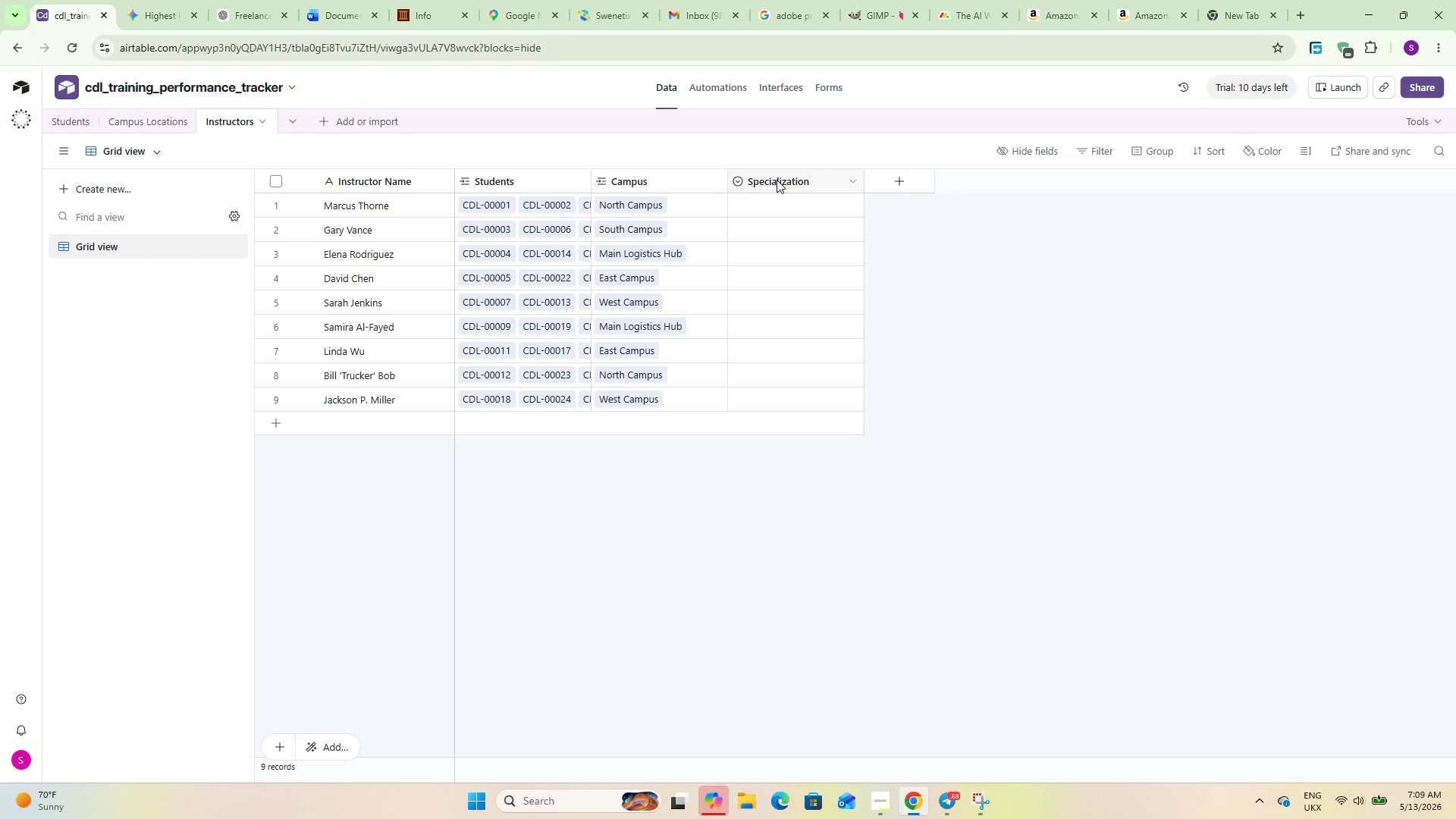 
double_click([777, 180])
 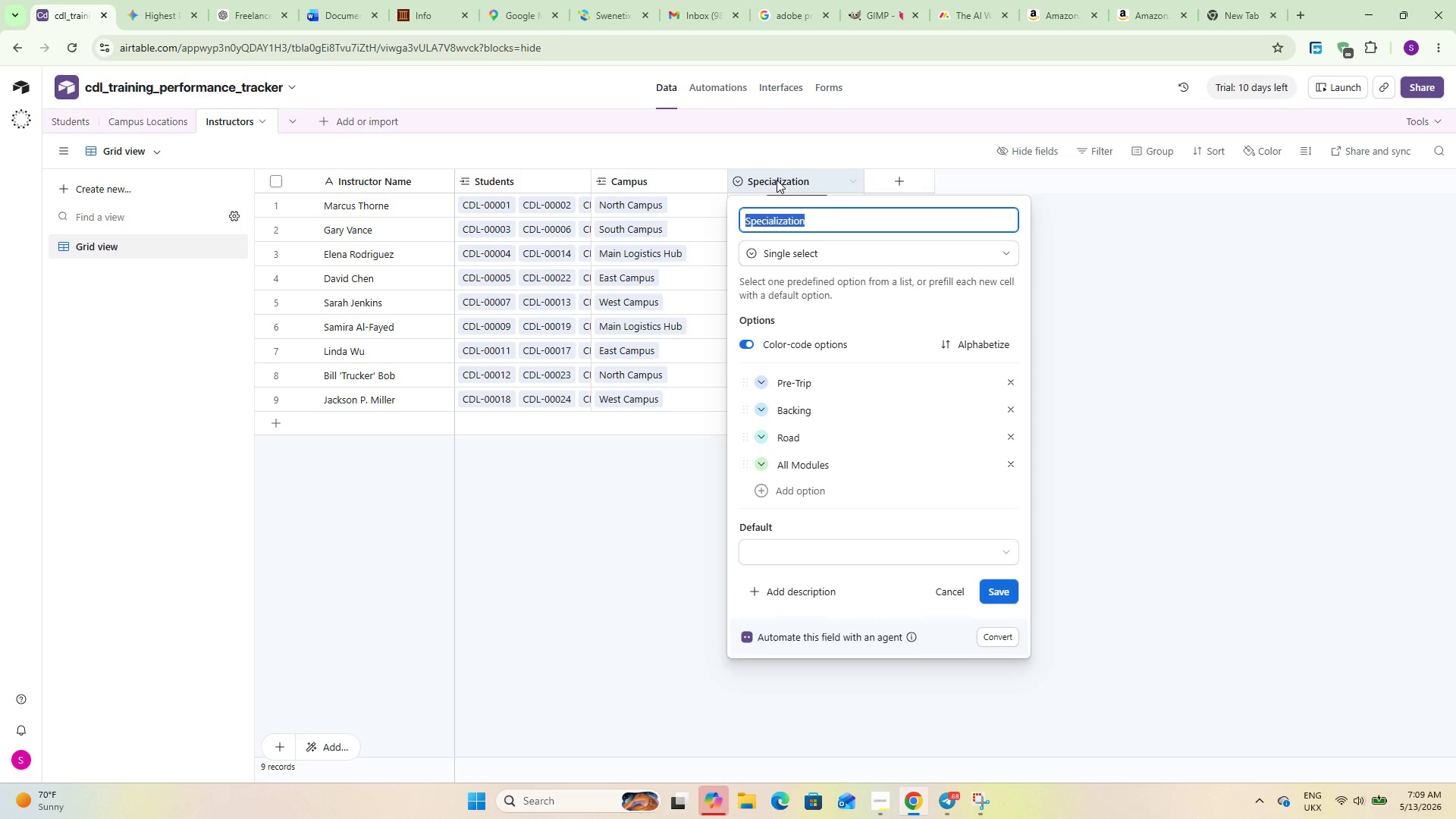 
left_click([777, 180])
 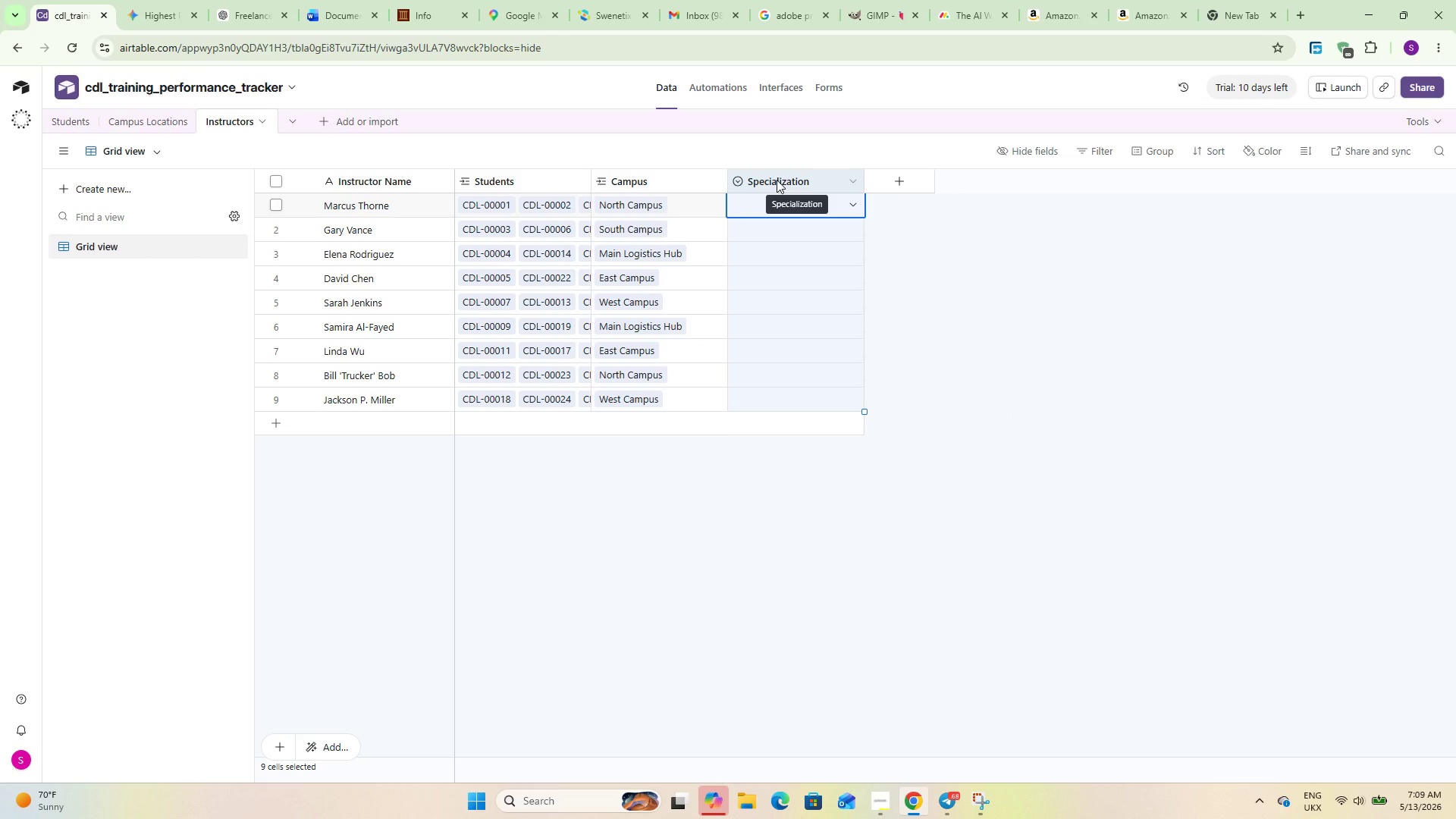 
wait(5.44)
 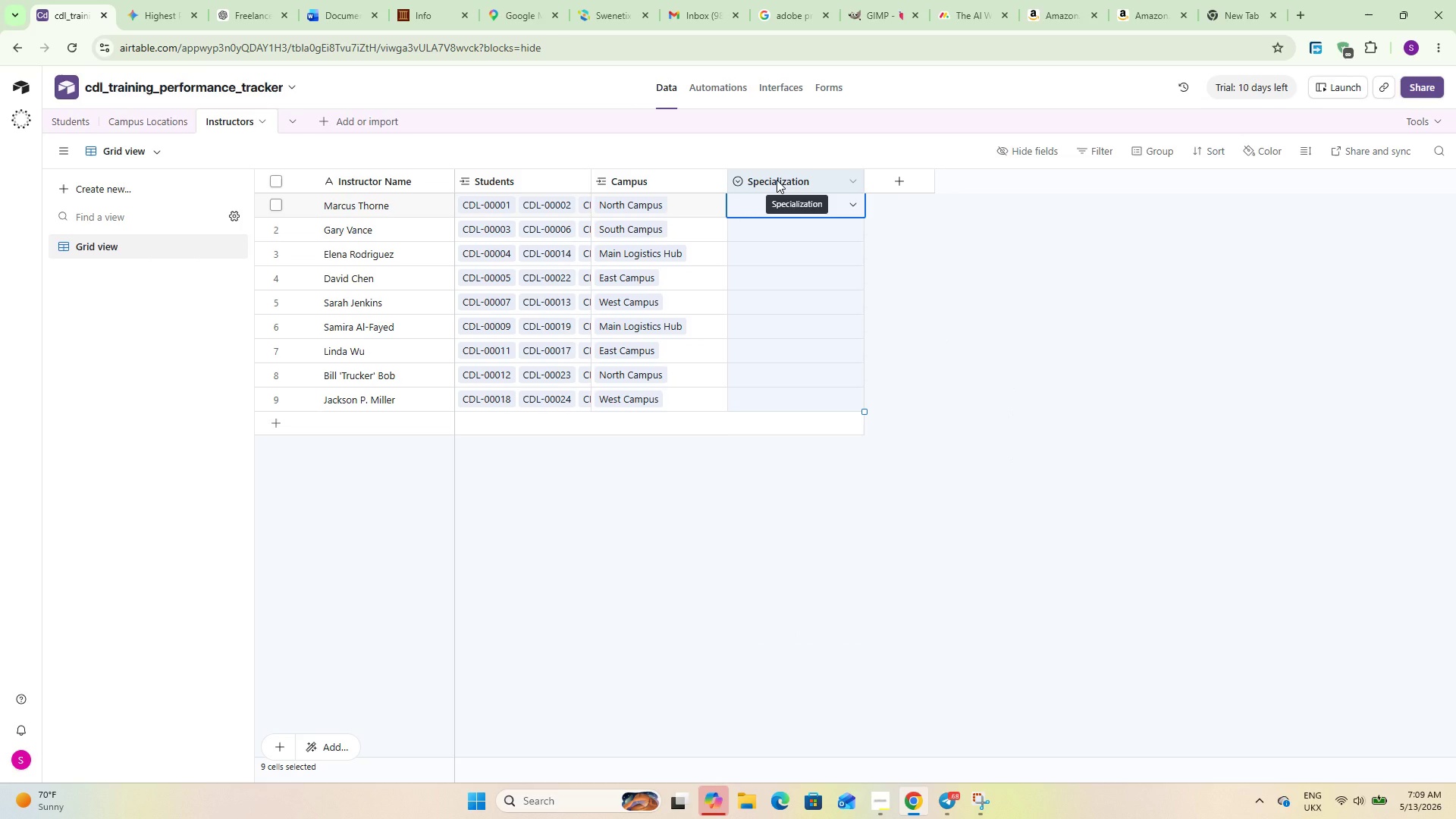 
left_click([759, 552])
 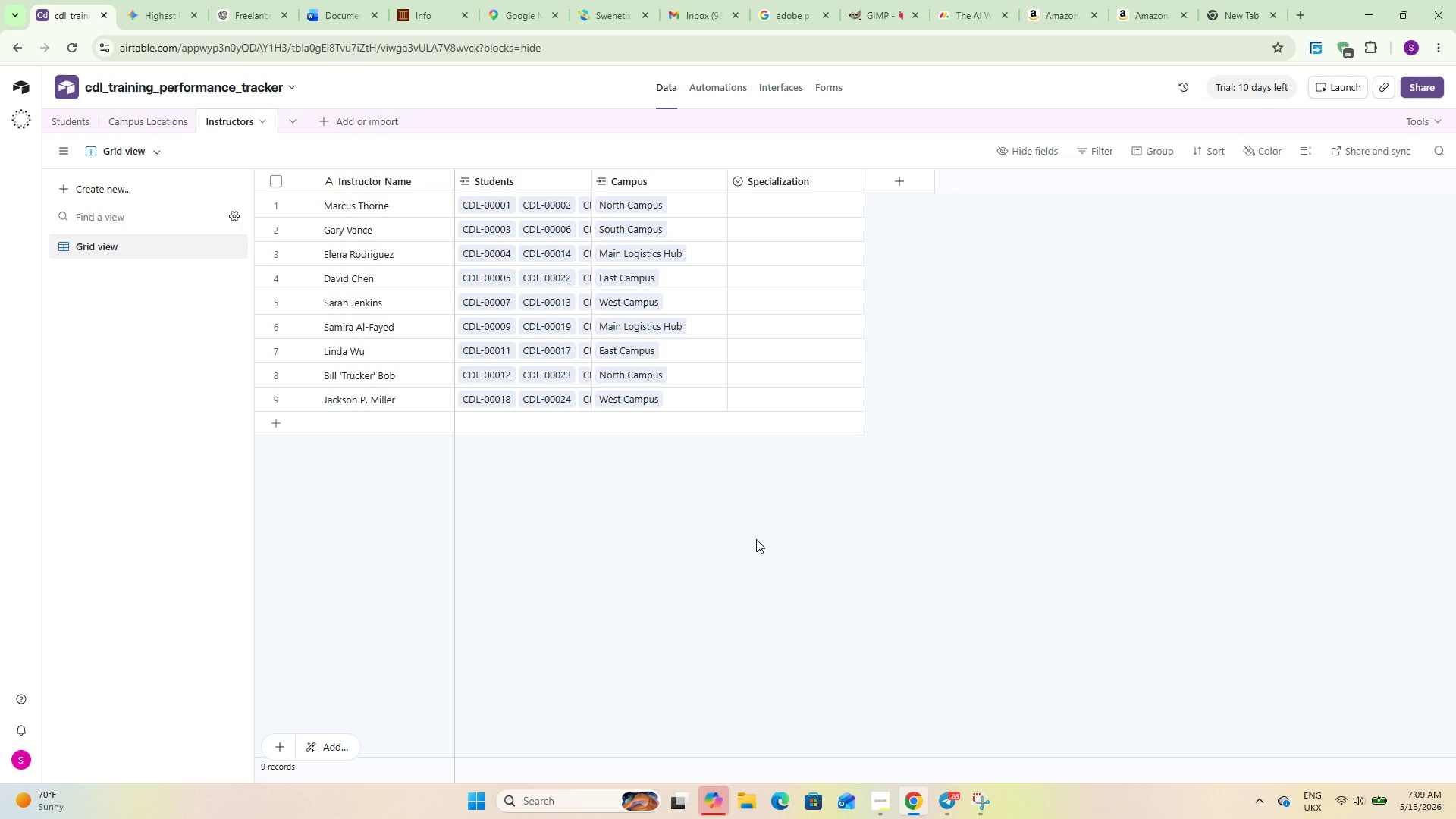 
wait(14.69)
 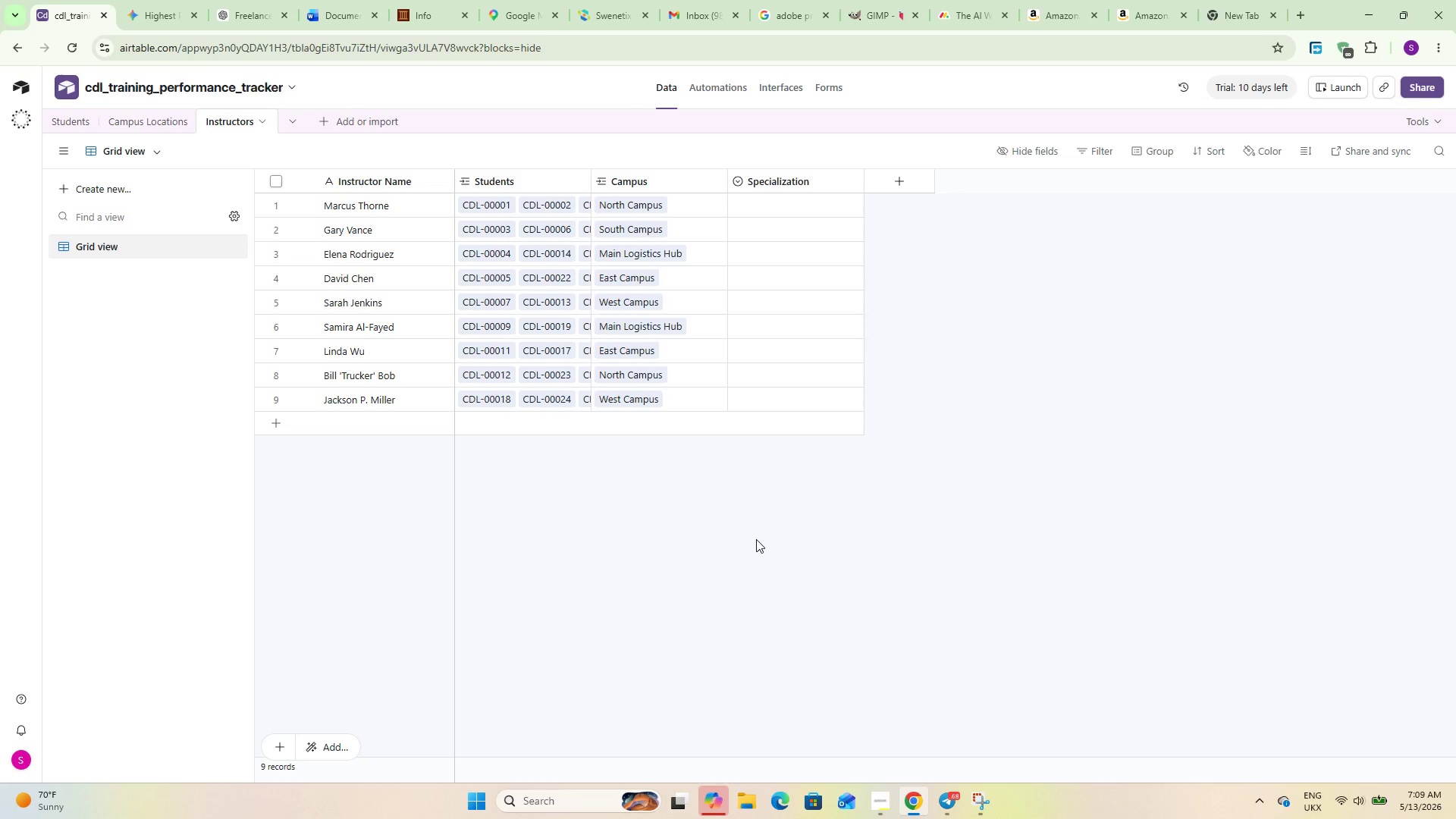 
left_click([82, 115])
 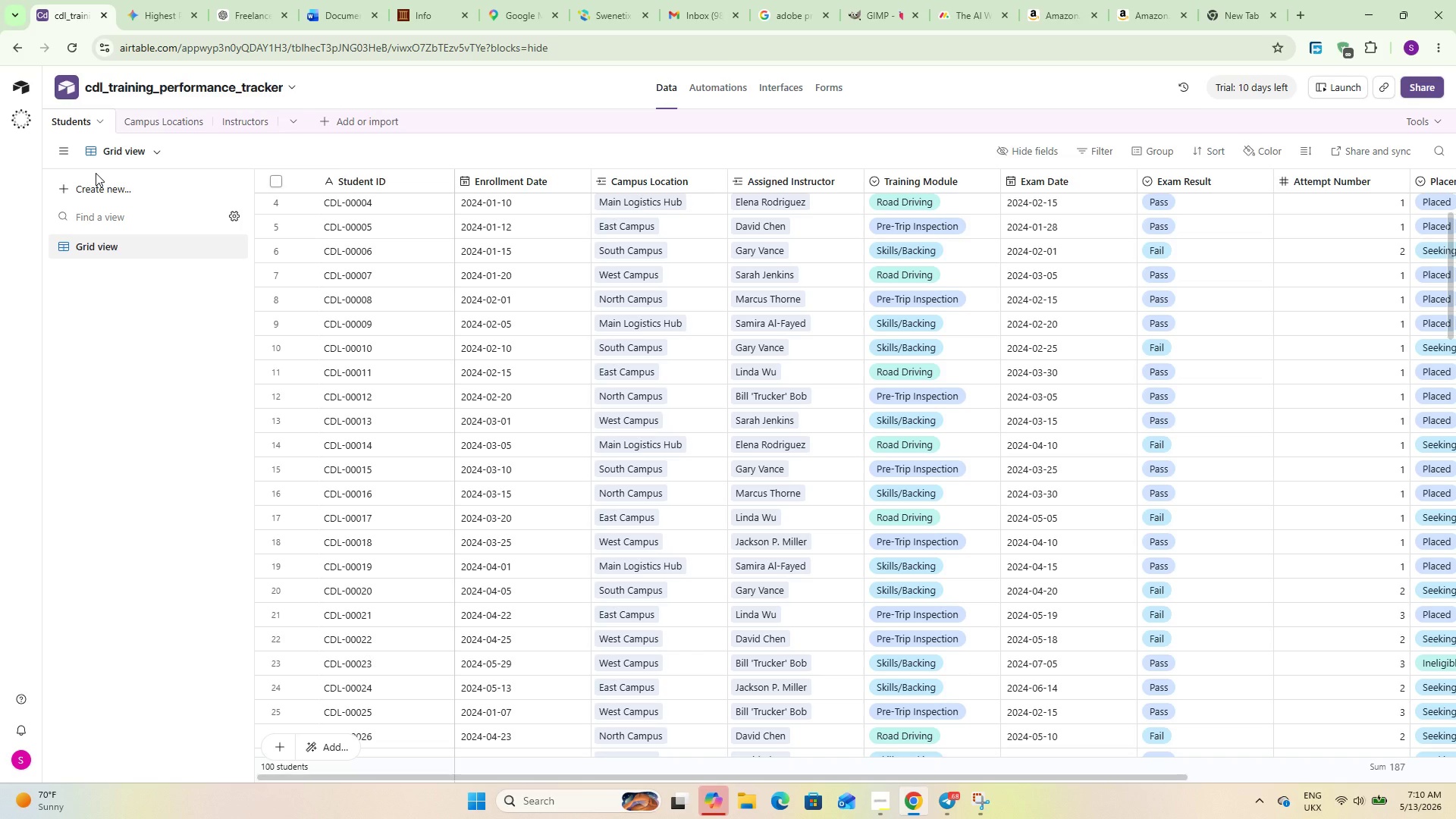 
wait(5.95)
 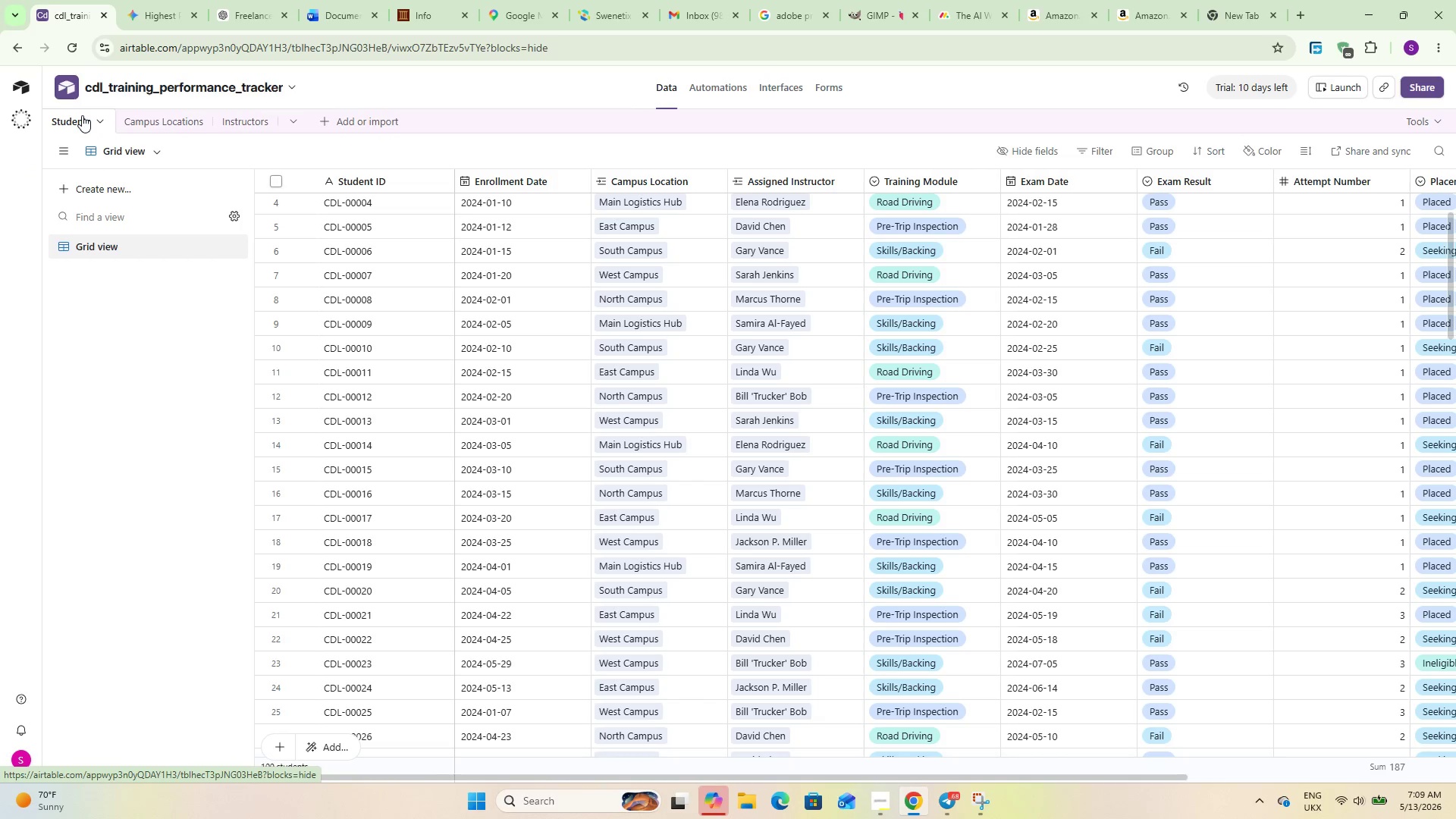 
scroll: coordinate [513, 506], scroll_direction: up, amount: 11.0
 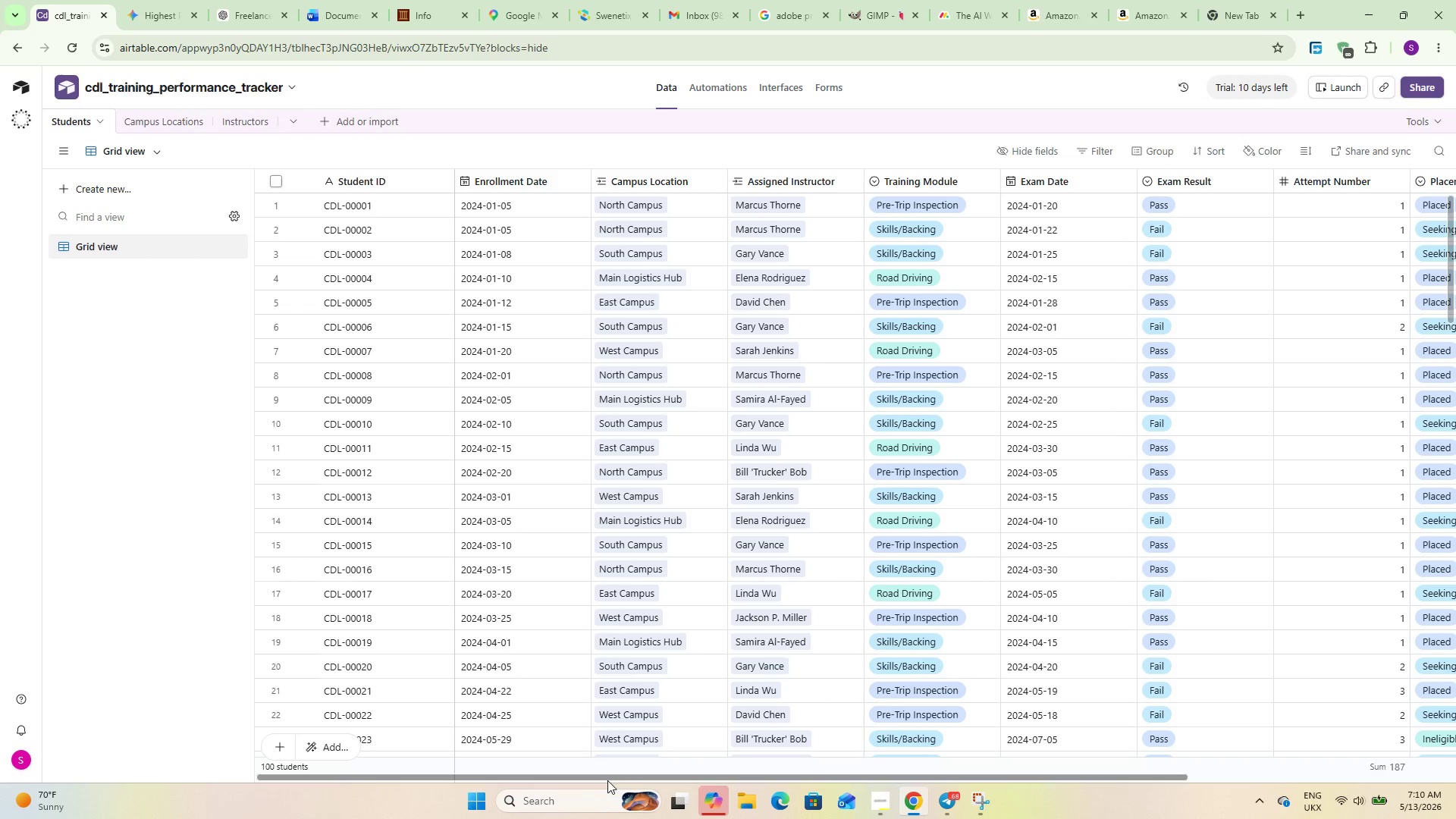 
left_click_drag(start_coordinate=[606, 777], to_coordinate=[425, 724])
 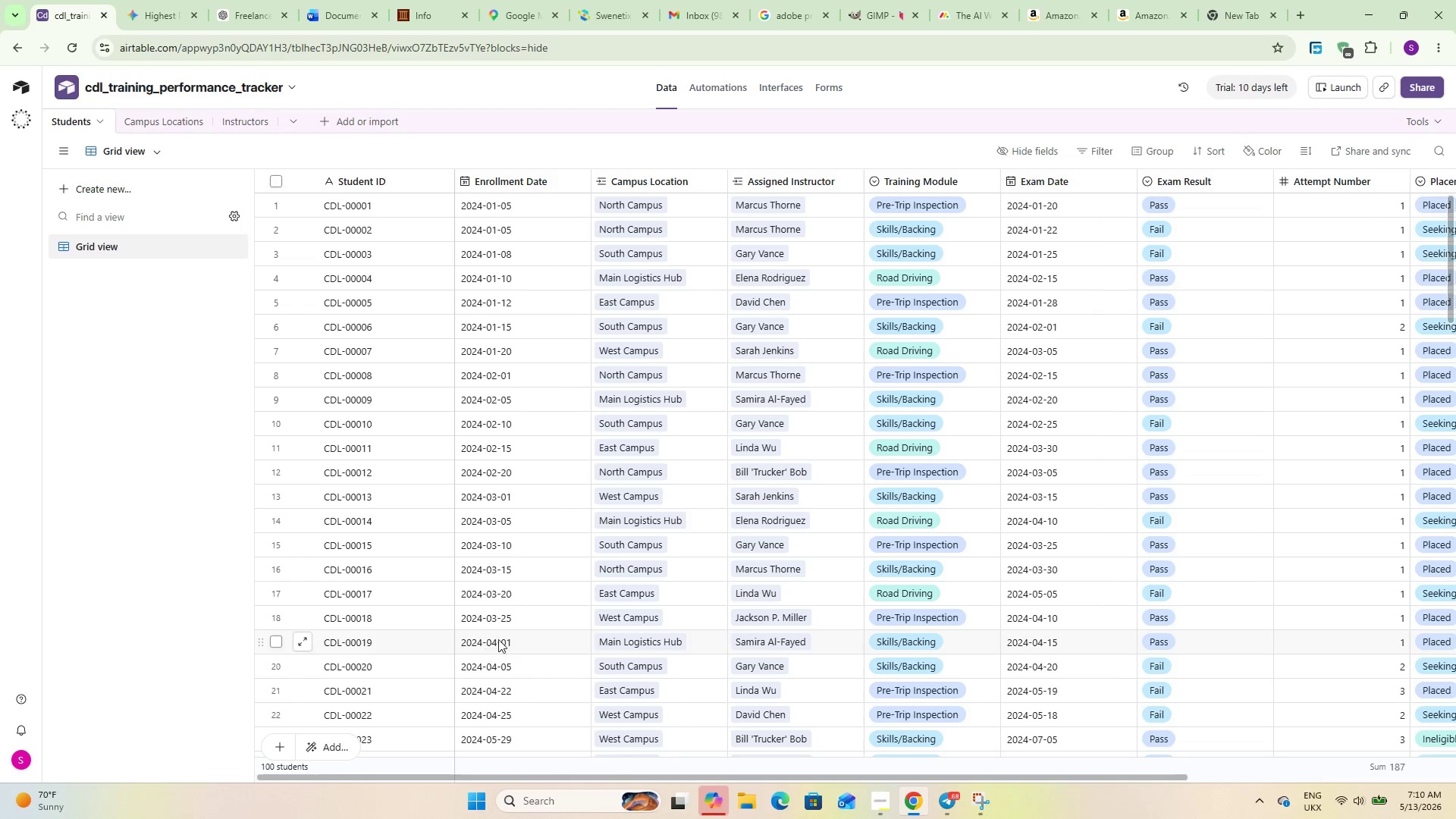 
scroll: coordinate [499, 639], scroll_direction: up, amount: 6.0
 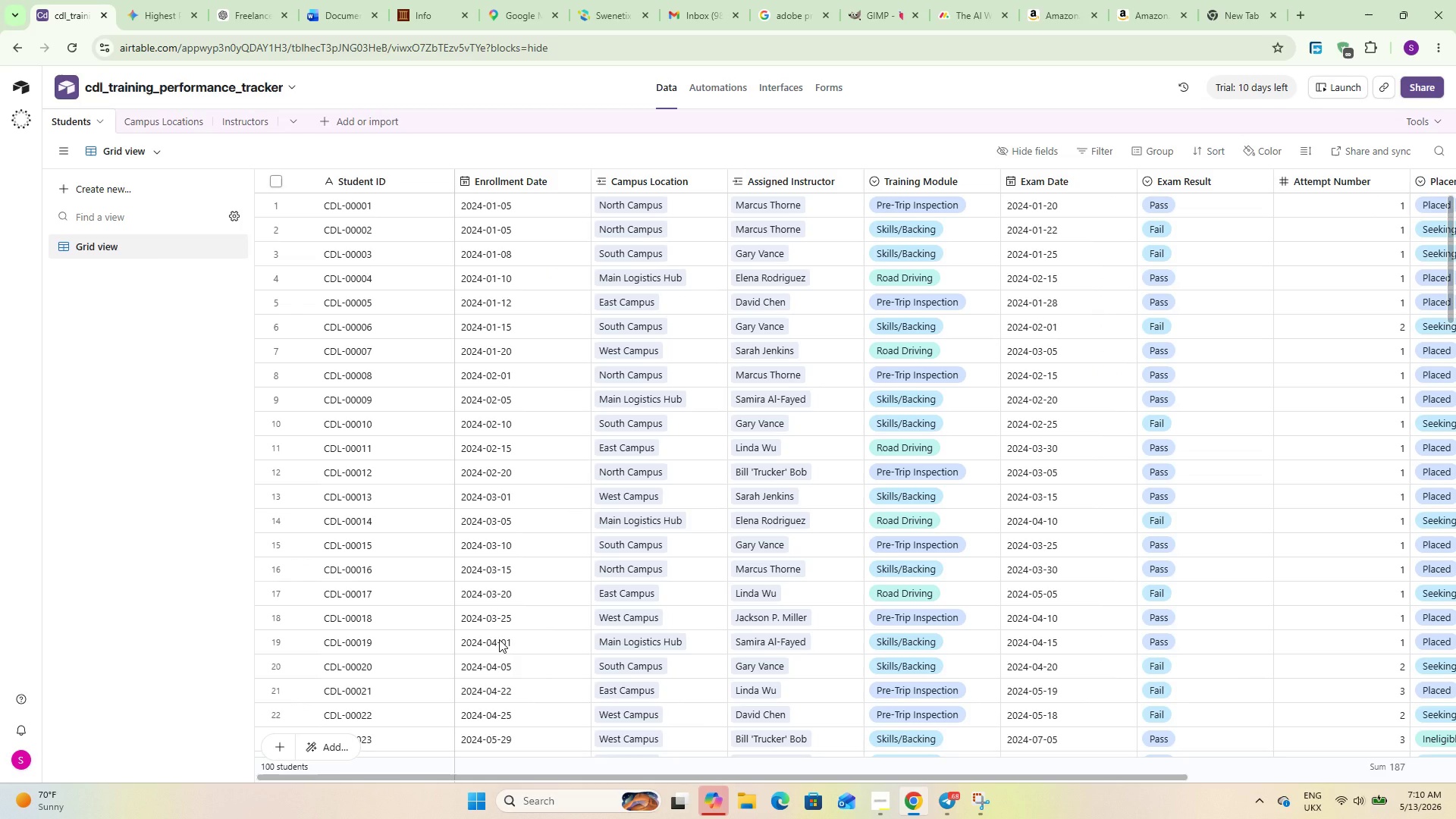 
wait(25.76)
 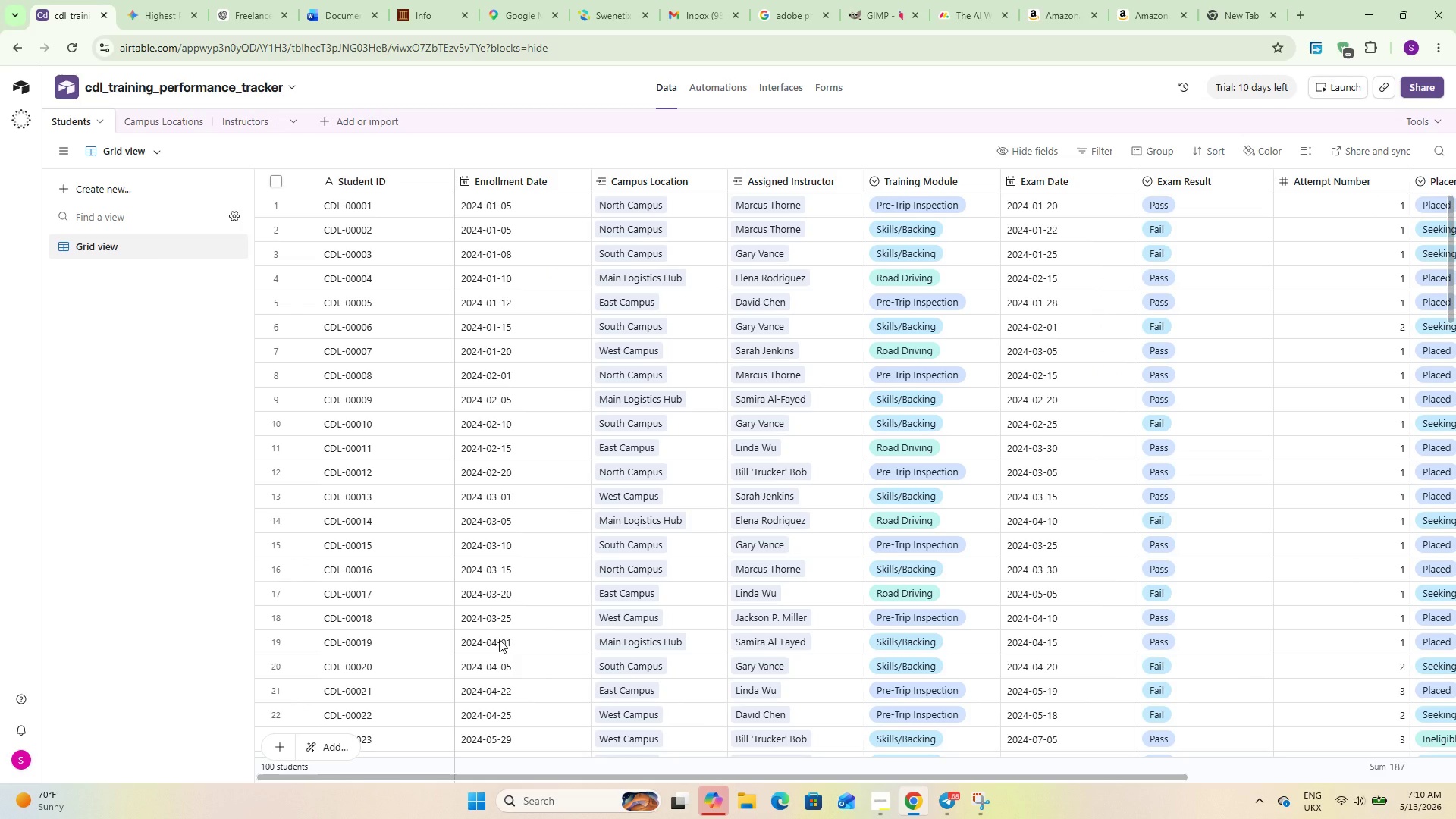 
scroll: coordinate [1065, 639], scroll_direction: down, amount: 9.0
 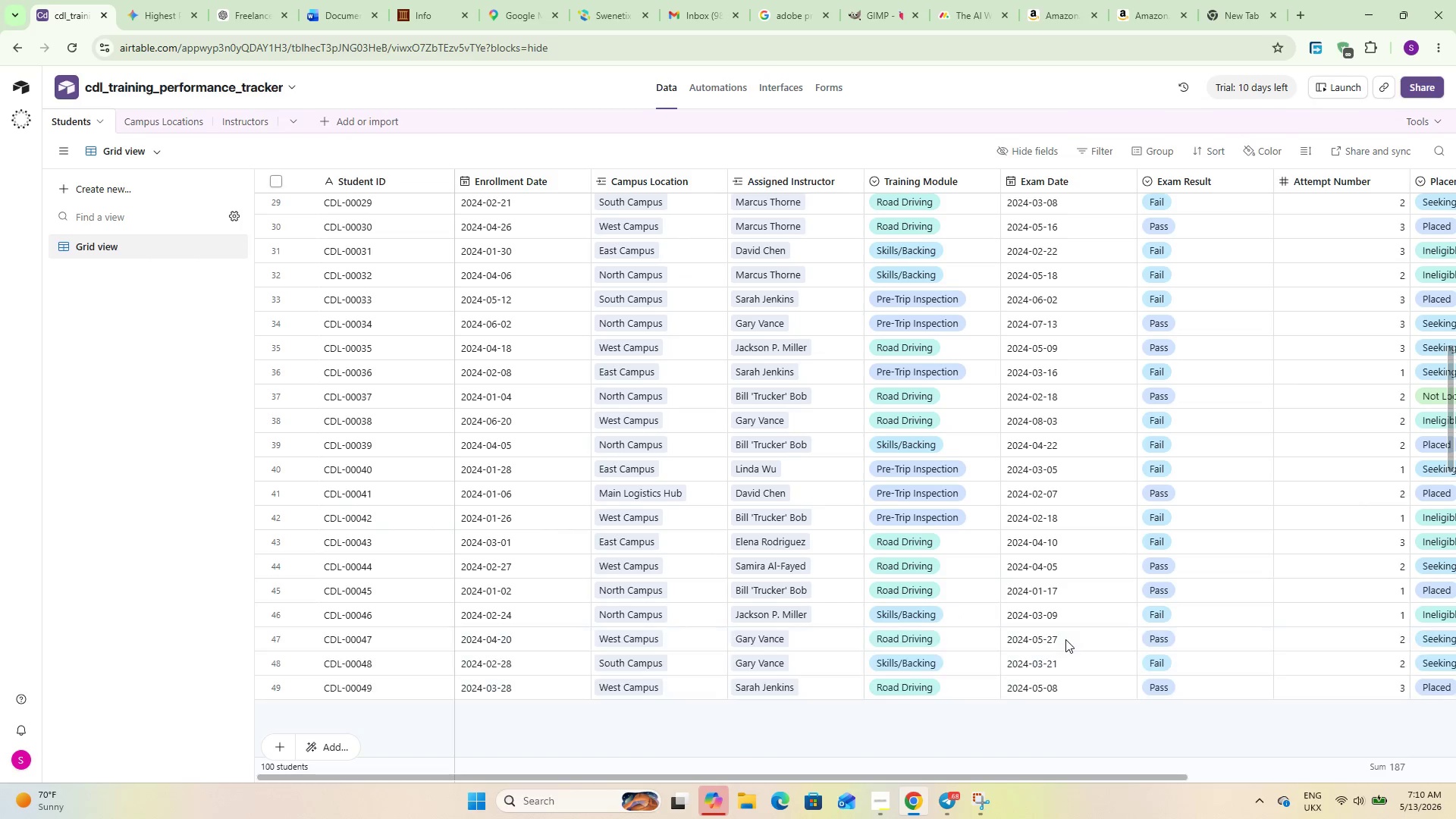 
scroll: coordinate [1065, 639], scroll_direction: up, amount: 5.0
 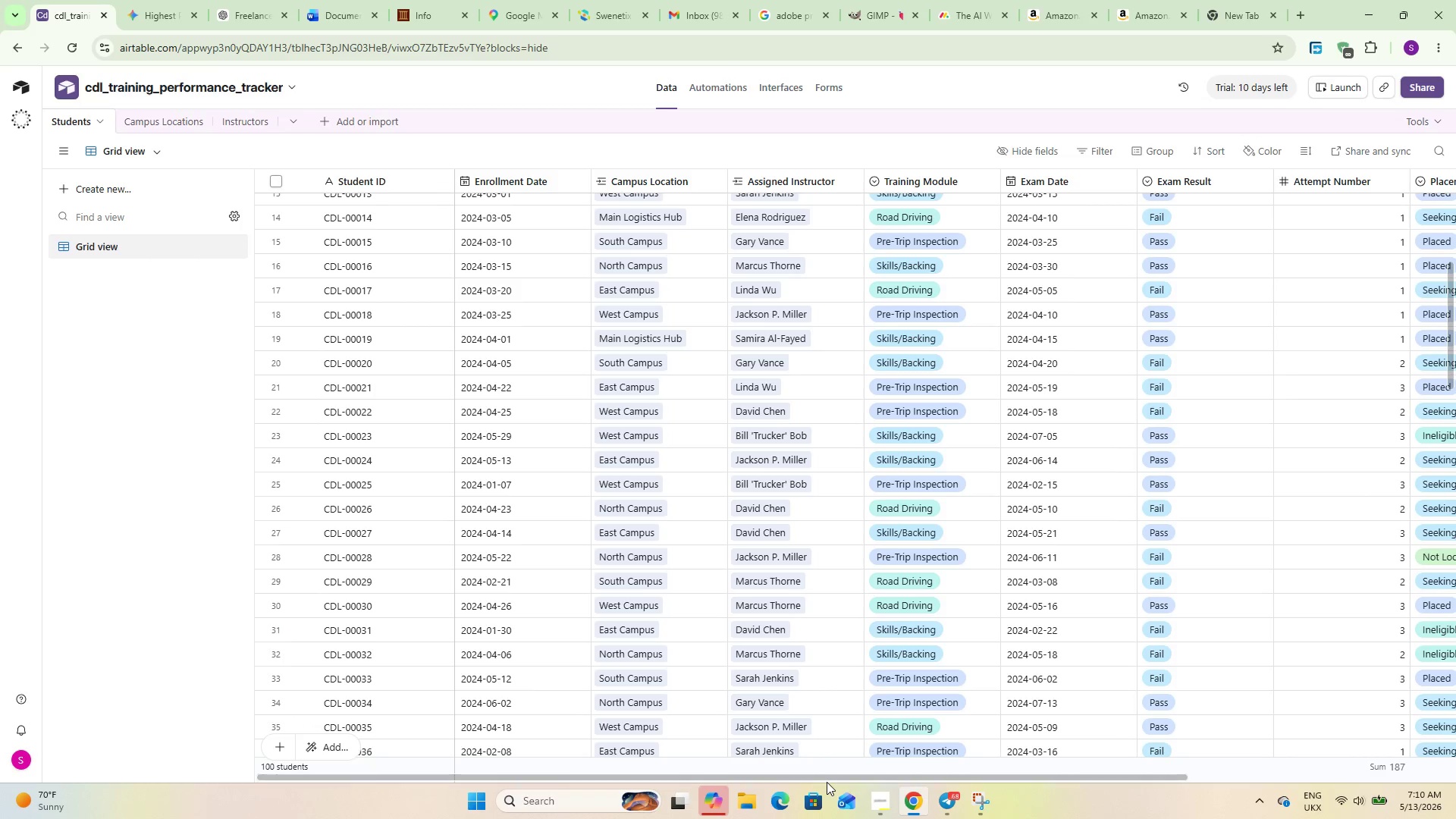 
left_click_drag(start_coordinate=[829, 780], to_coordinate=[1197, 783])
 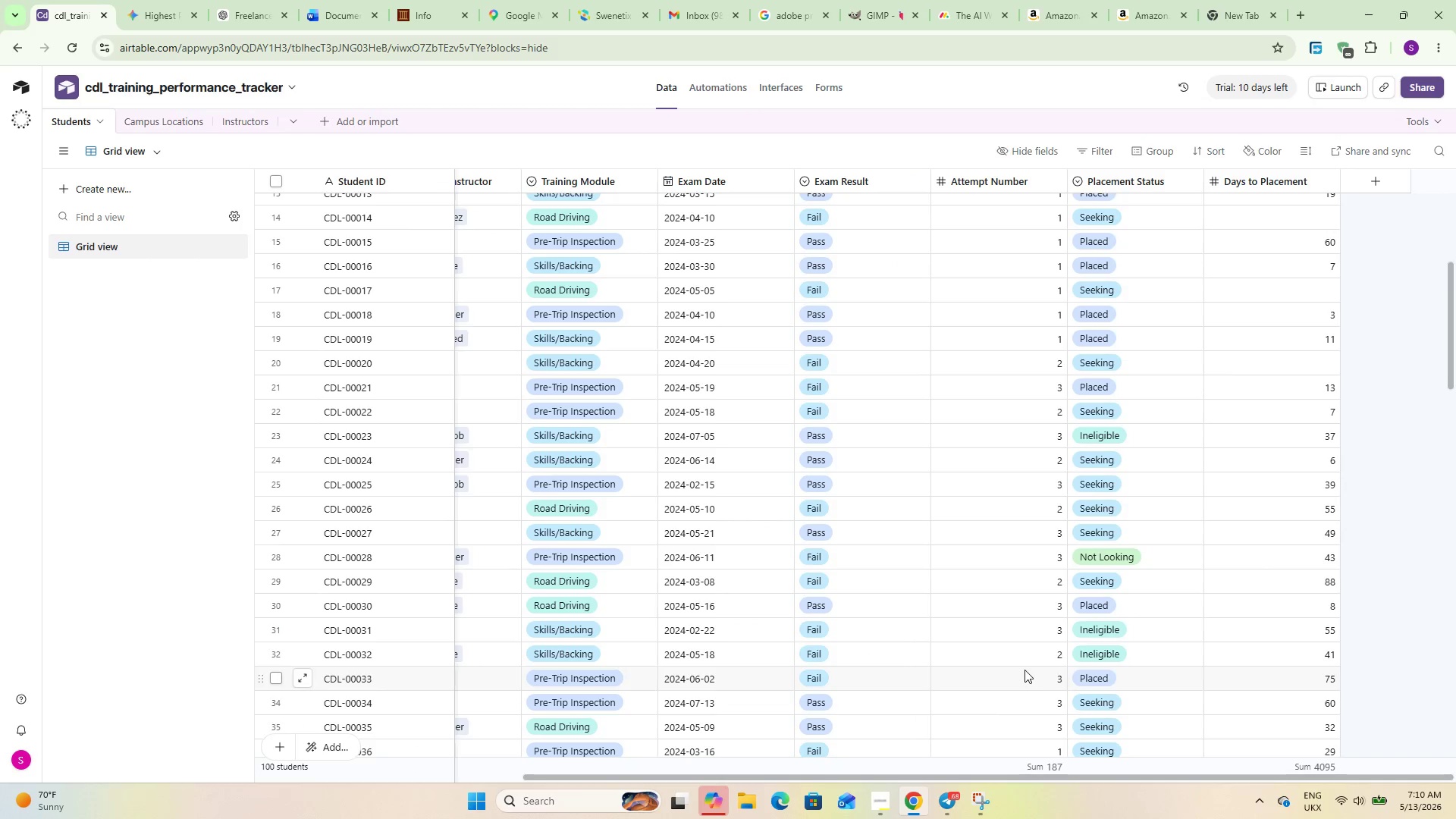 
scroll: coordinate [1025, 670], scroll_direction: up, amount: 17.0
 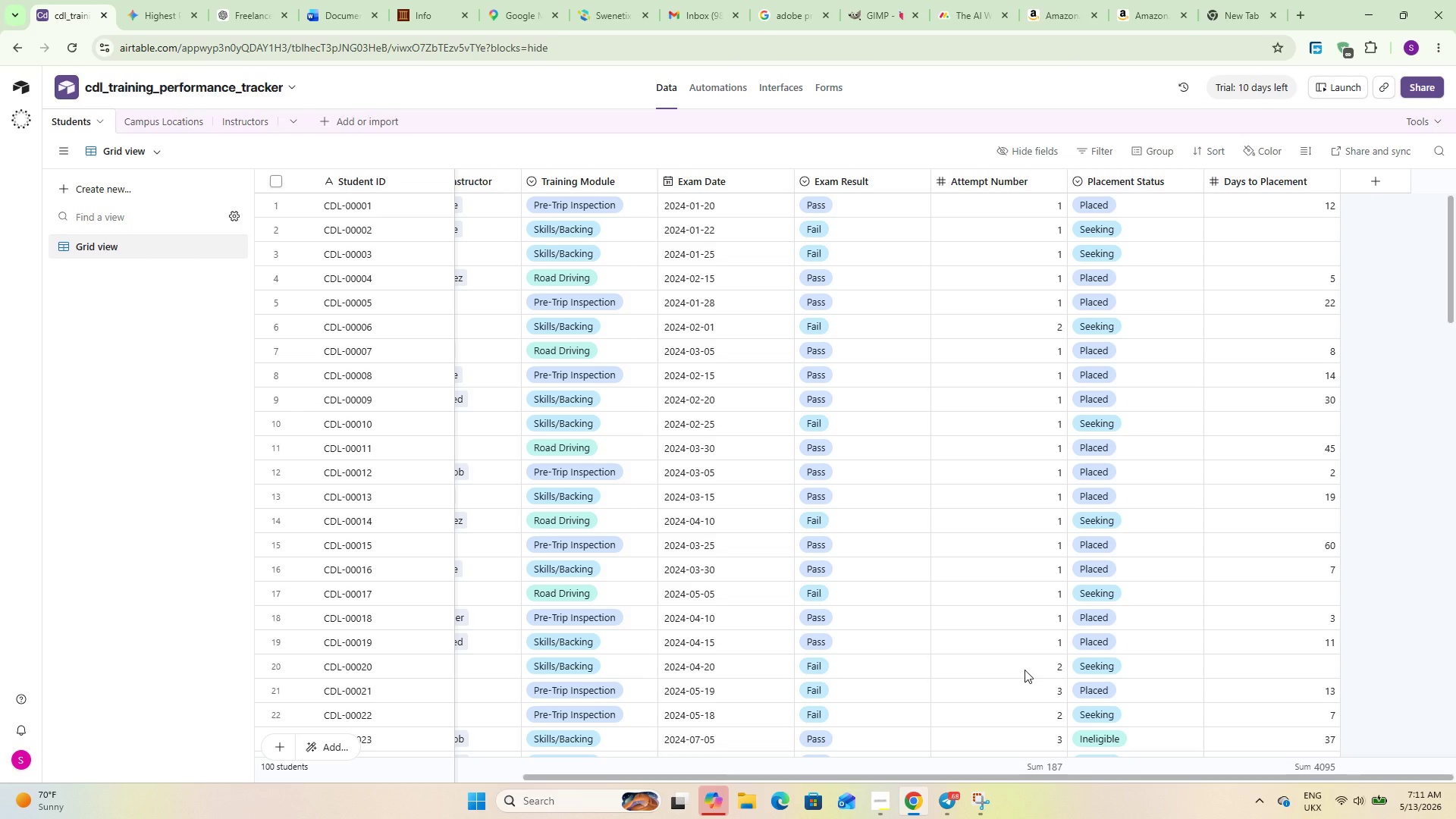 
wait(59.61)
 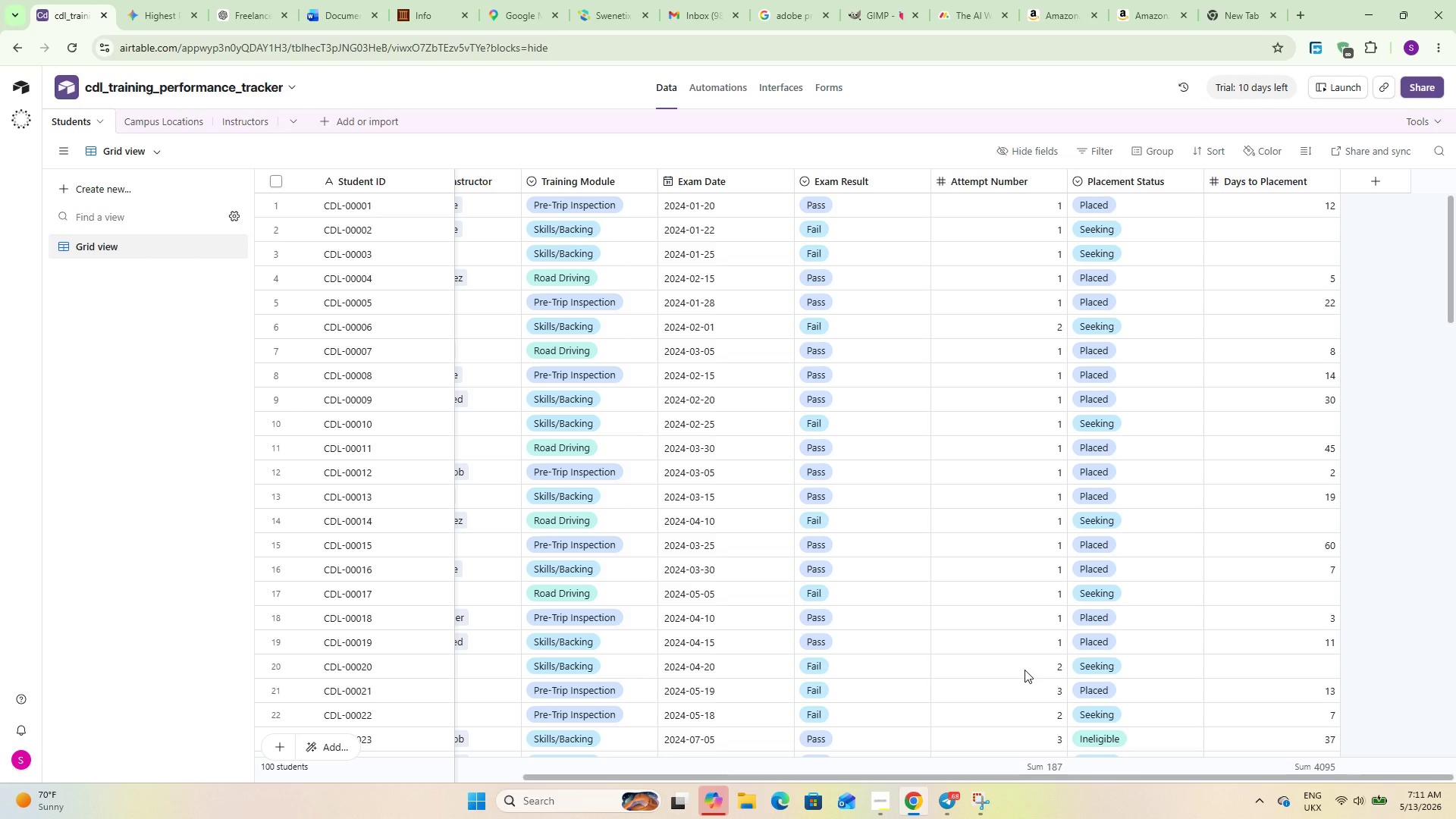 
left_click_drag(start_coordinate=[919, 774], to_coordinate=[518, 801])
 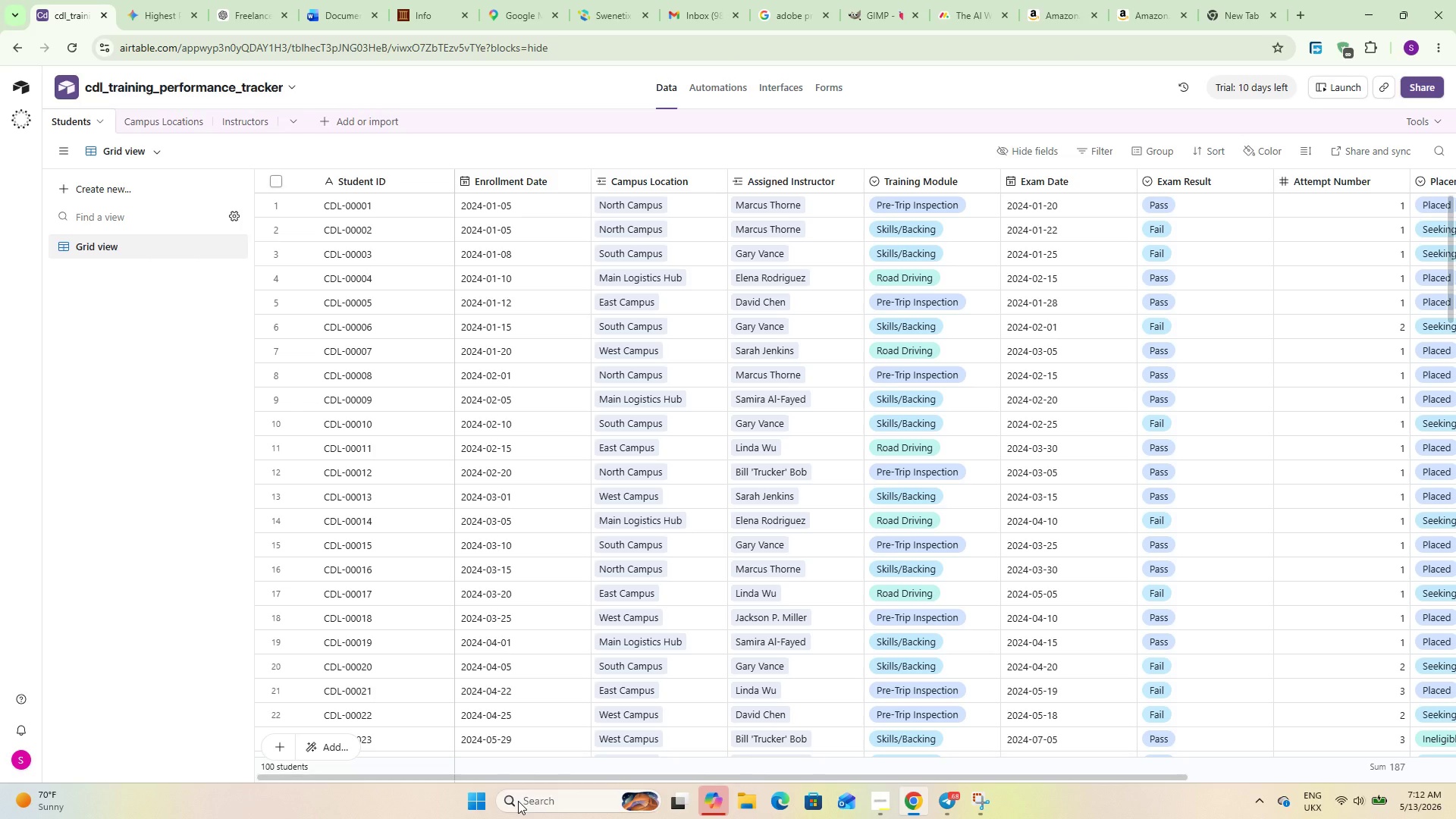 
wait(74.44)
 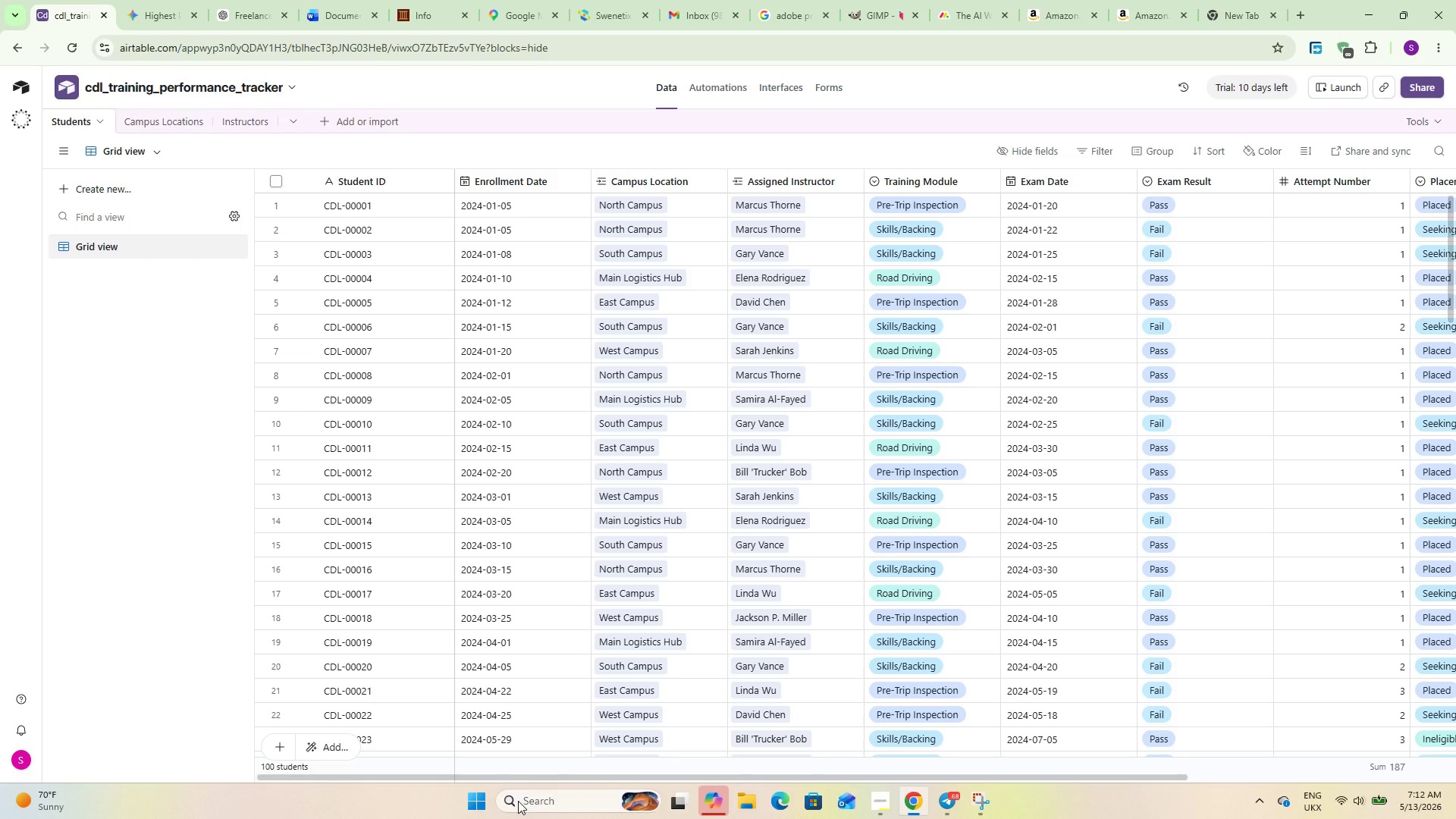 
left_click_drag(start_coordinate=[780, 775], to_coordinate=[944, 763])
 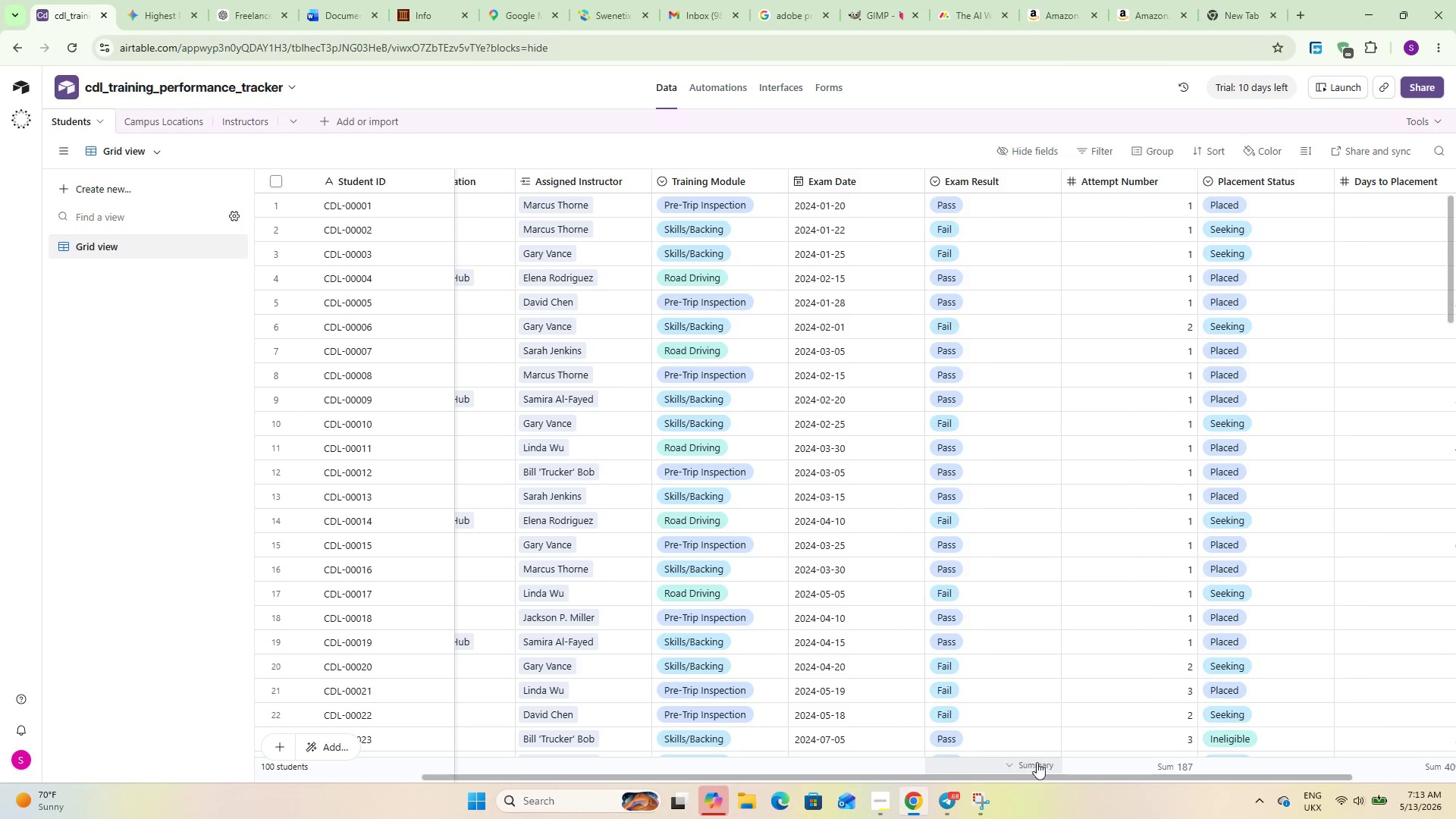 
left_click_drag(start_coordinate=[1060, 759], to_coordinate=[1065, 758])
 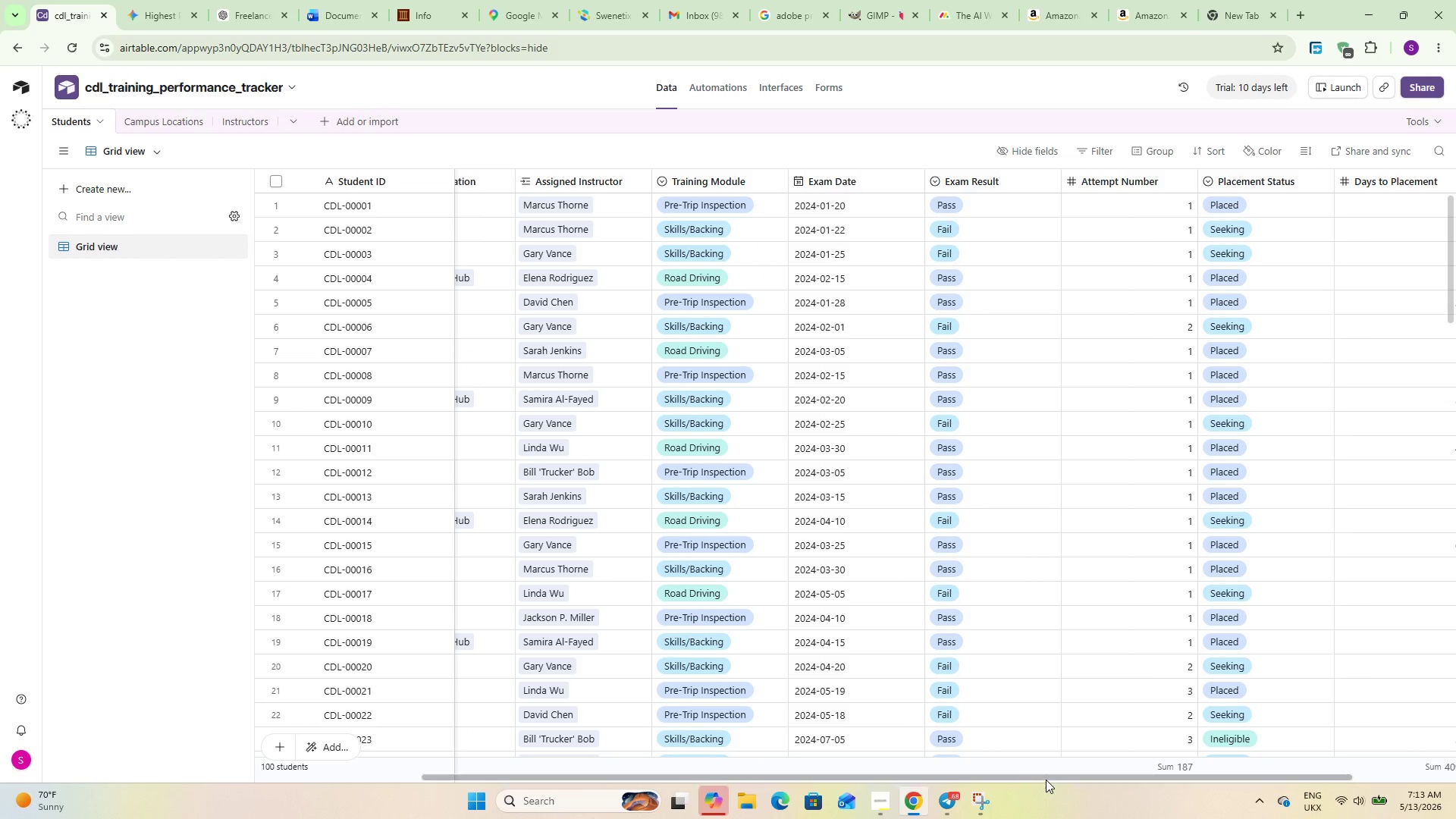 
left_click_drag(start_coordinate=[1046, 778], to_coordinate=[1304, 756])
 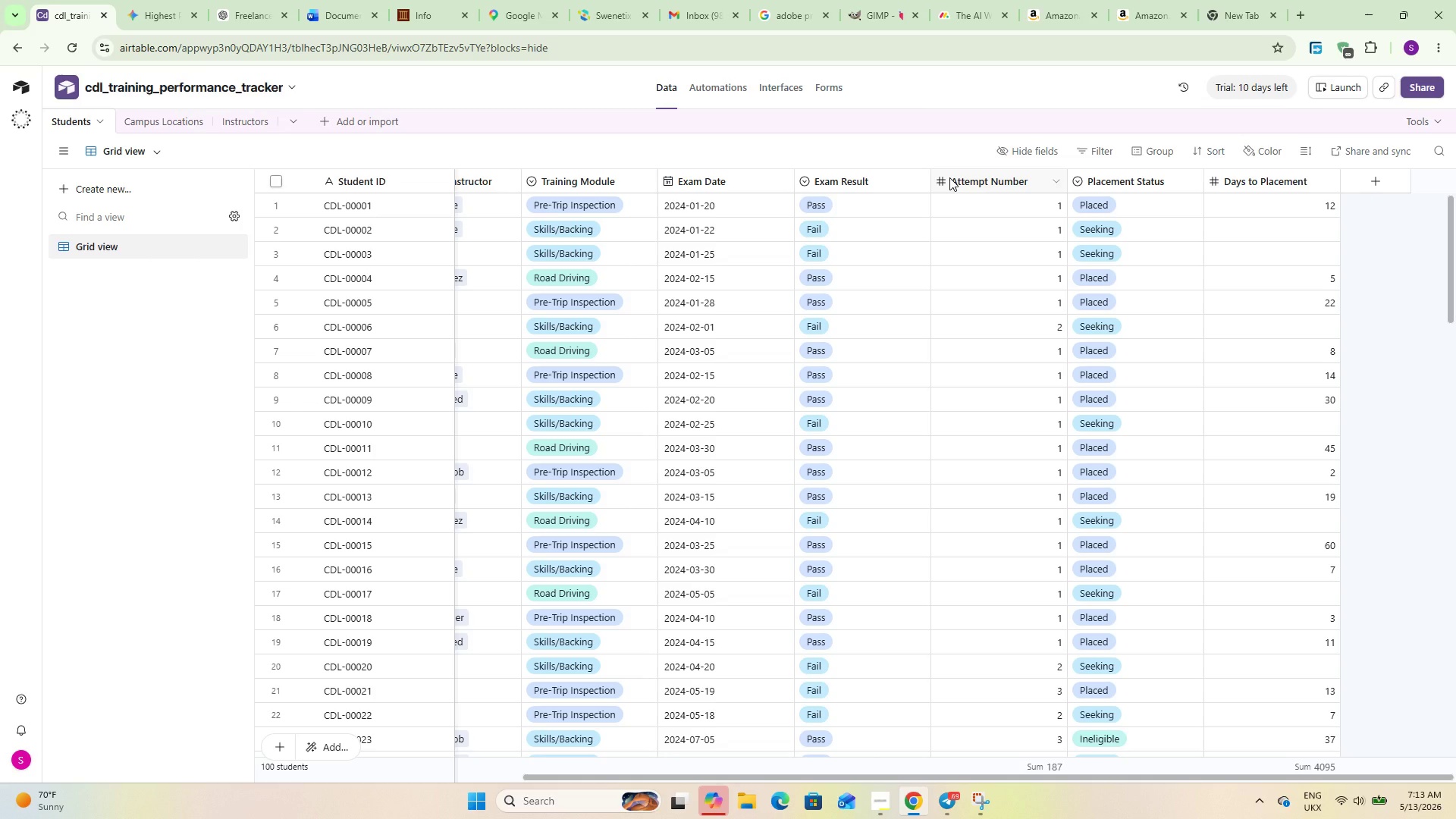 
wait(32.16)
 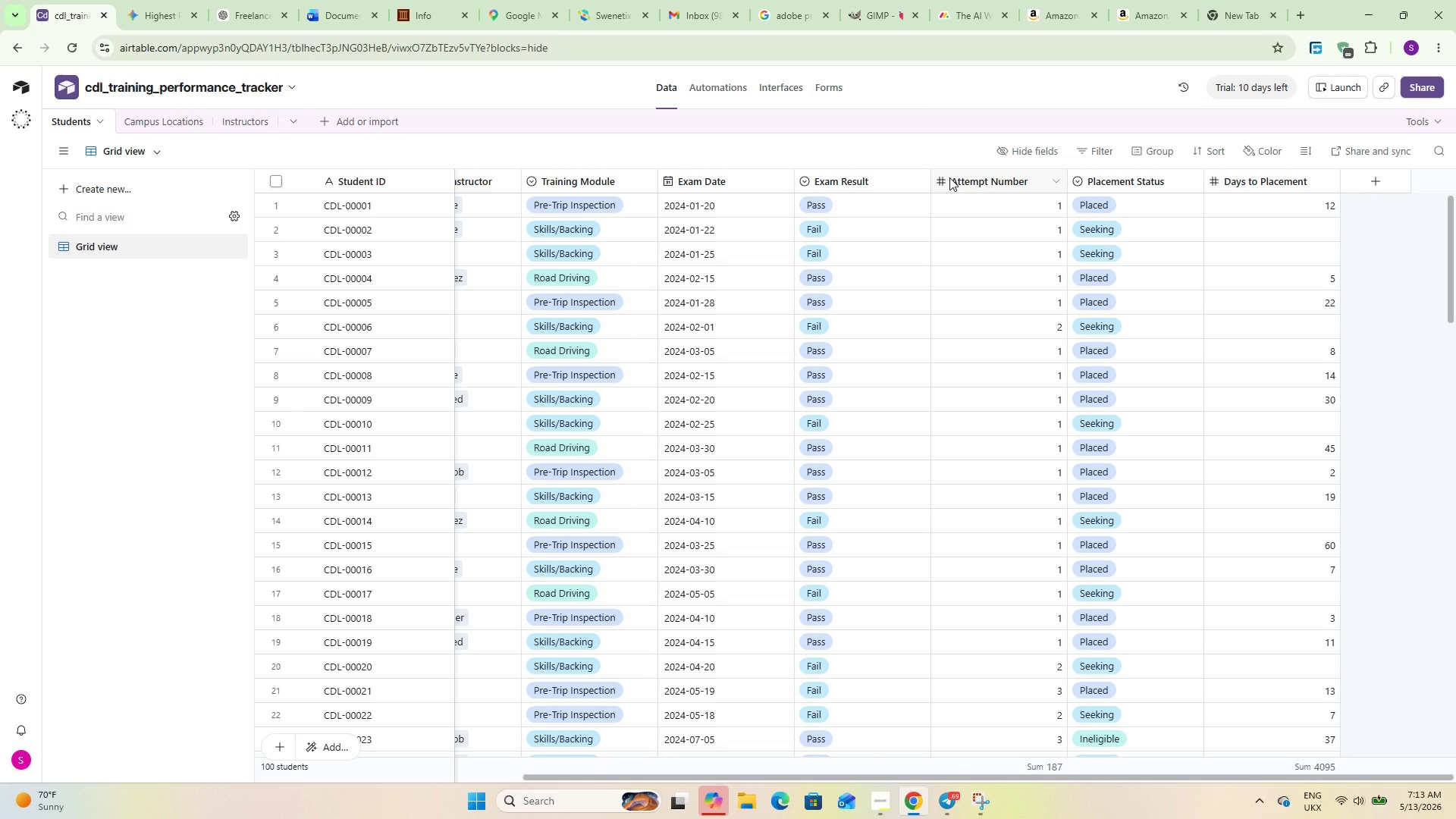 
left_click([174, 121])
 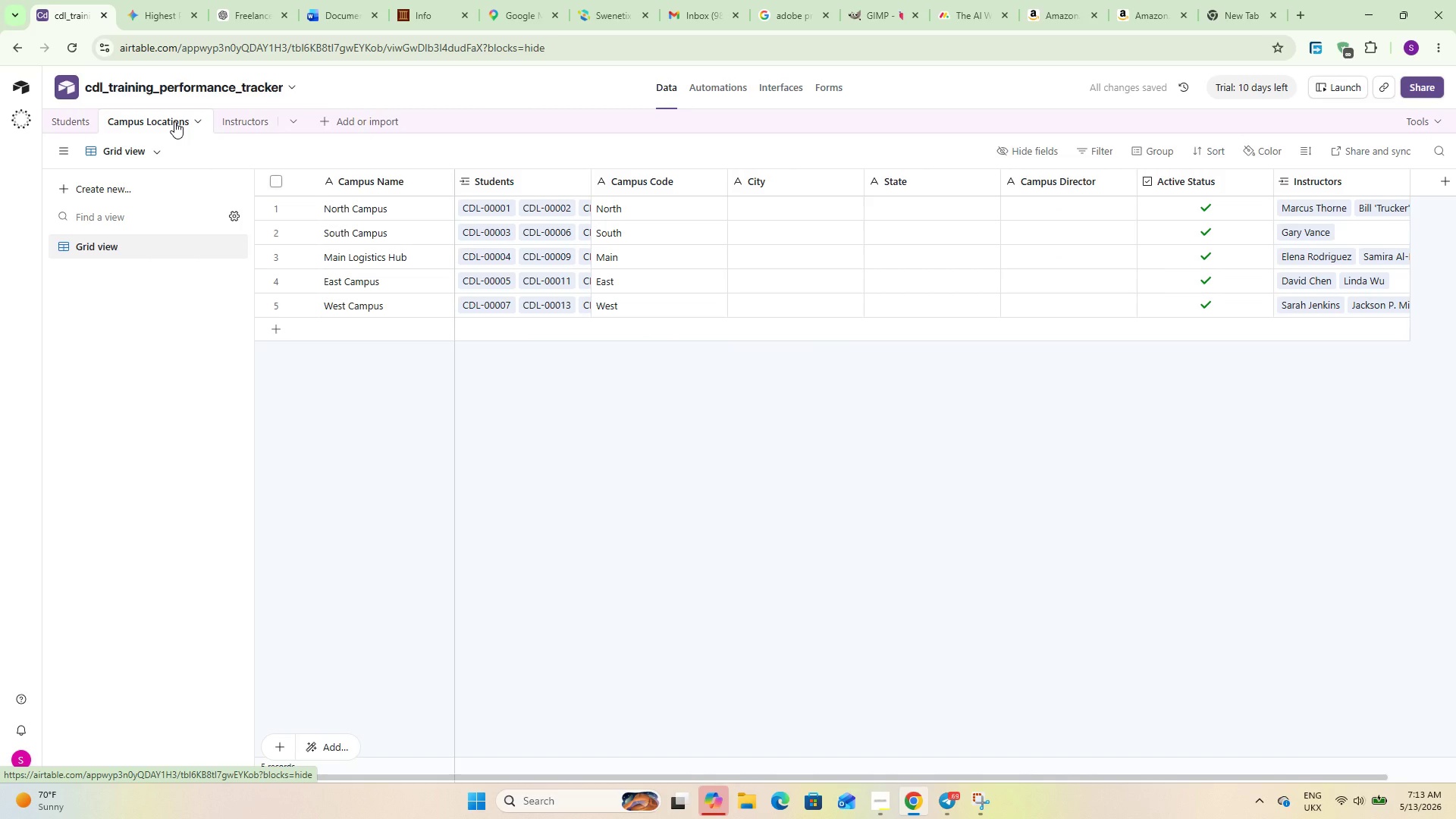 
wait(8.5)
 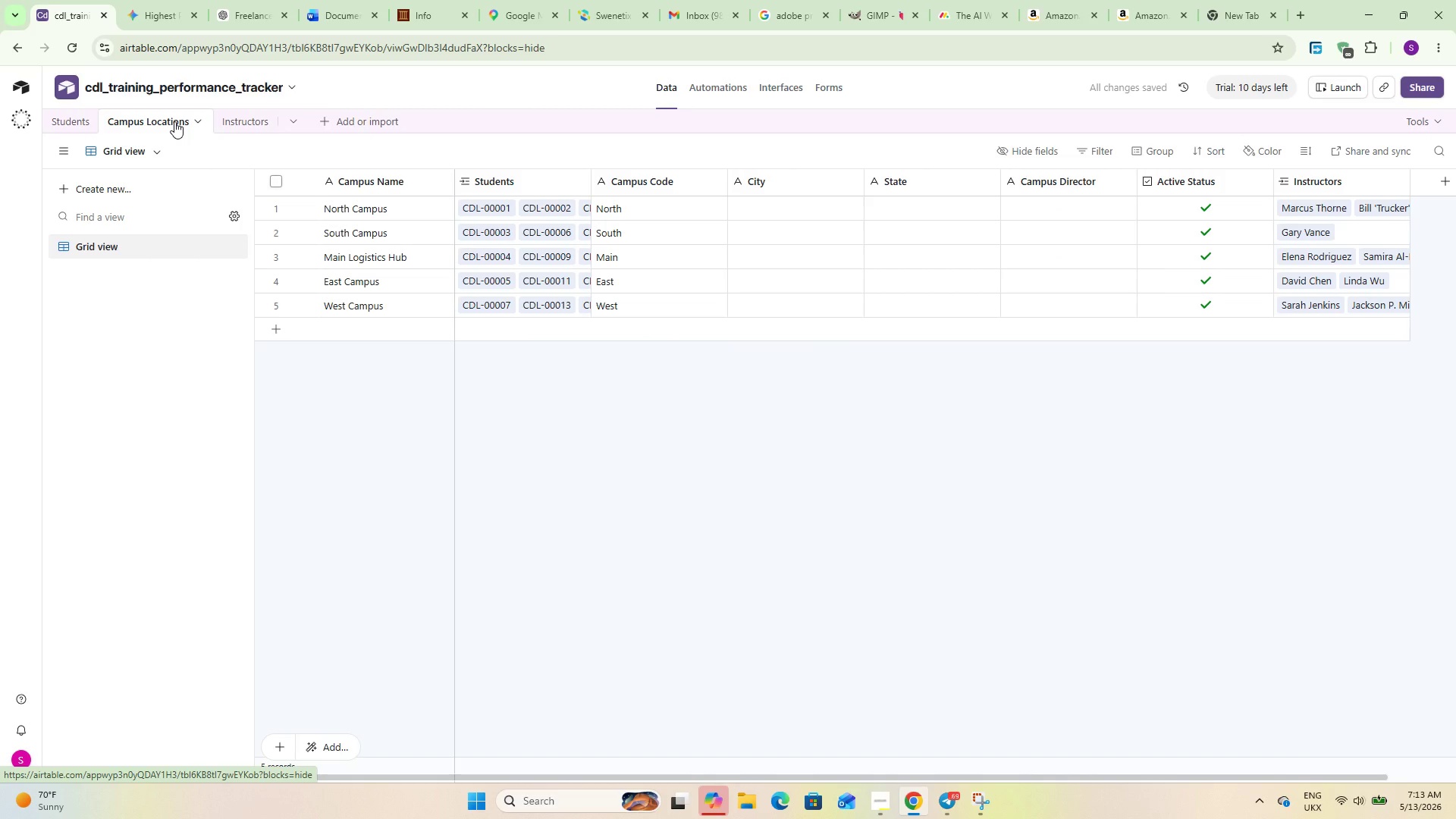 
left_click([236, 124])
 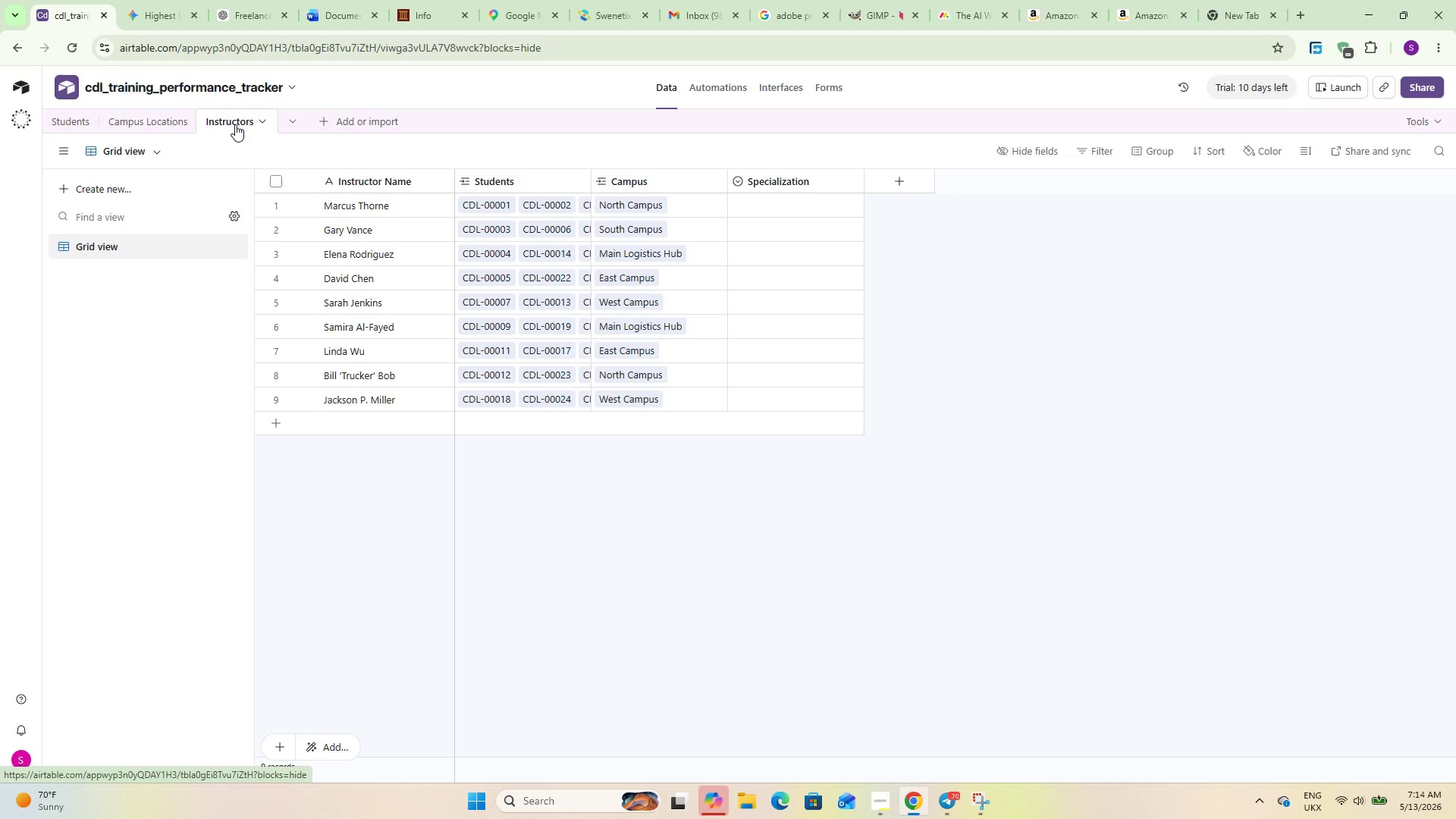 
wait(28.45)
 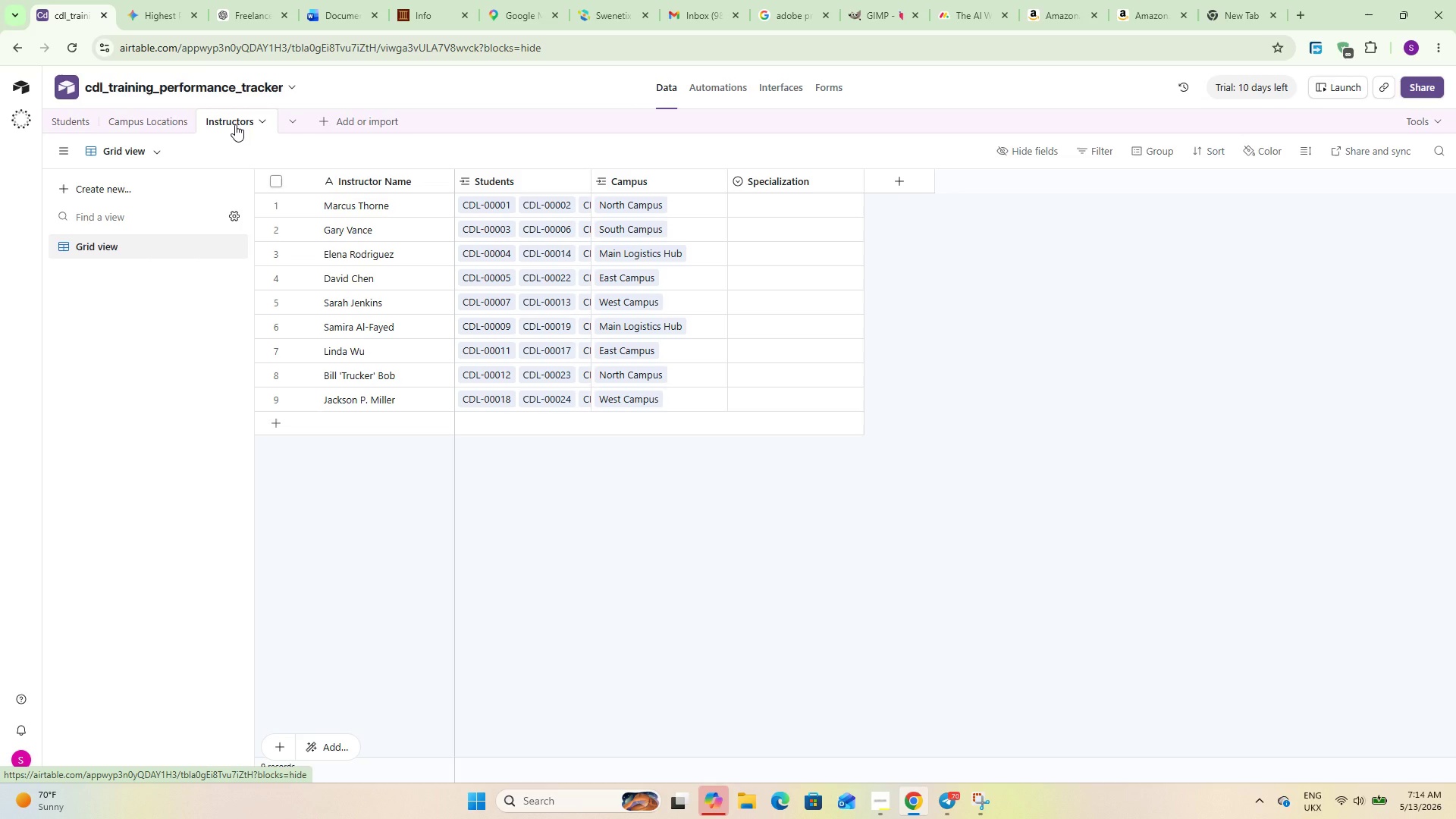 
left_click([86, 123])
 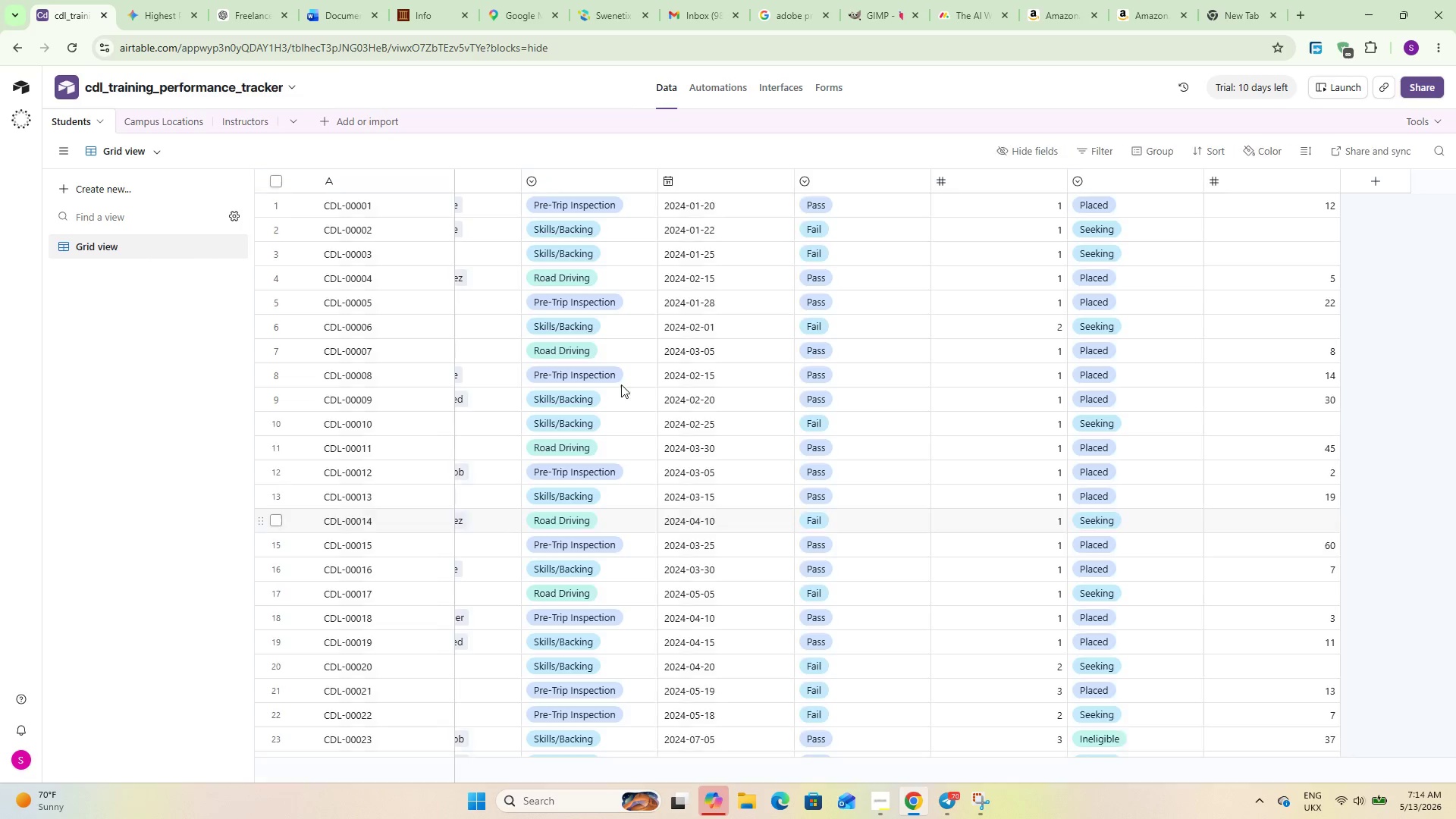 
hold_key(key=ShiftLeft, duration=2.62)
scroll: coordinate [963, 296], scroll_direction: up, amount: 4.0
 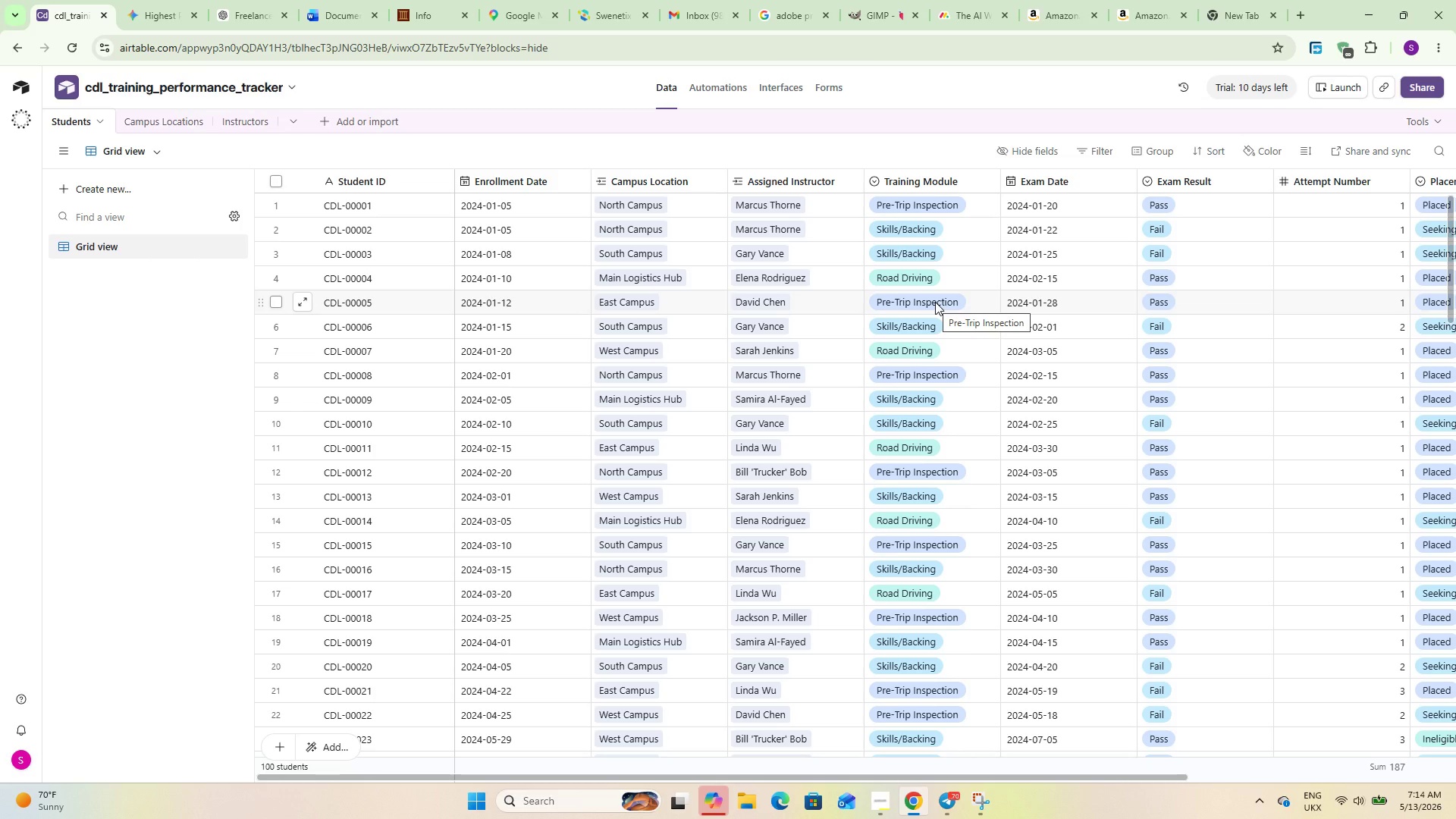 
wait(28.22)
 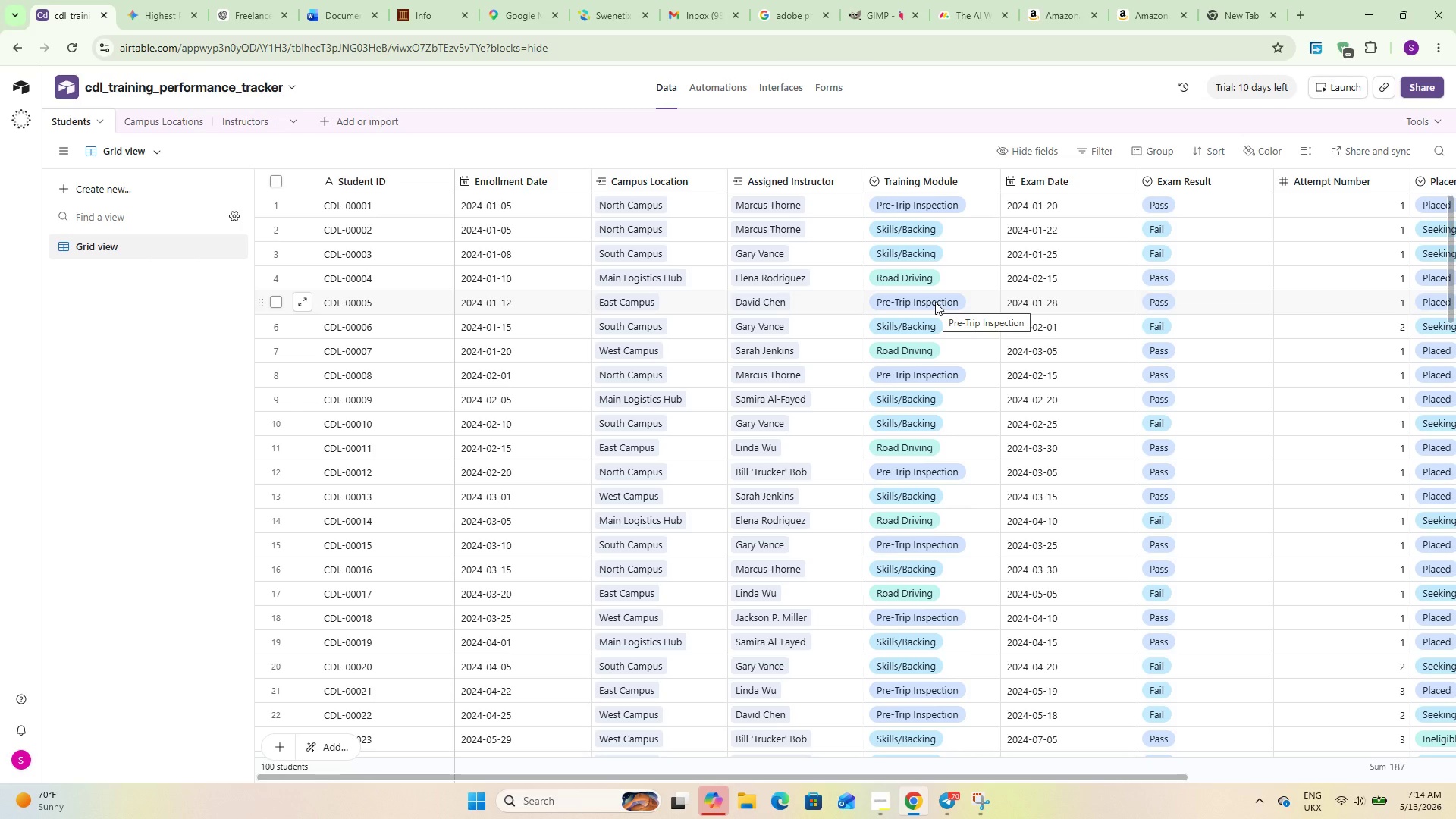 
scroll: coordinate [933, 337], scroll_direction: up, amount: 4.0
 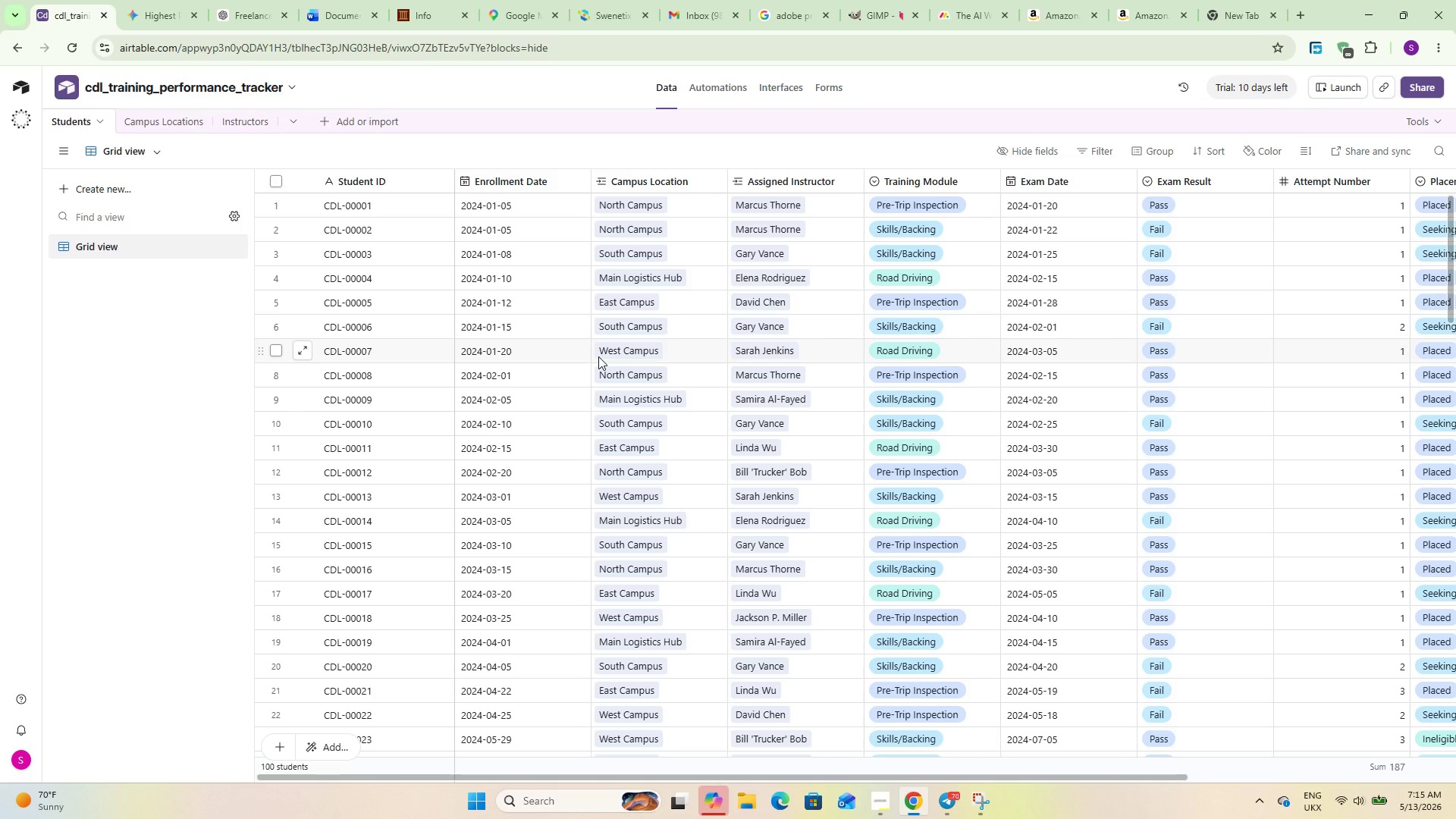 
wait(28.53)
 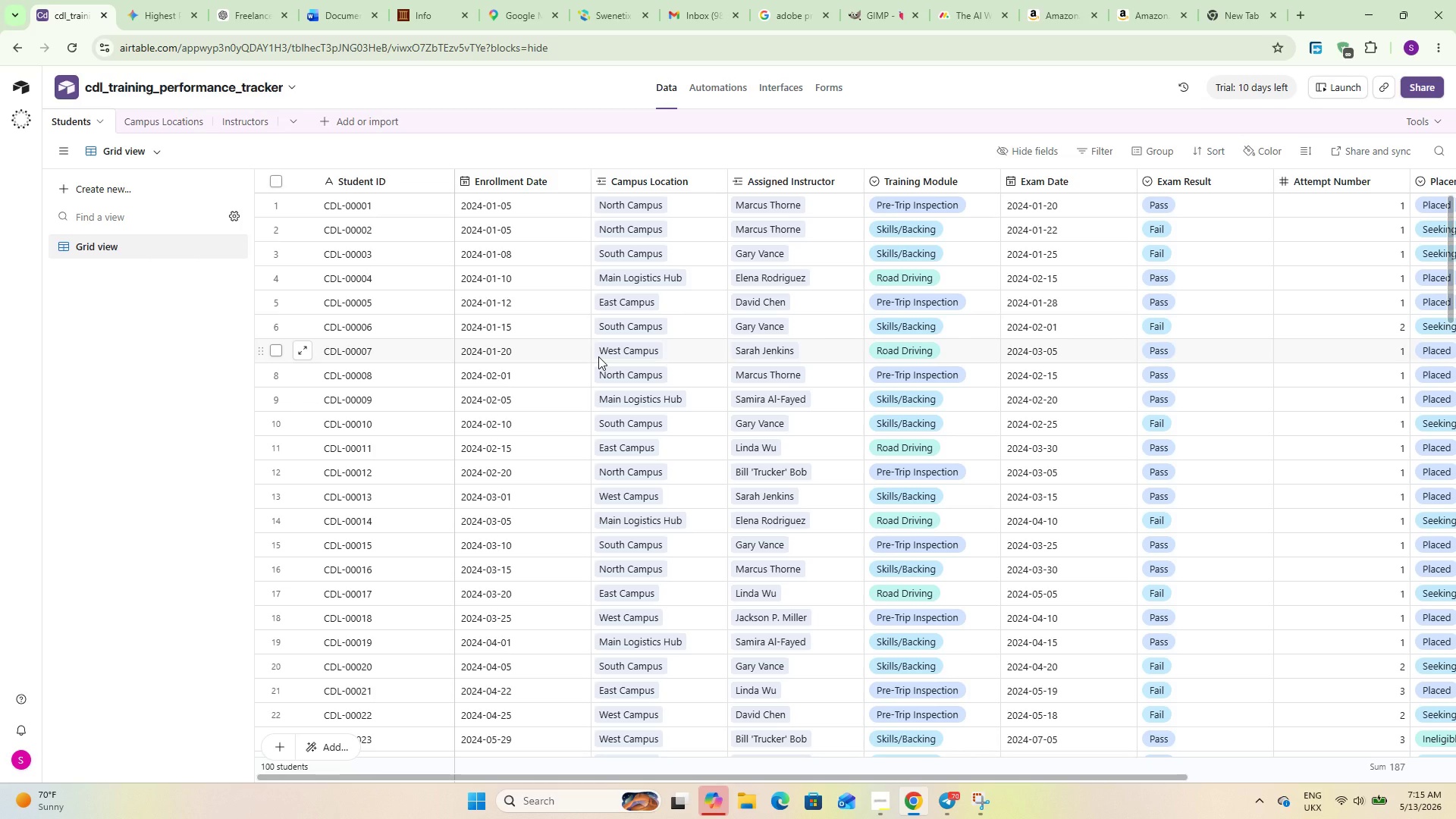 
left_click_drag(start_coordinate=[743, 777], to_coordinate=[1056, 805])
 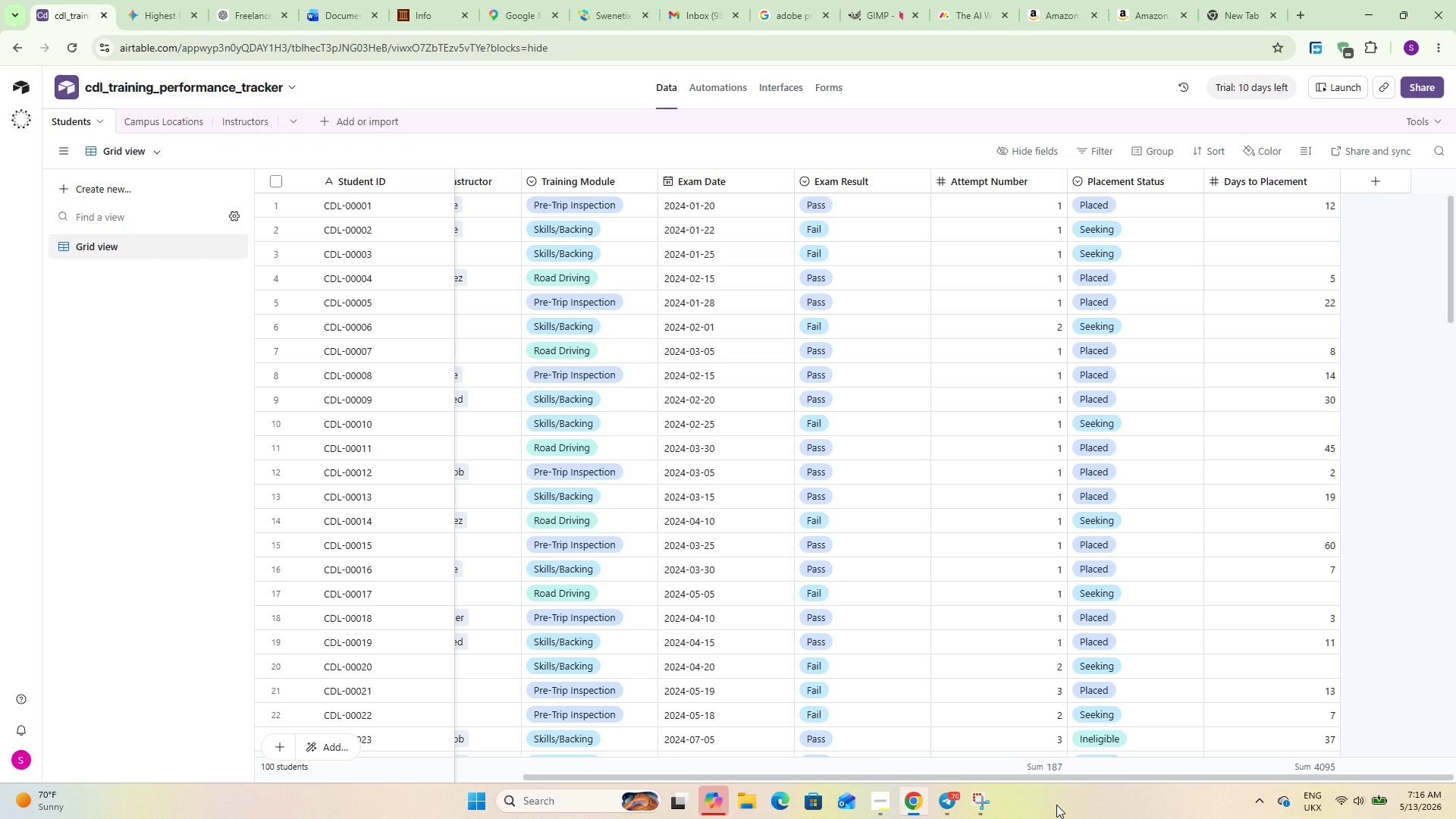 
wait(44.36)
 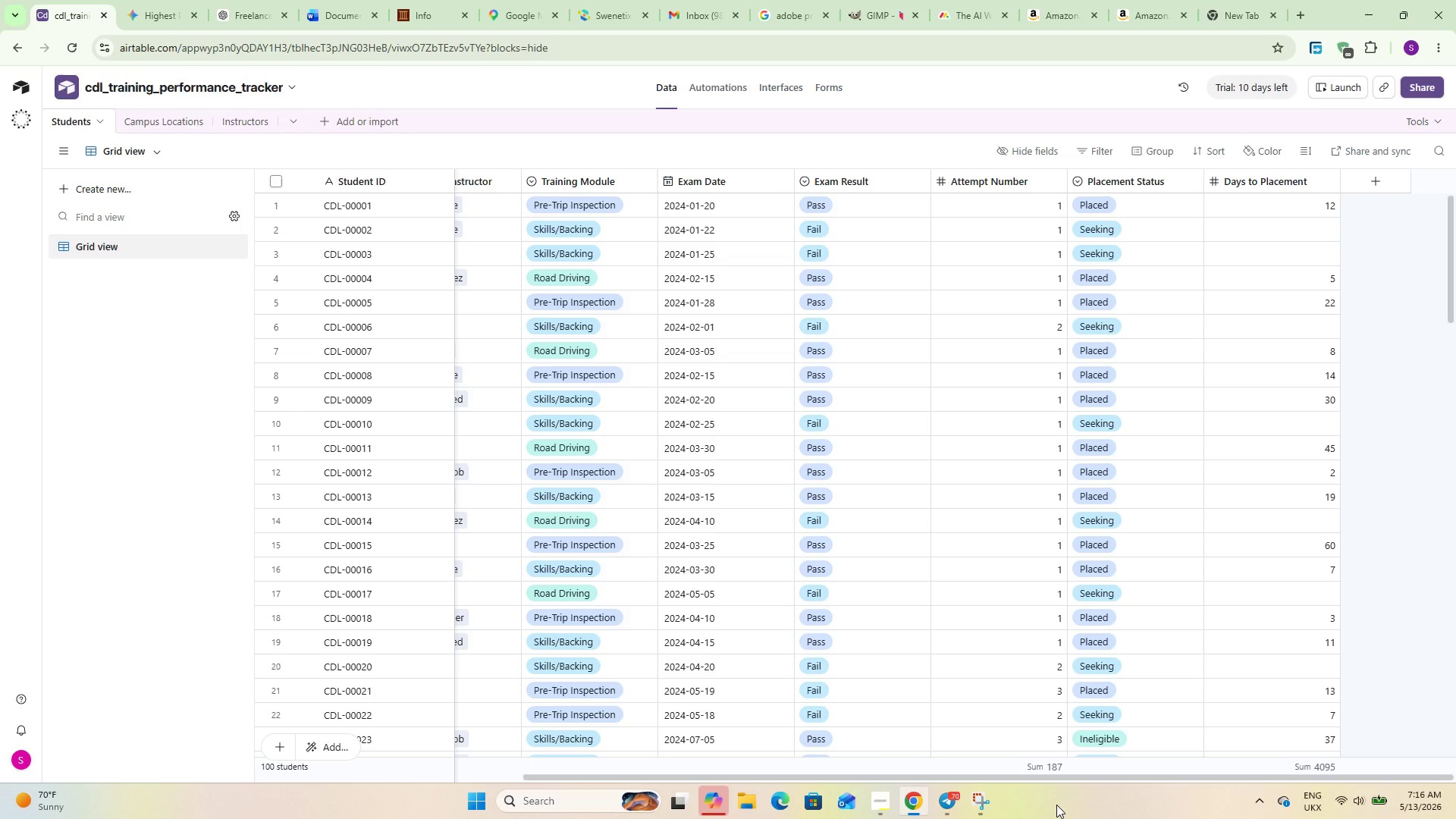 
scroll: coordinate [818, 570], scroll_direction: up, amount: 9.0
 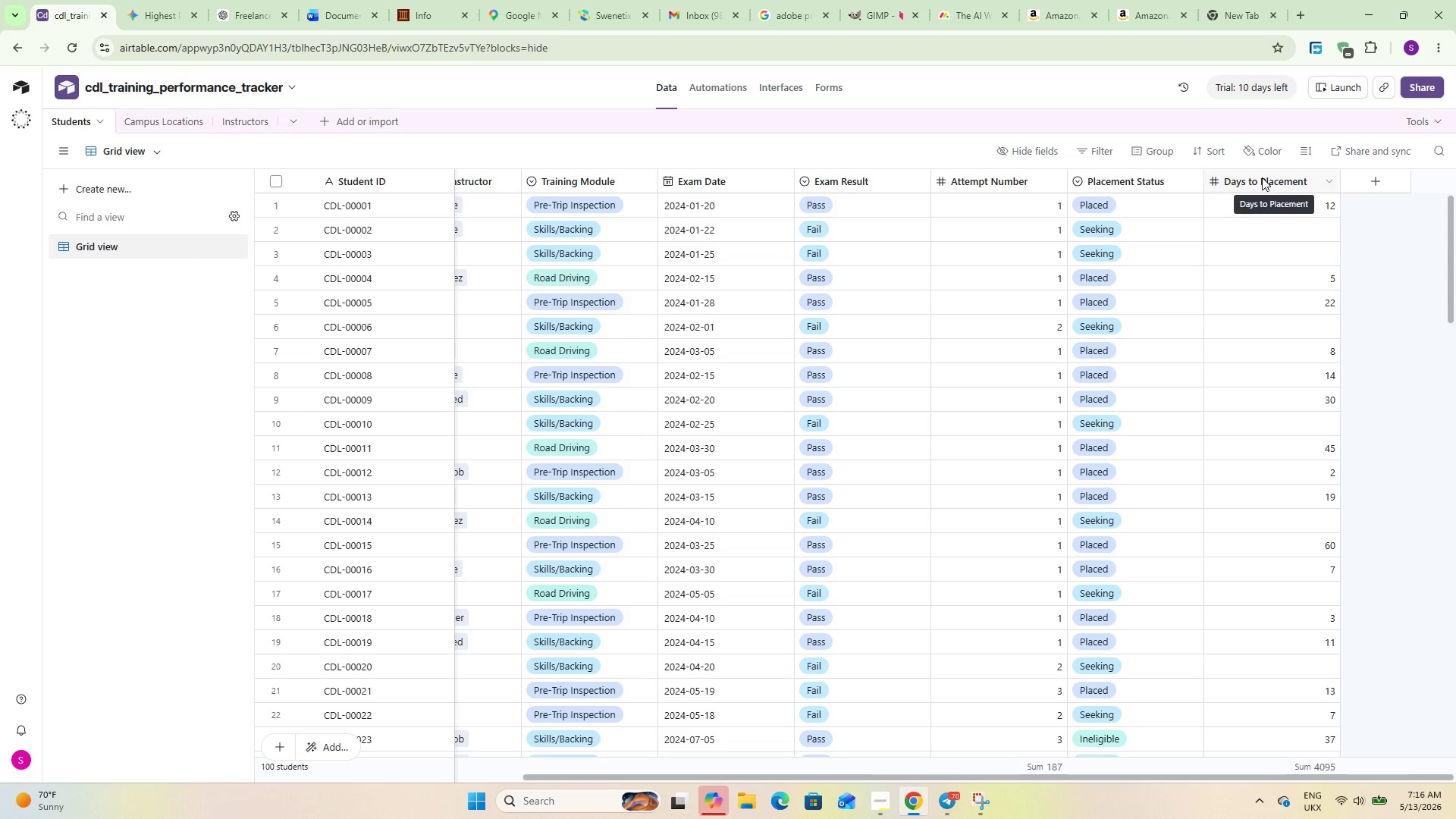 
double_click([1262, 177])
 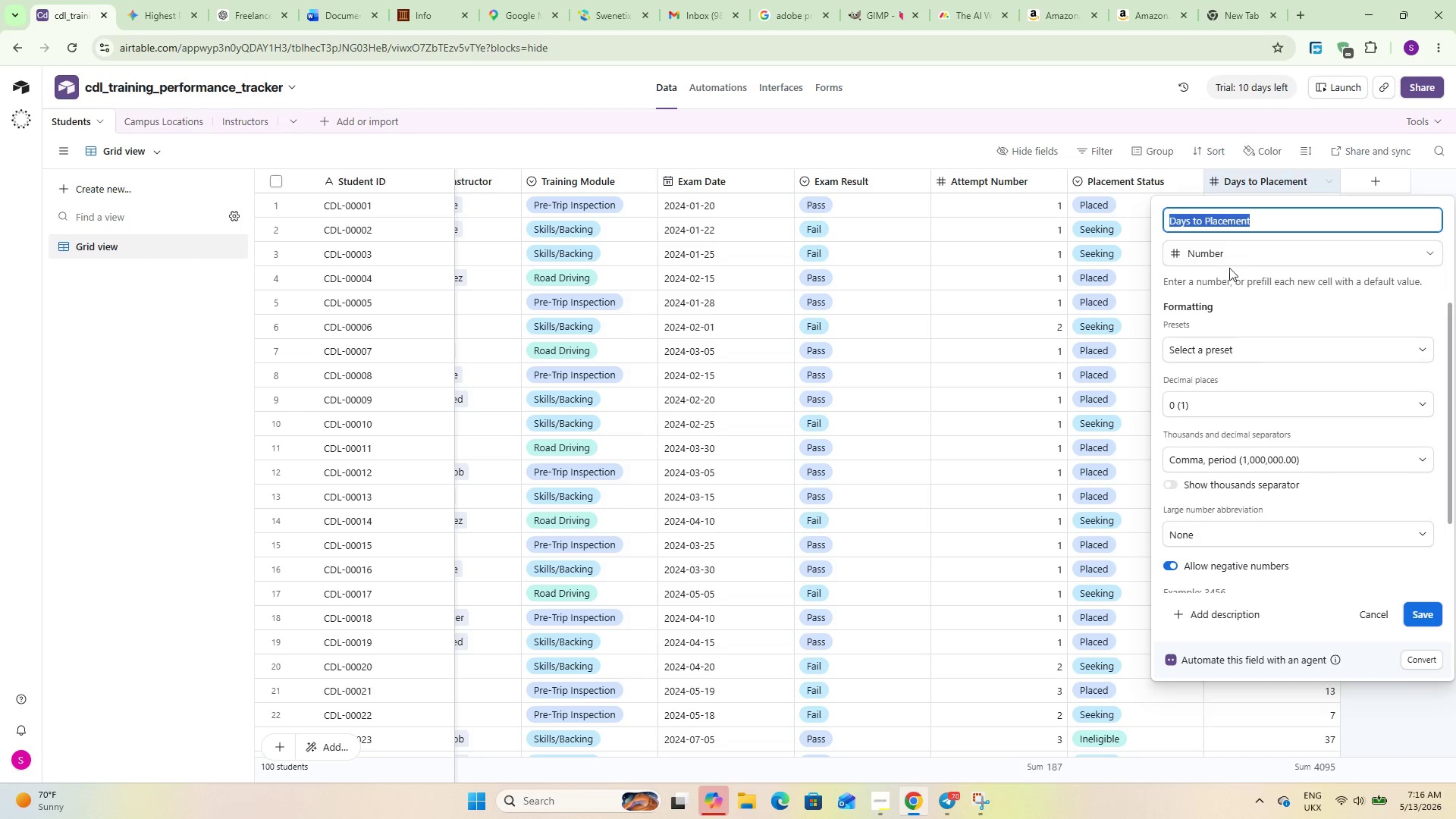 
left_click([1232, 254])
 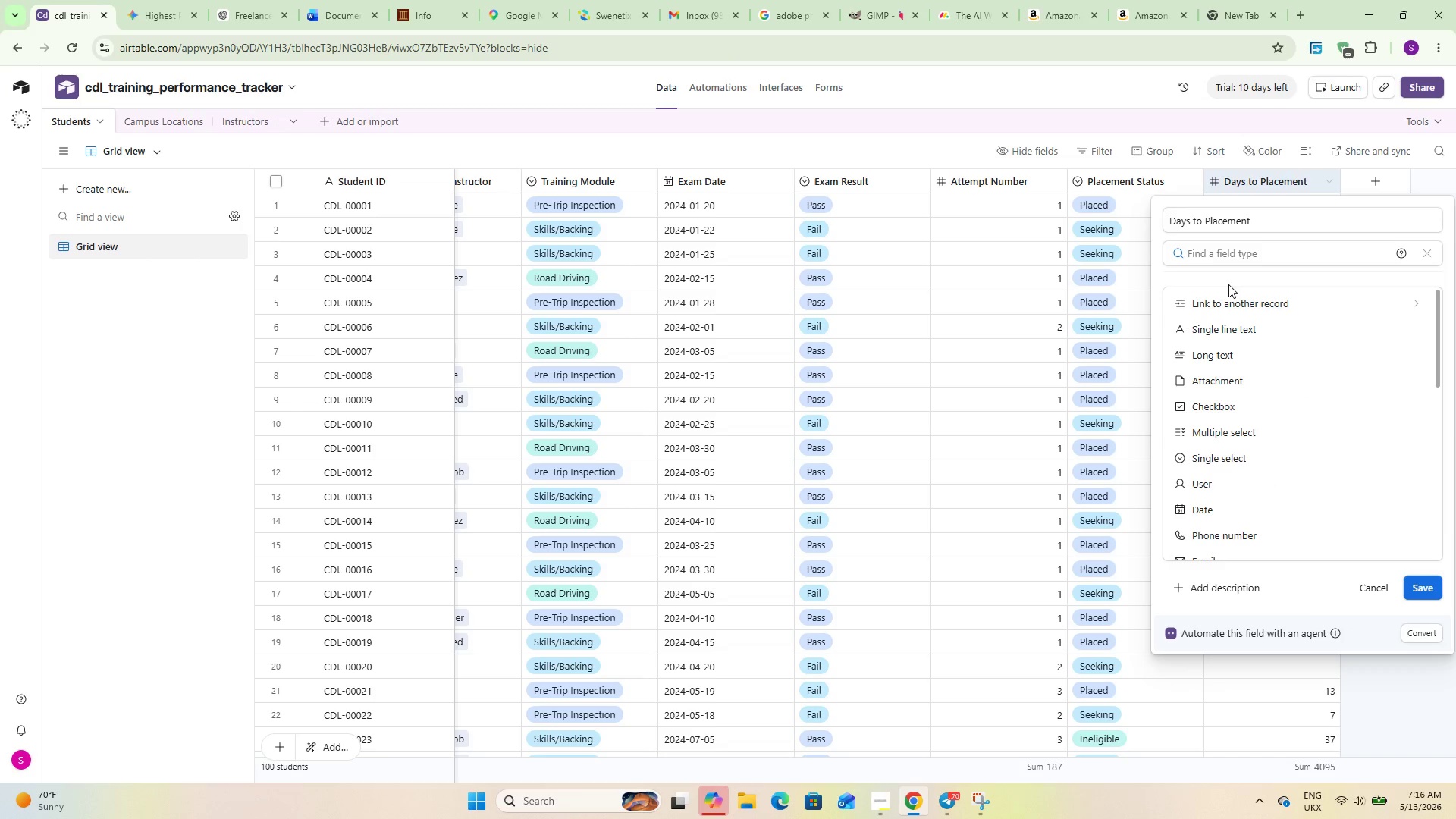 
type(for)
 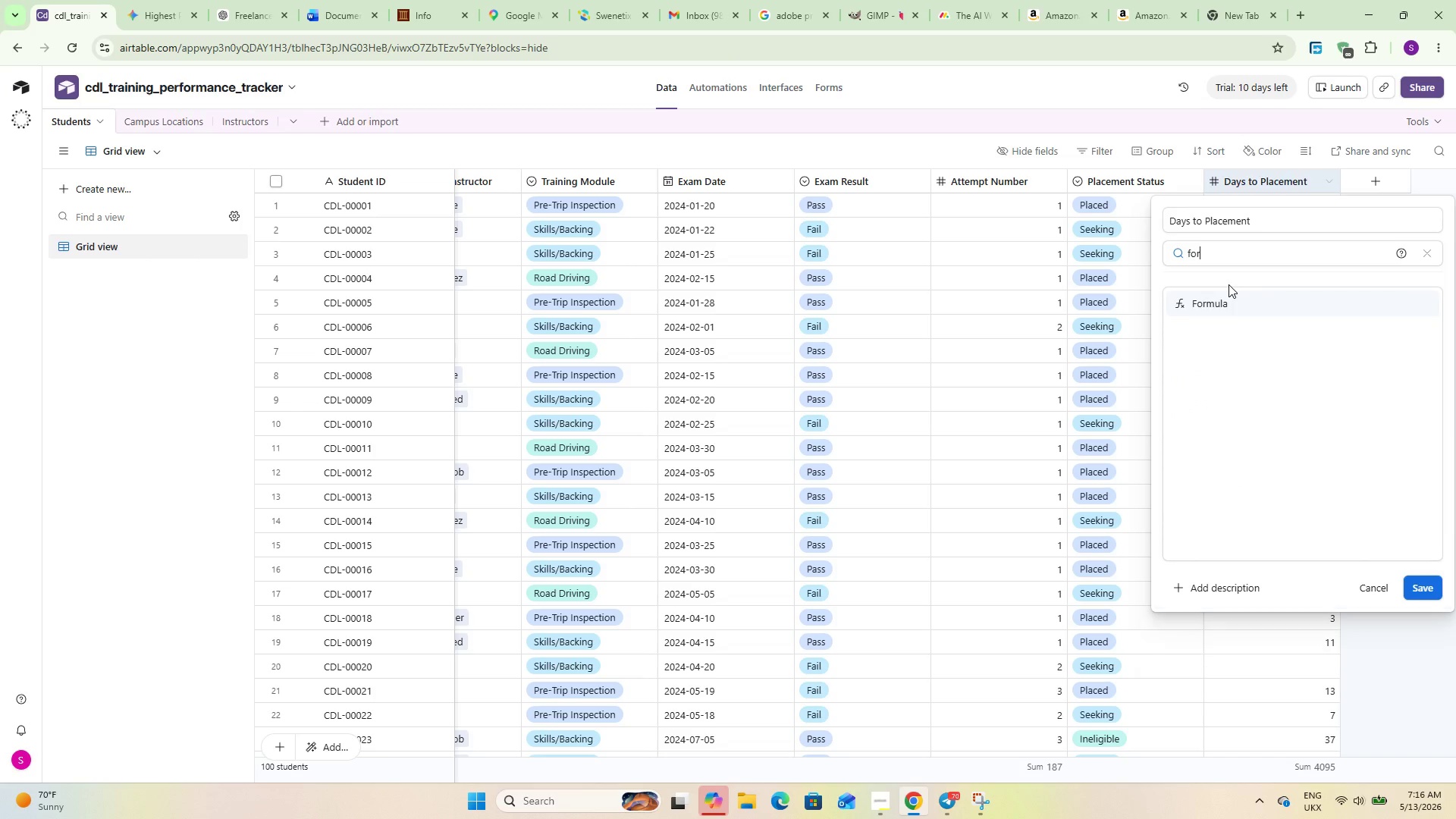 
key(Enter)
 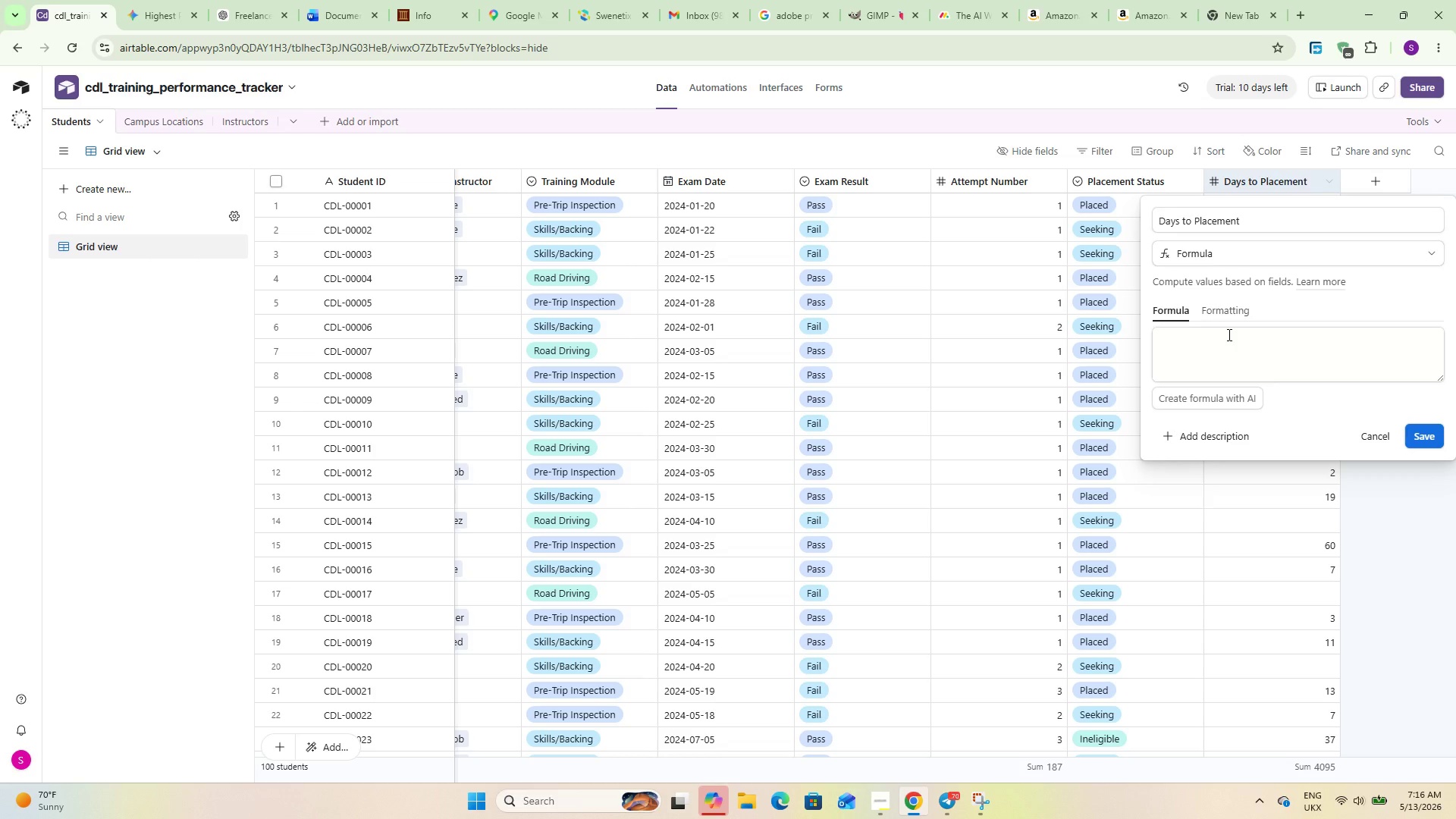 
left_click([1228, 334])
 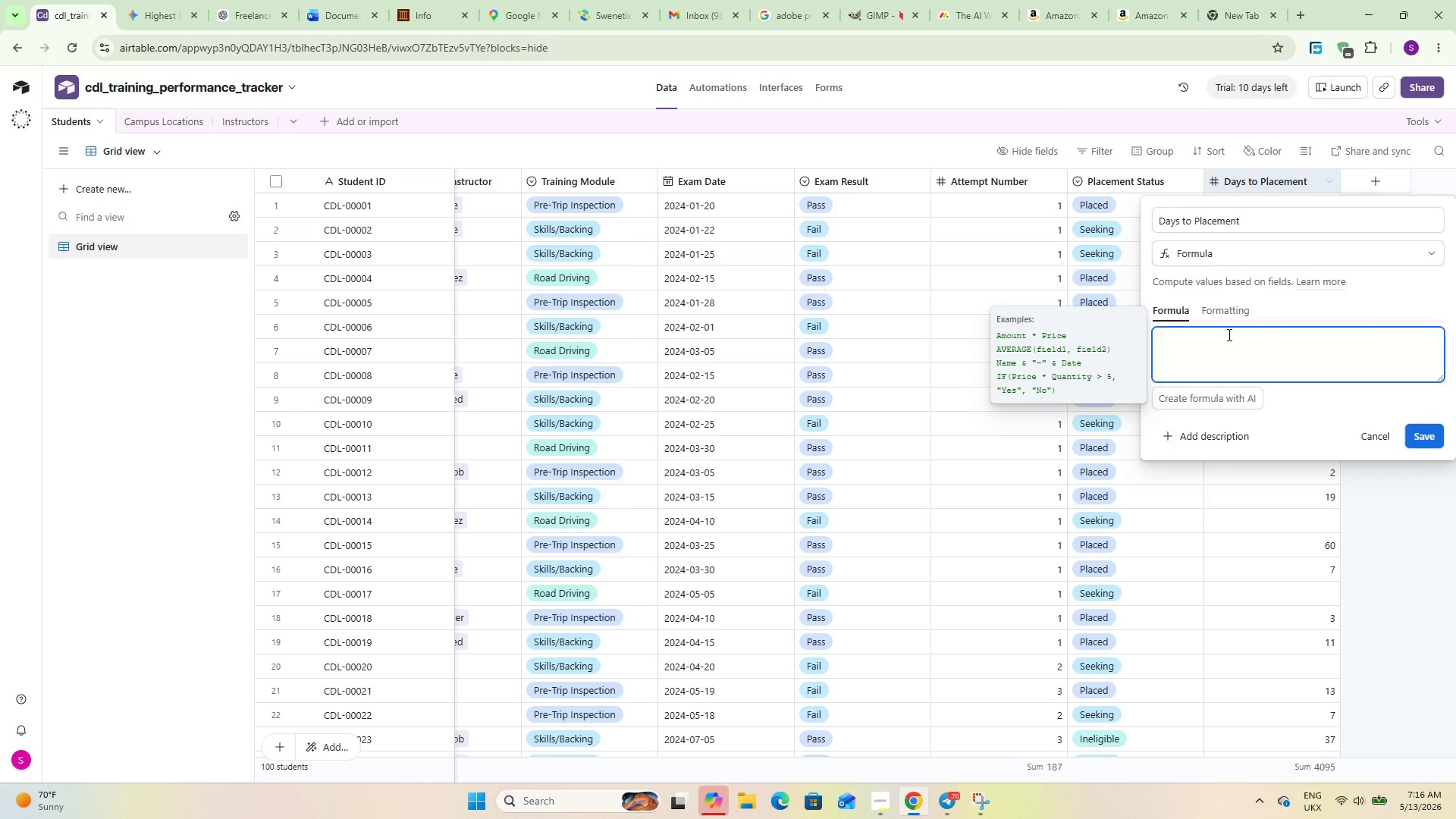 
wait(14.91)
 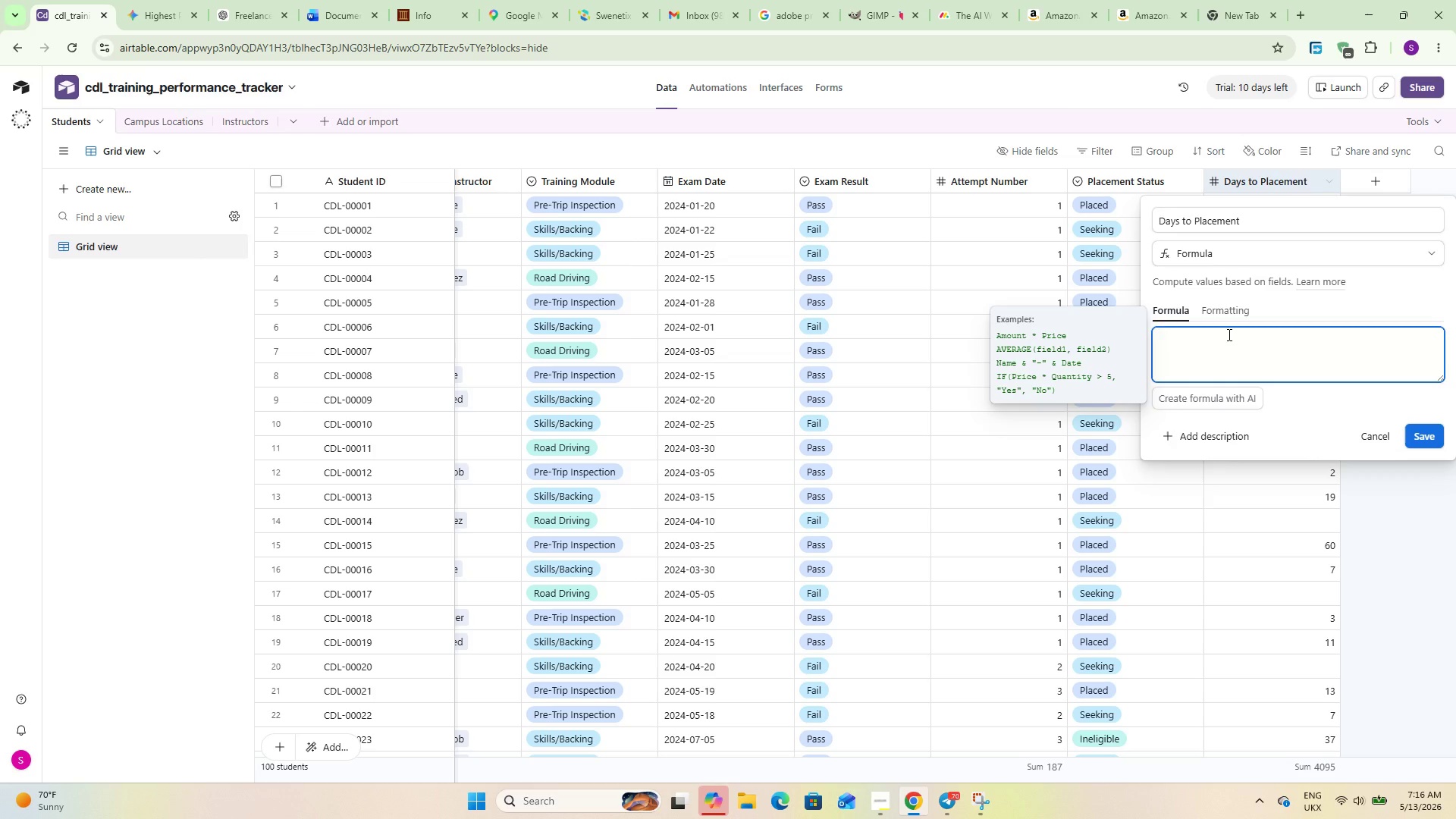 
left_click([1361, 441])
 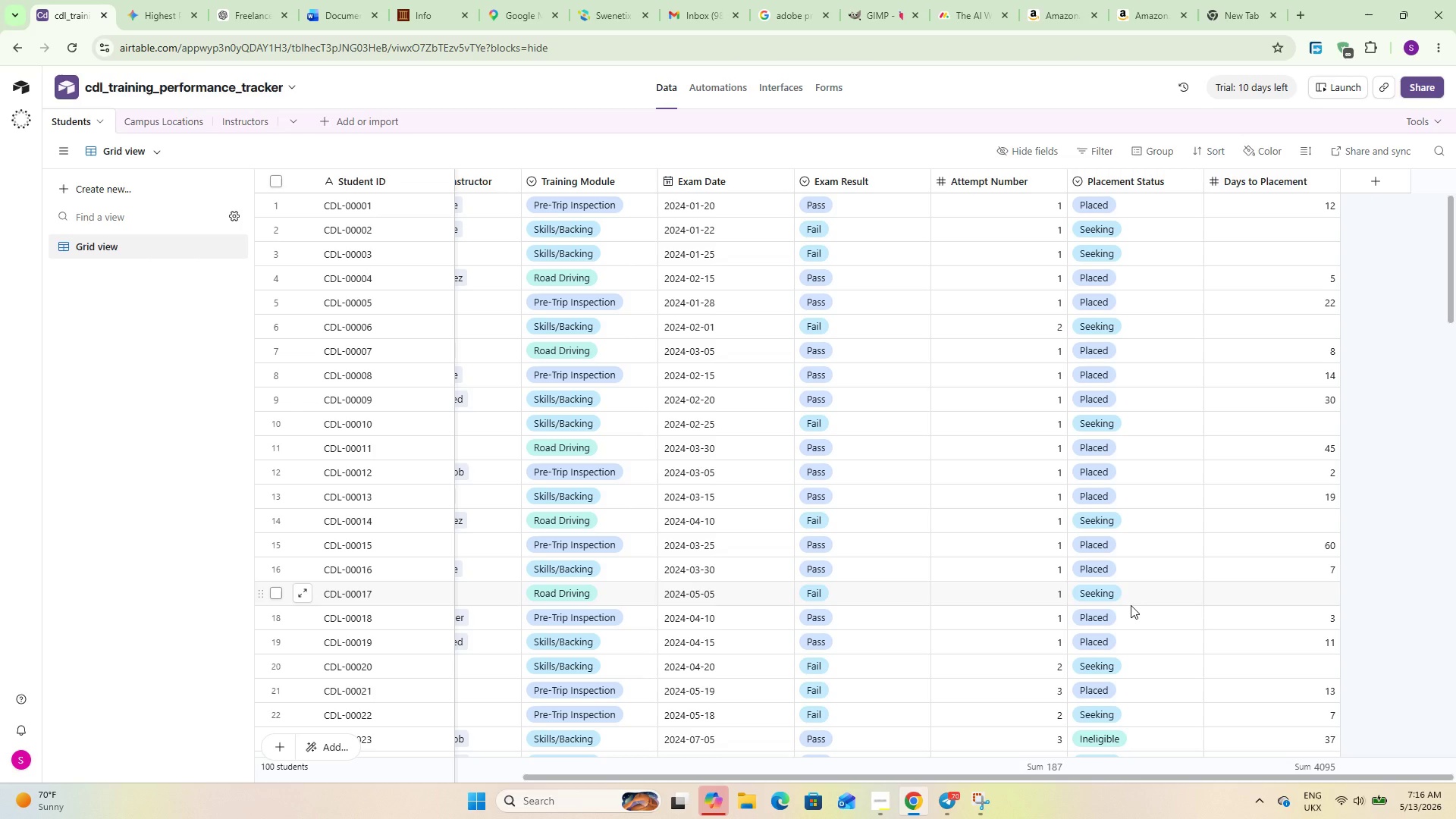 
wait(15.78)
 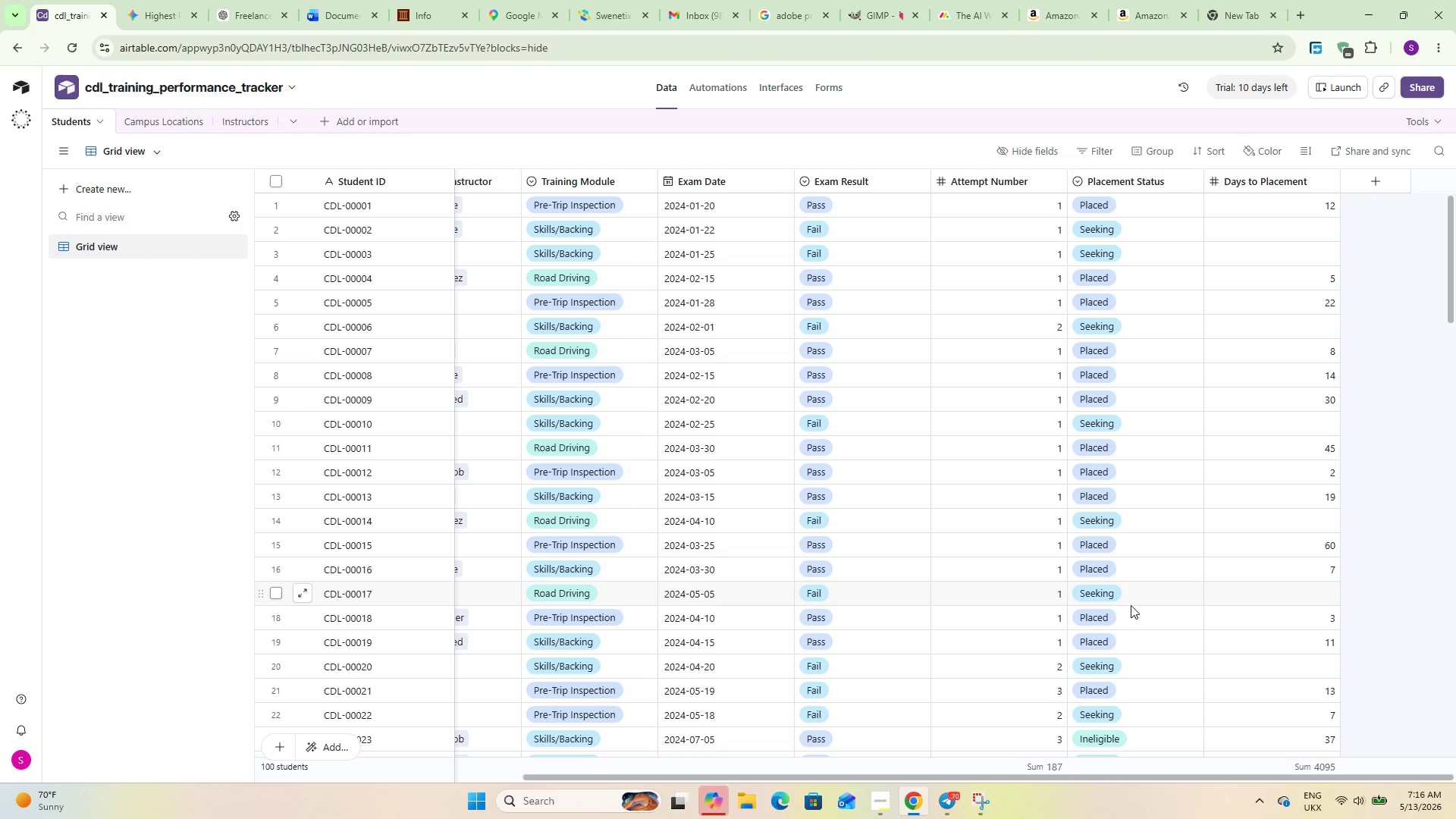 
scroll: coordinate [1114, 642], scroll_direction: down, amount: 4.0
 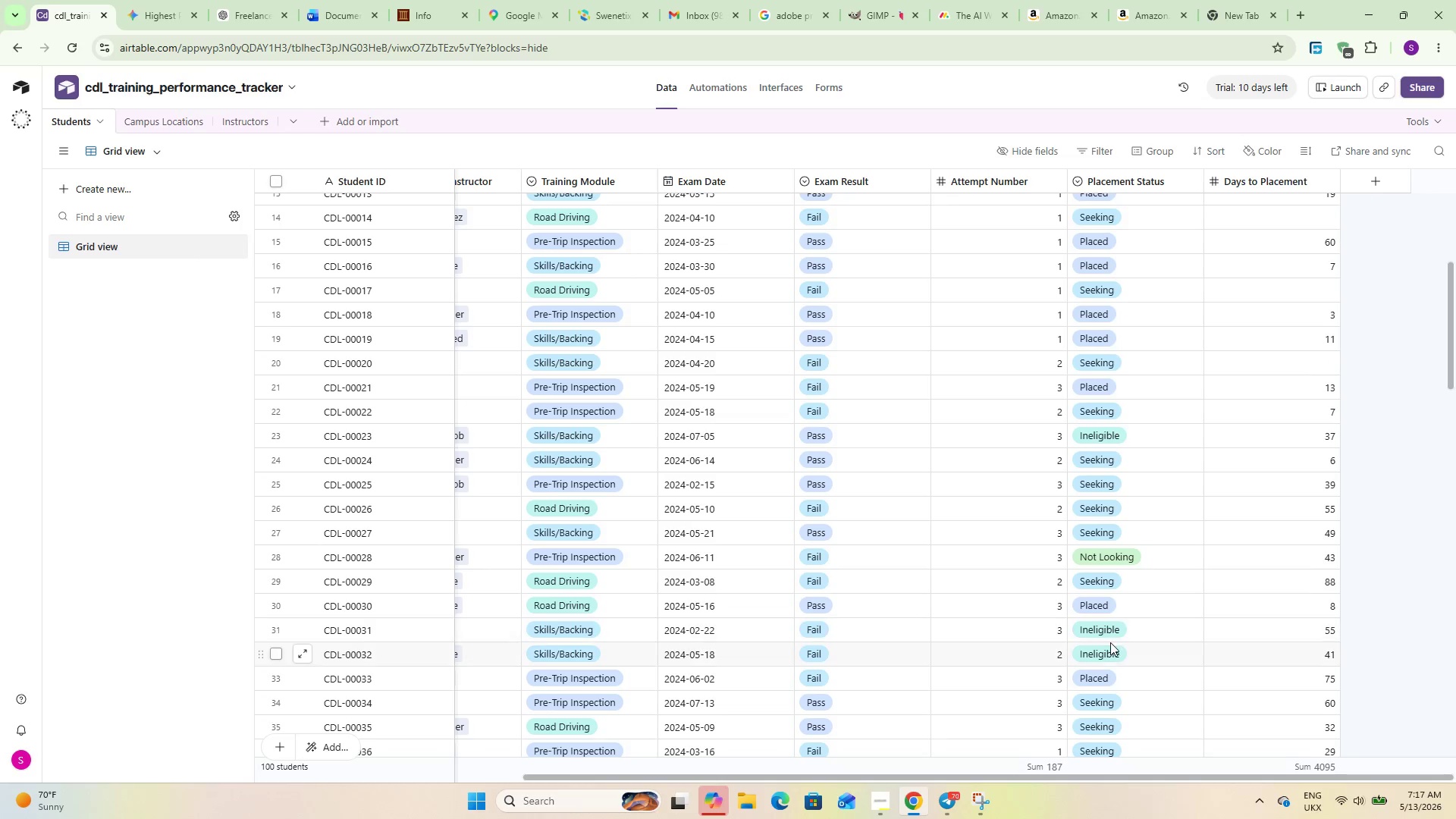 
wait(22.64)
 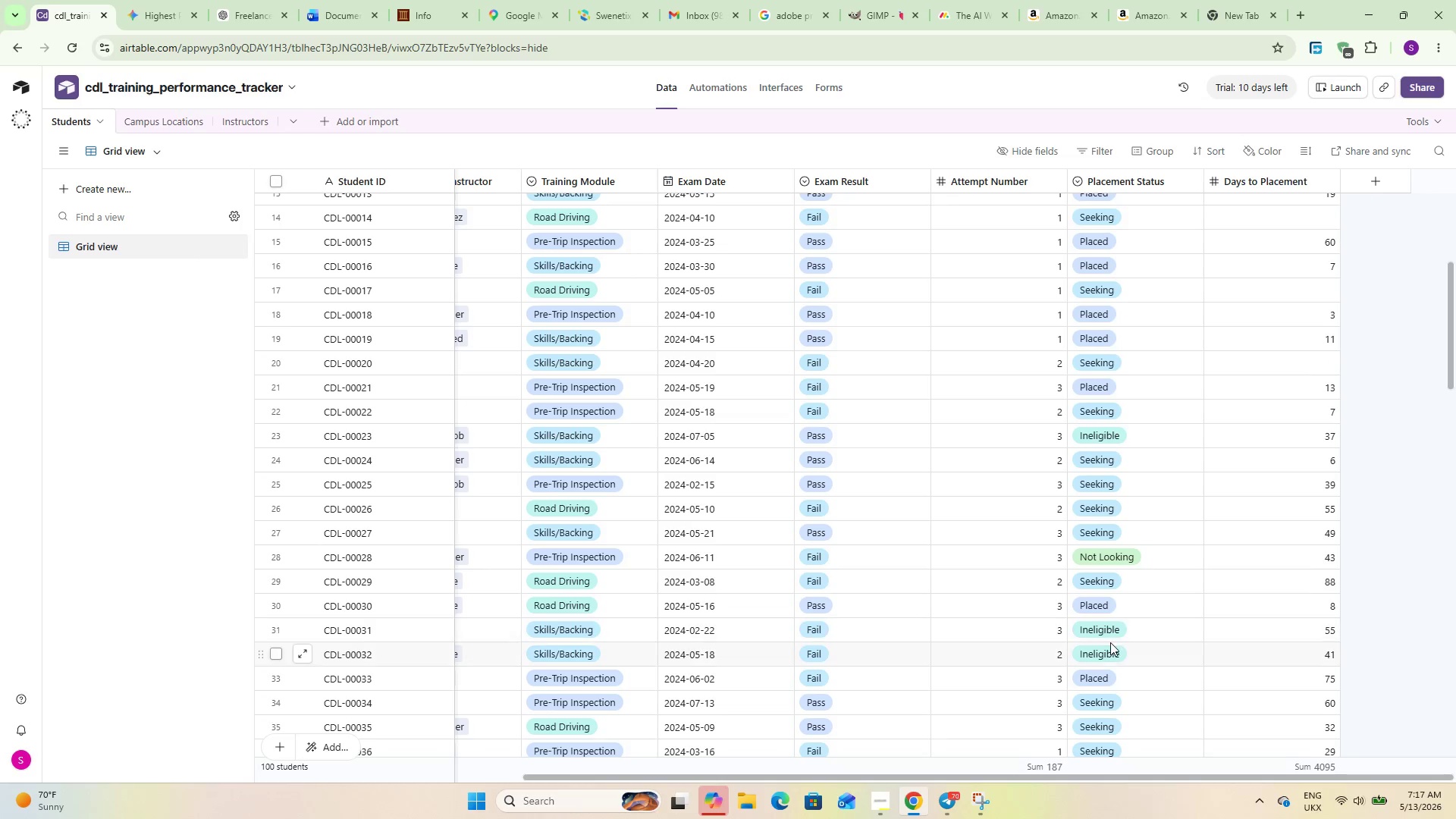 
scroll: coordinate [880, 651], scroll_direction: down, amount: 11.0
 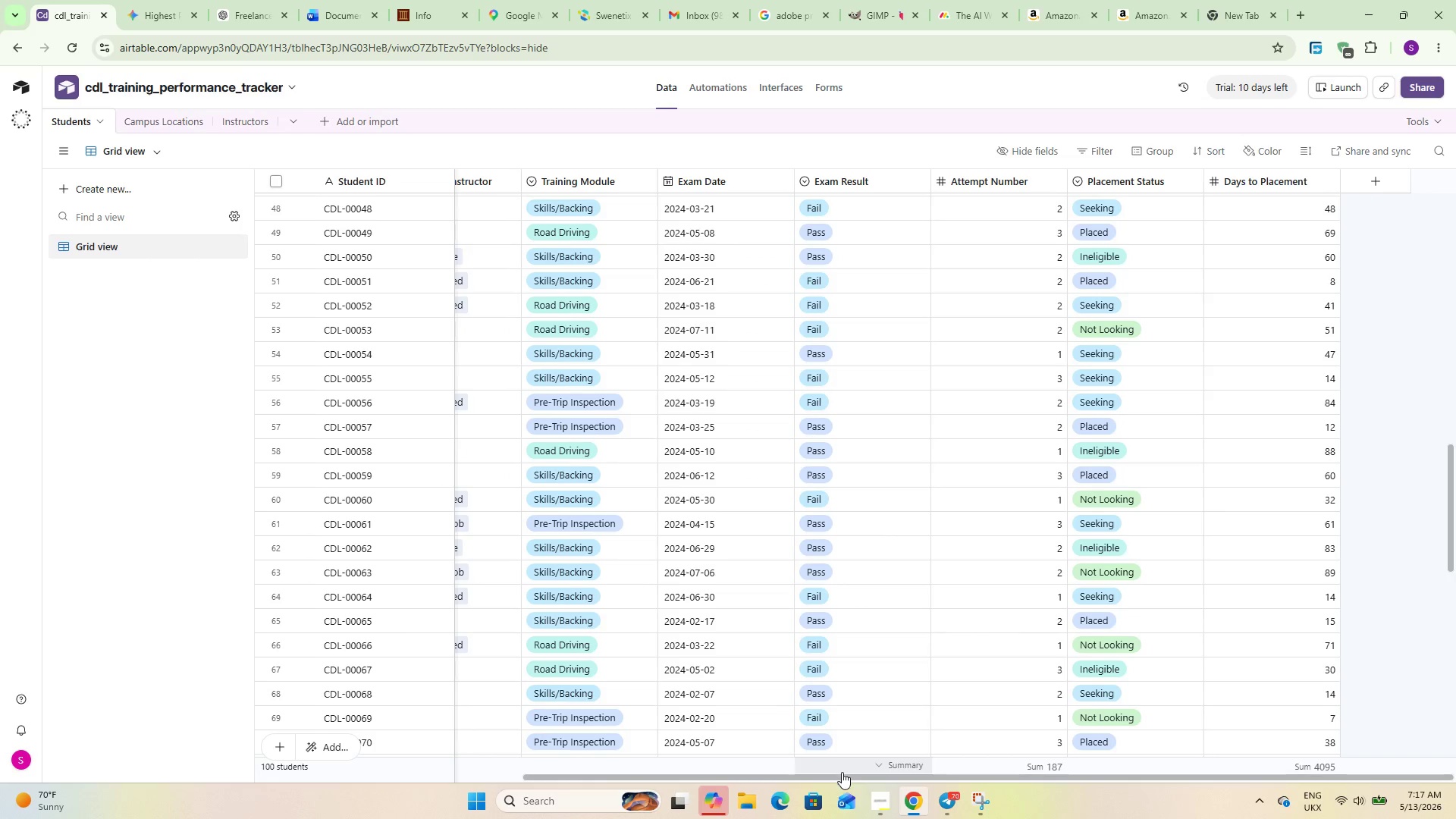 
left_click_drag(start_coordinate=[843, 776], to_coordinate=[455, 744])
 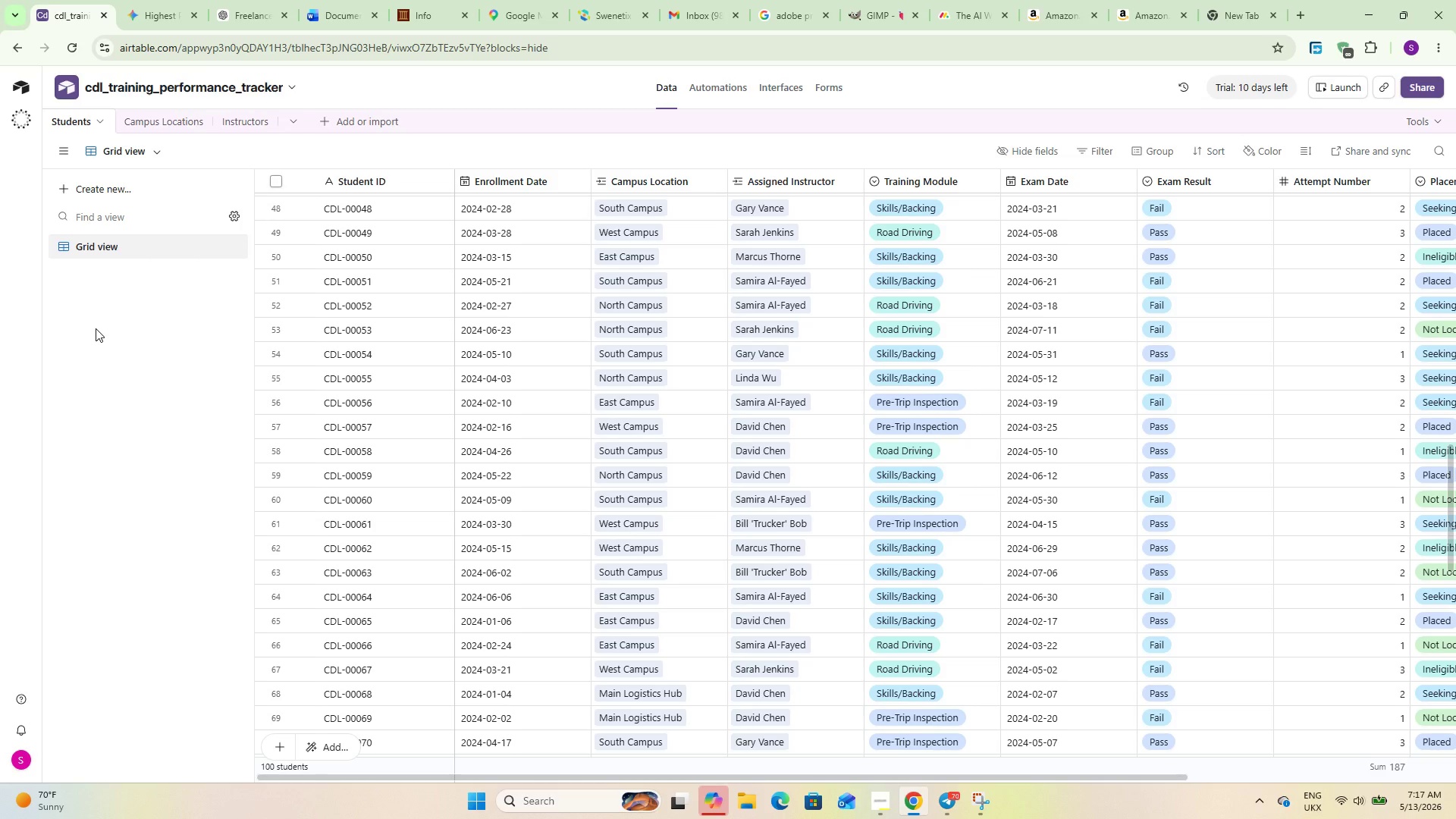 
wait(19.28)
 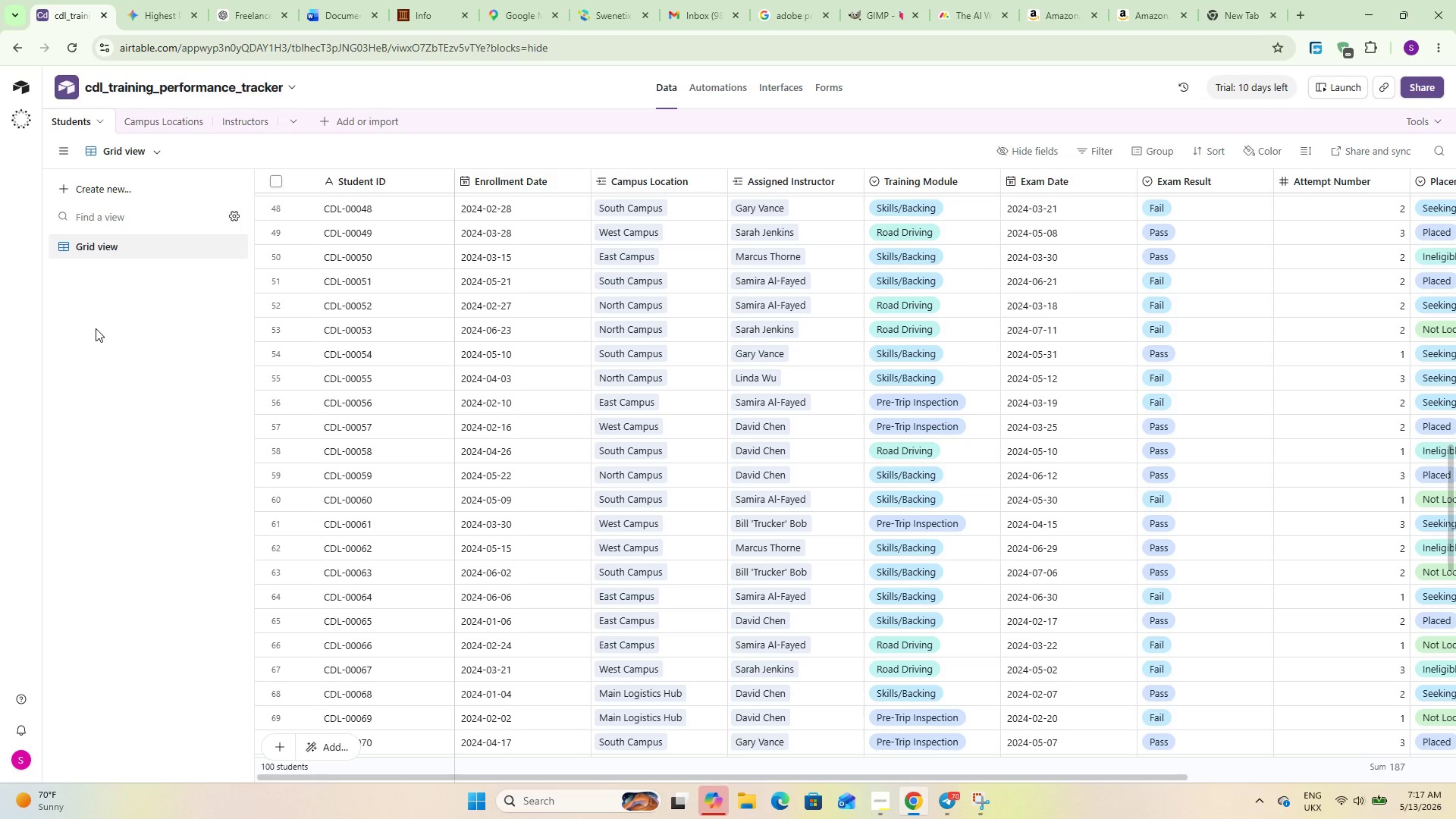 
left_click_drag(start_coordinate=[760, 777], to_coordinate=[670, 750])
 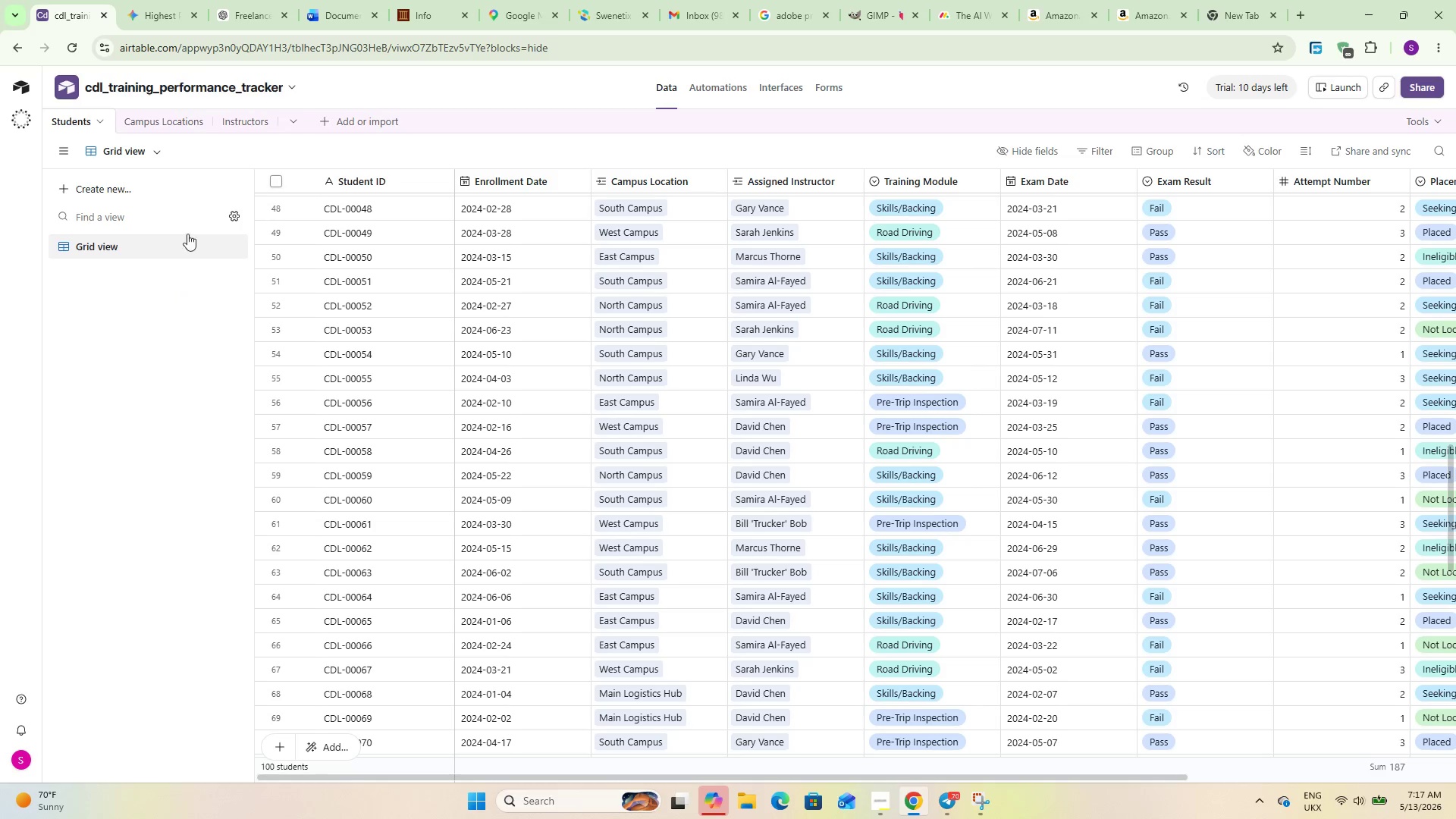 
left_click([237, 115])
 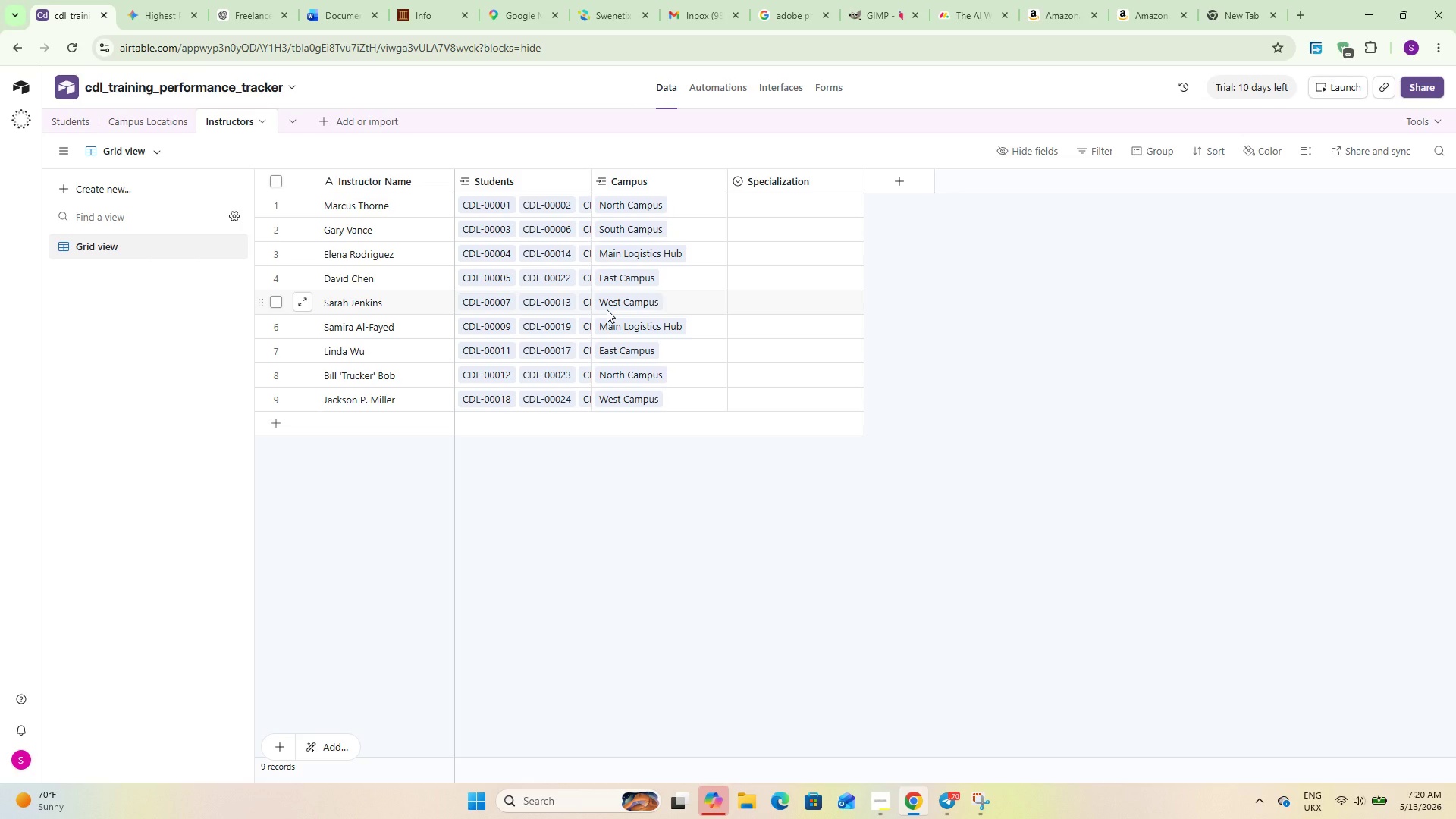 
wait(150.5)
 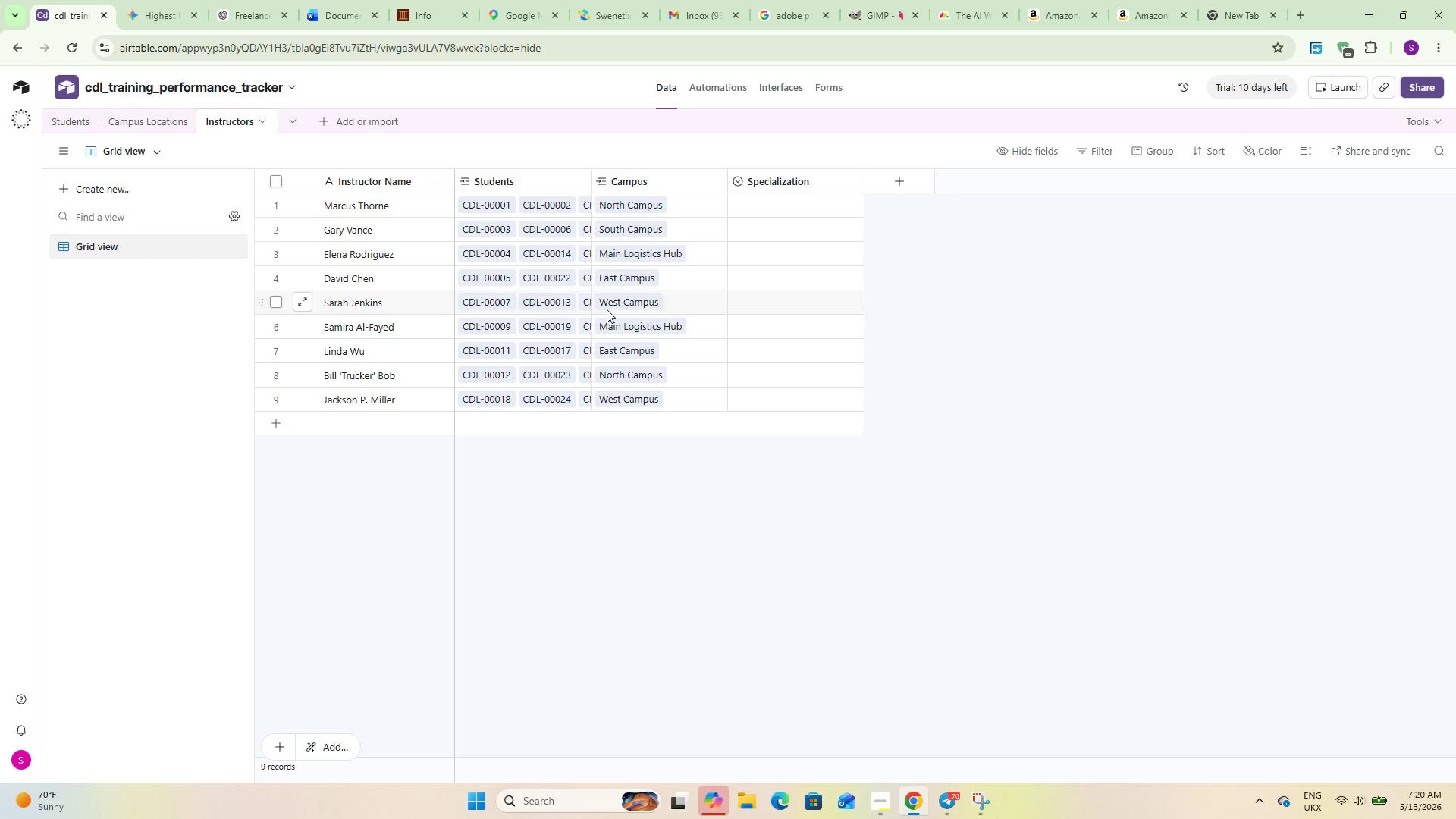 
left_click([68, 115])
 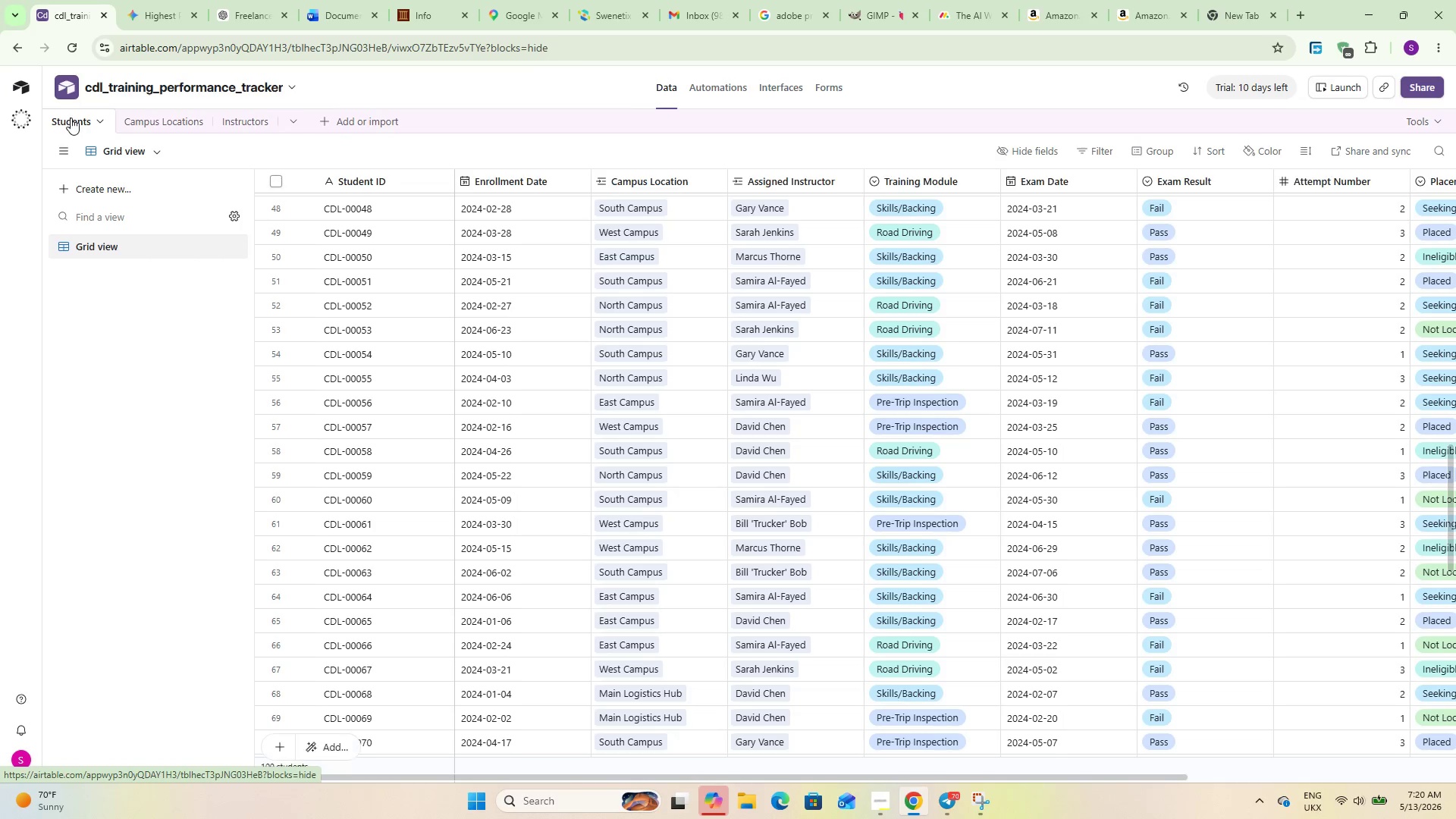 
double_click([71, 118])
 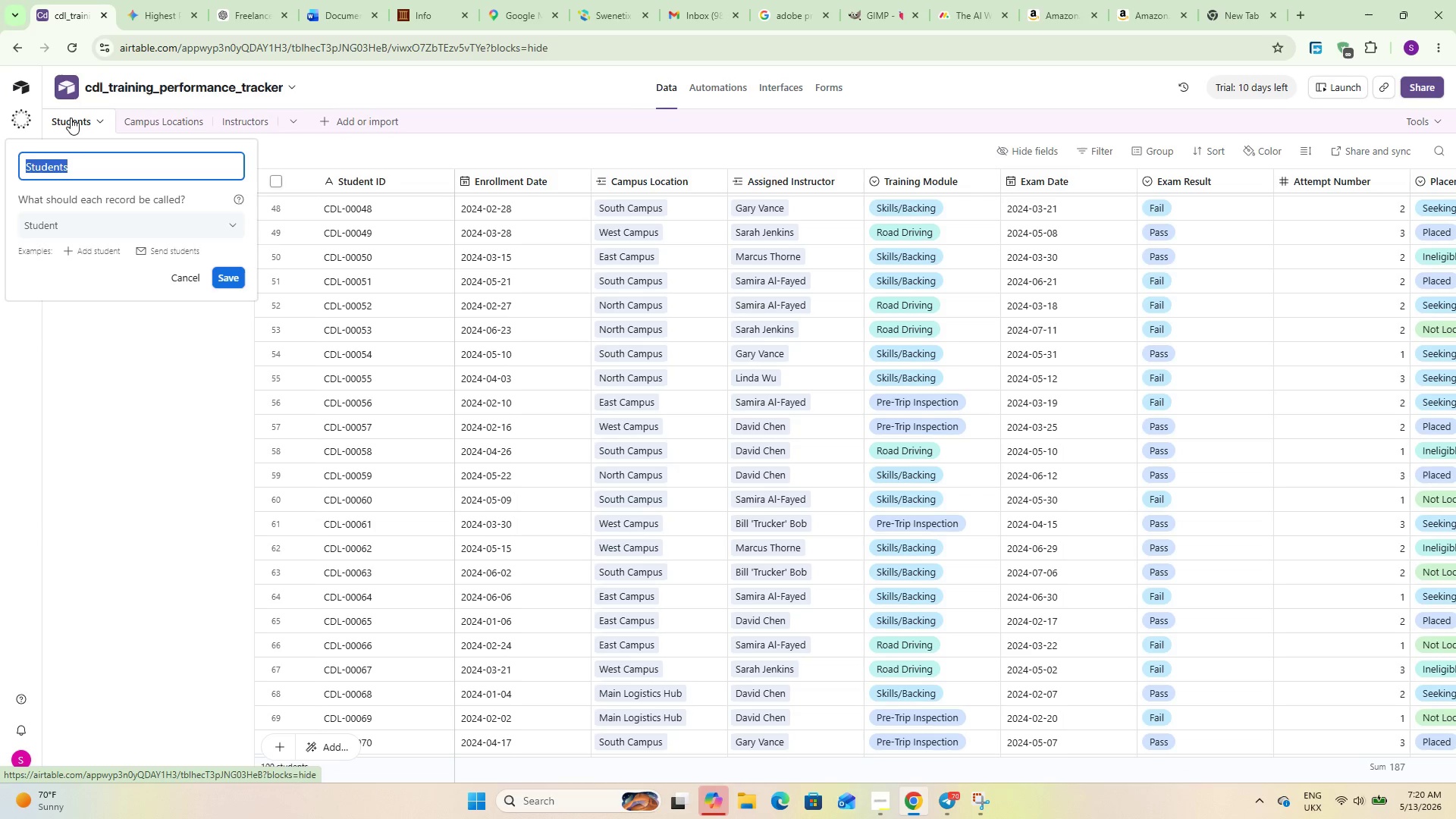 
type(Exam Records)
 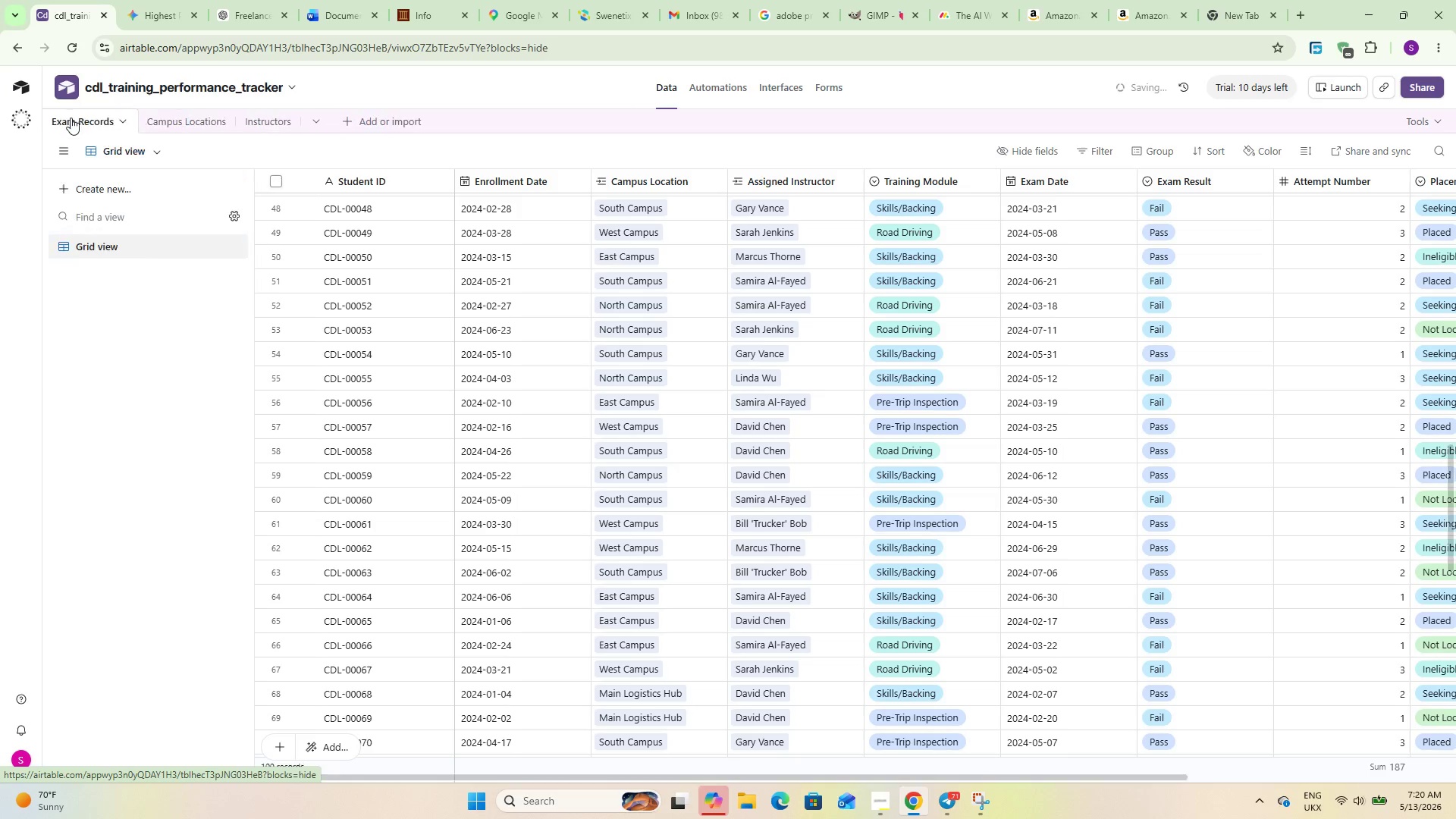 
 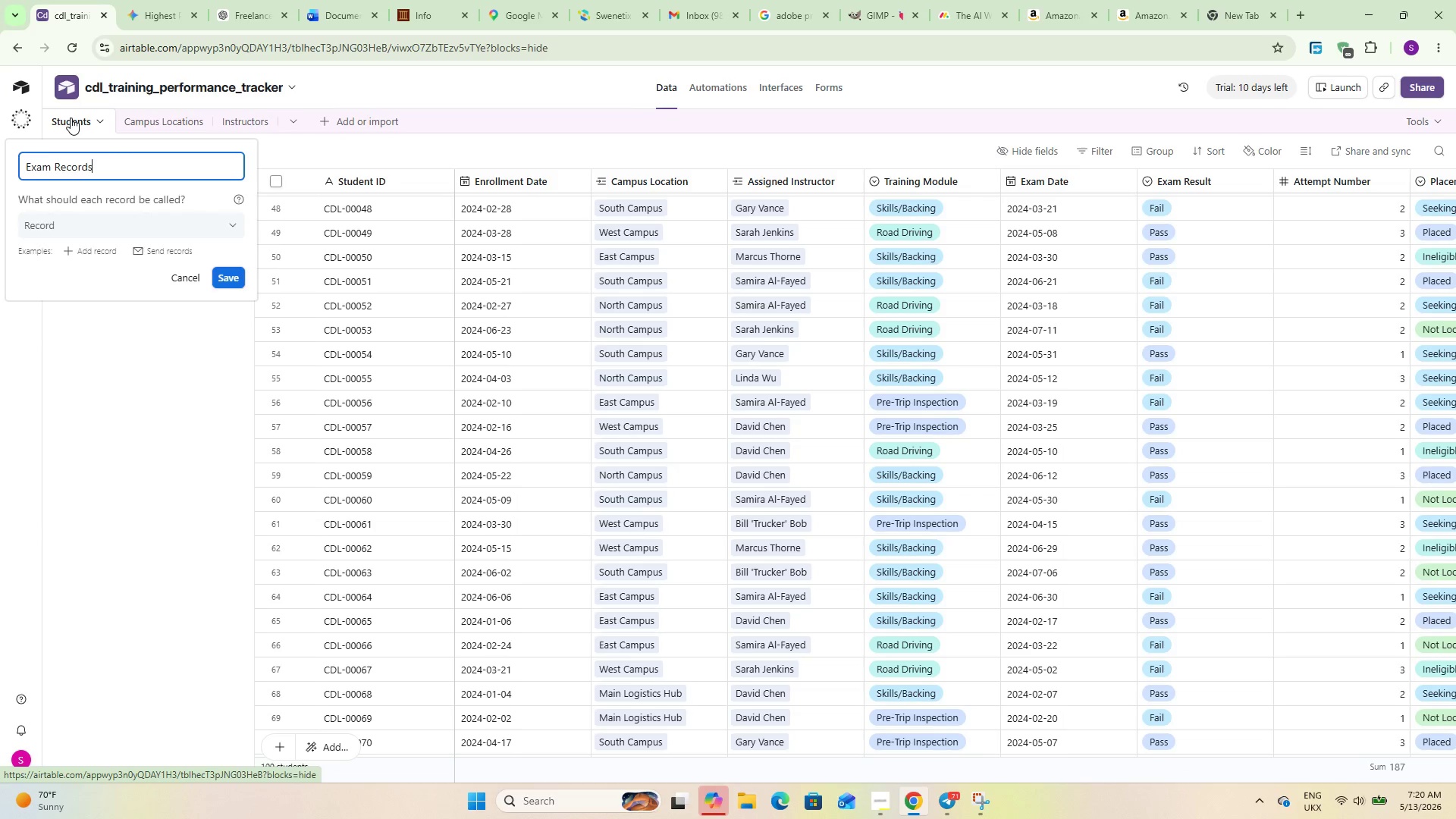 
key(Enter)
 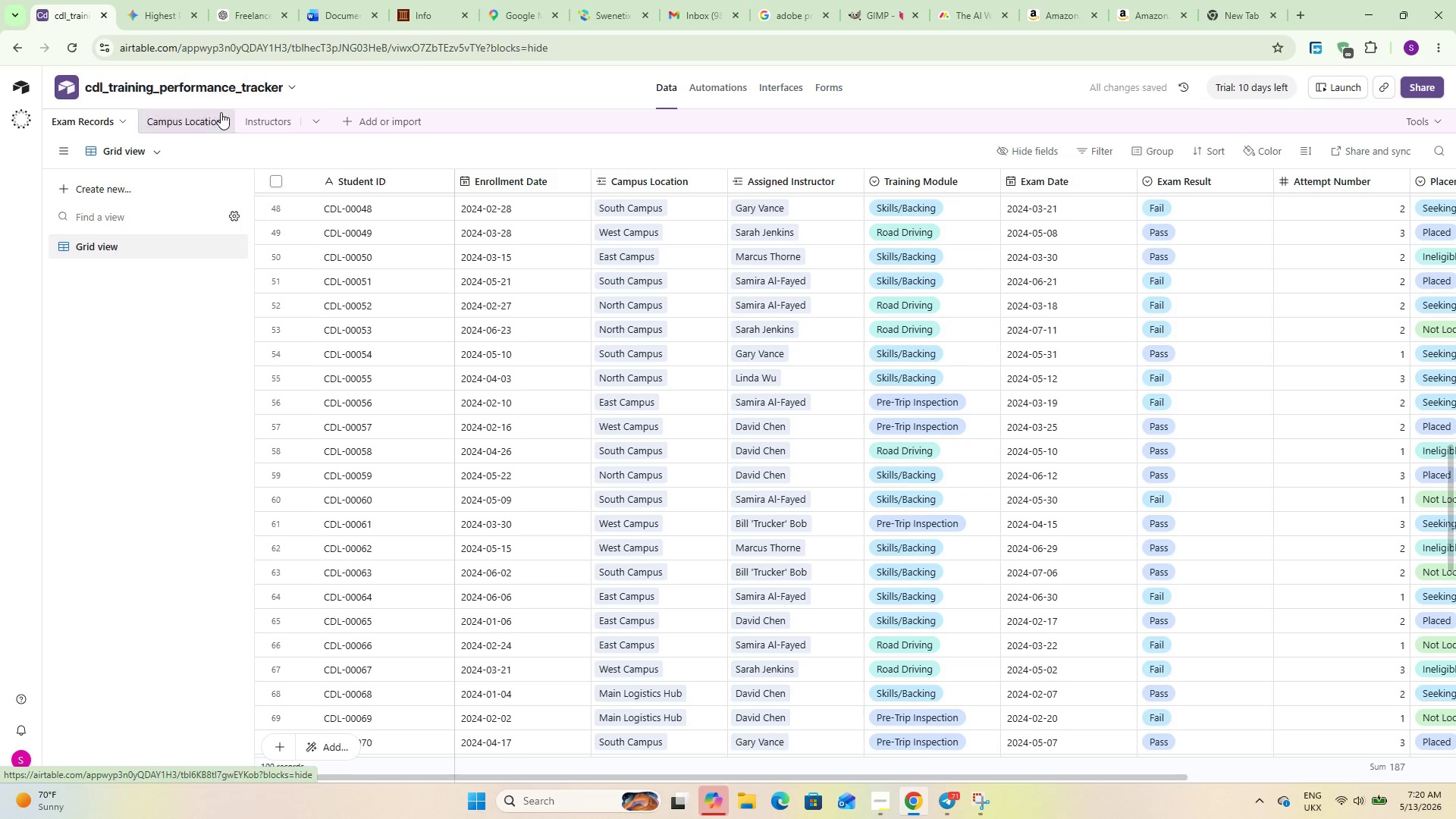 
left_click([173, 119])
 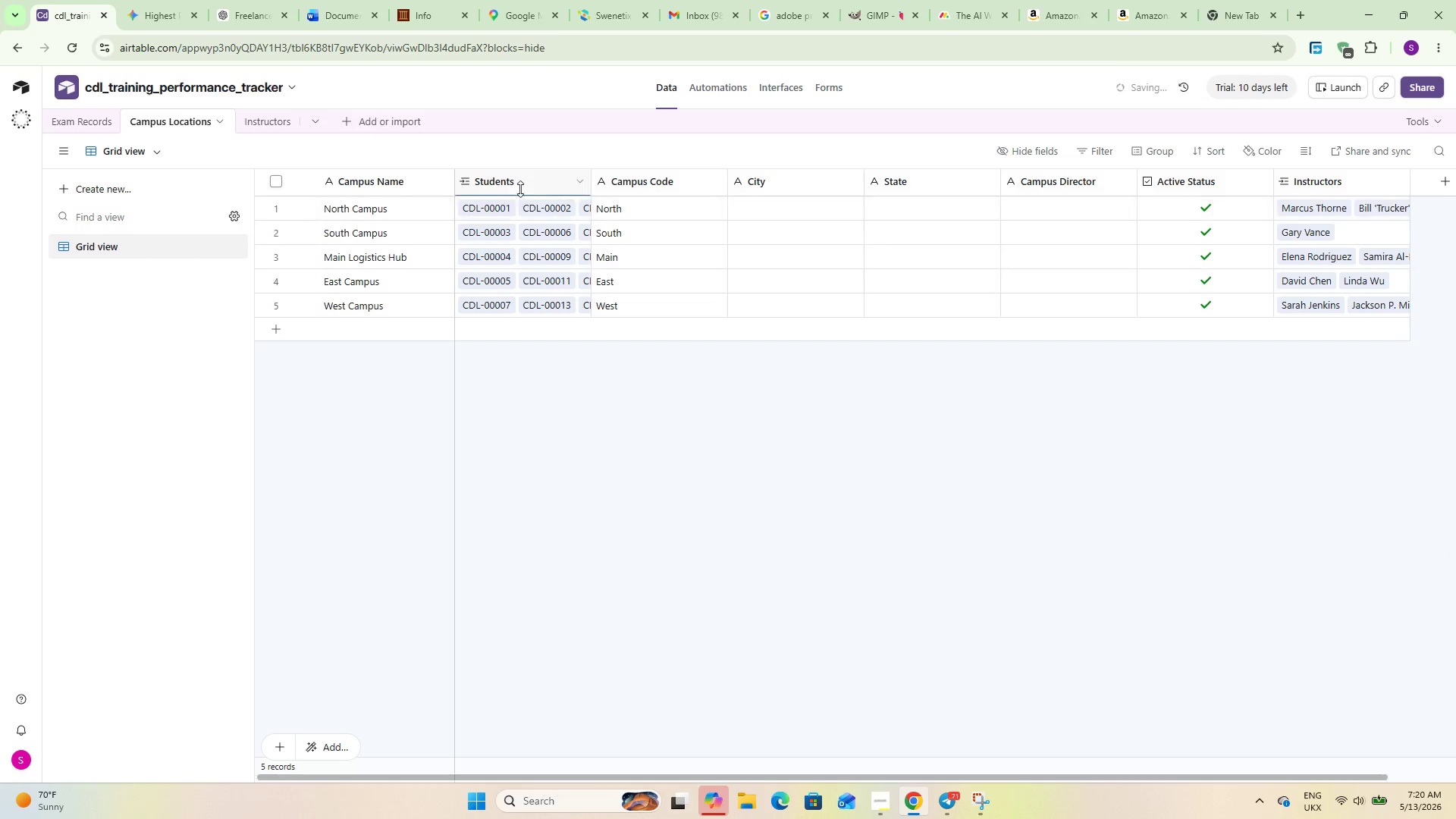 
double_click([520, 187])
 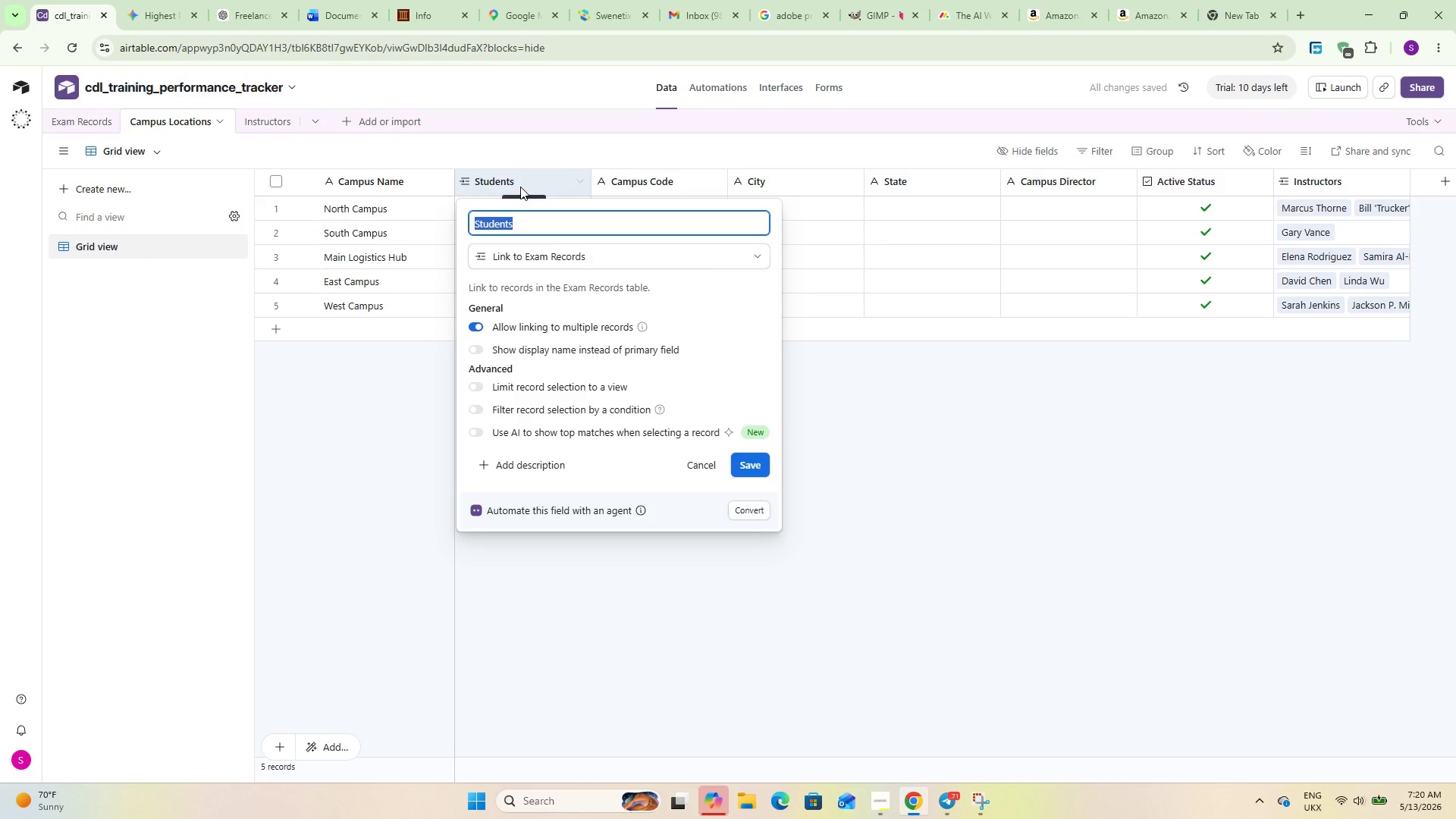 
type(Exam Records)
 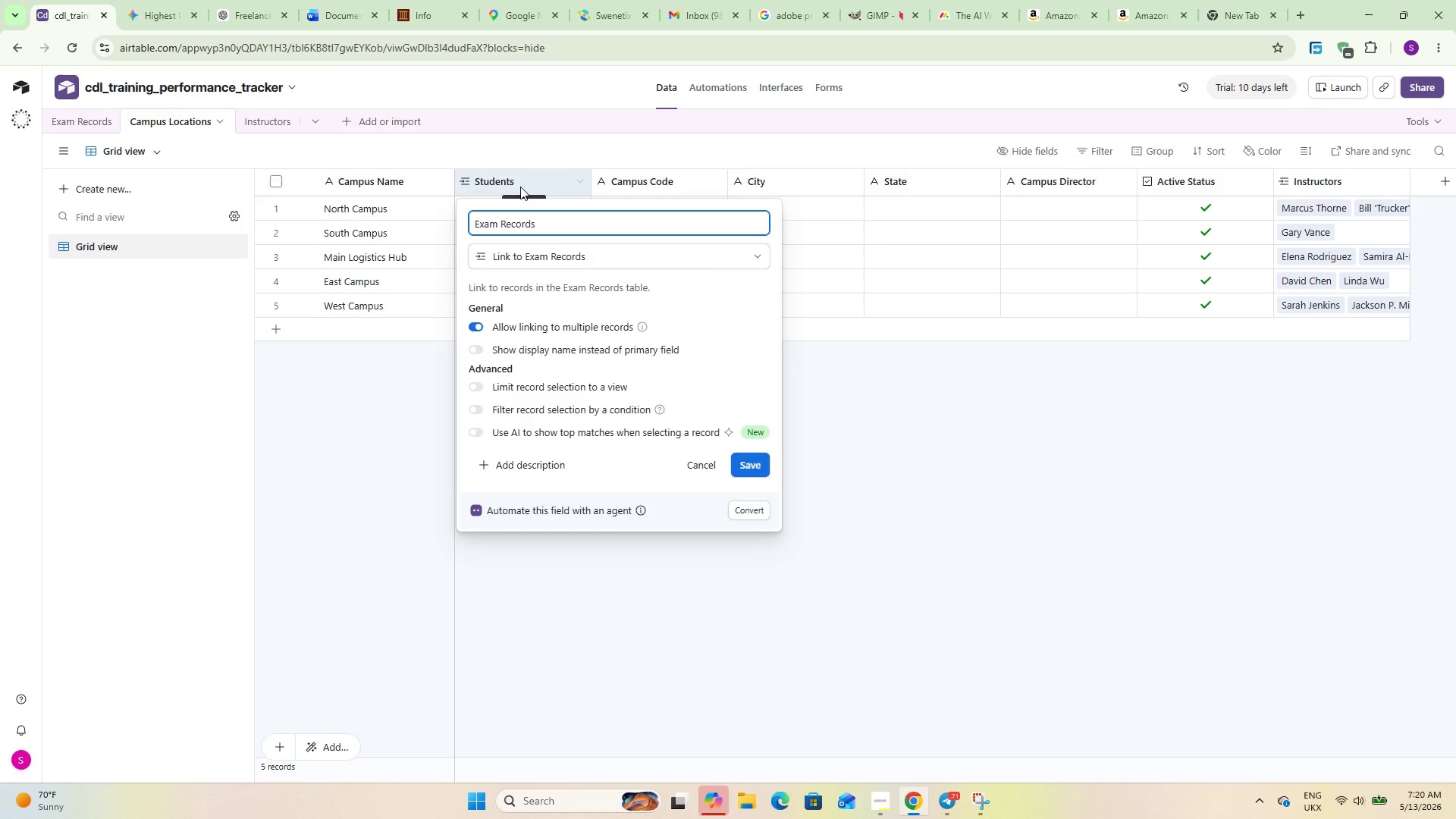 
key(Enter)
 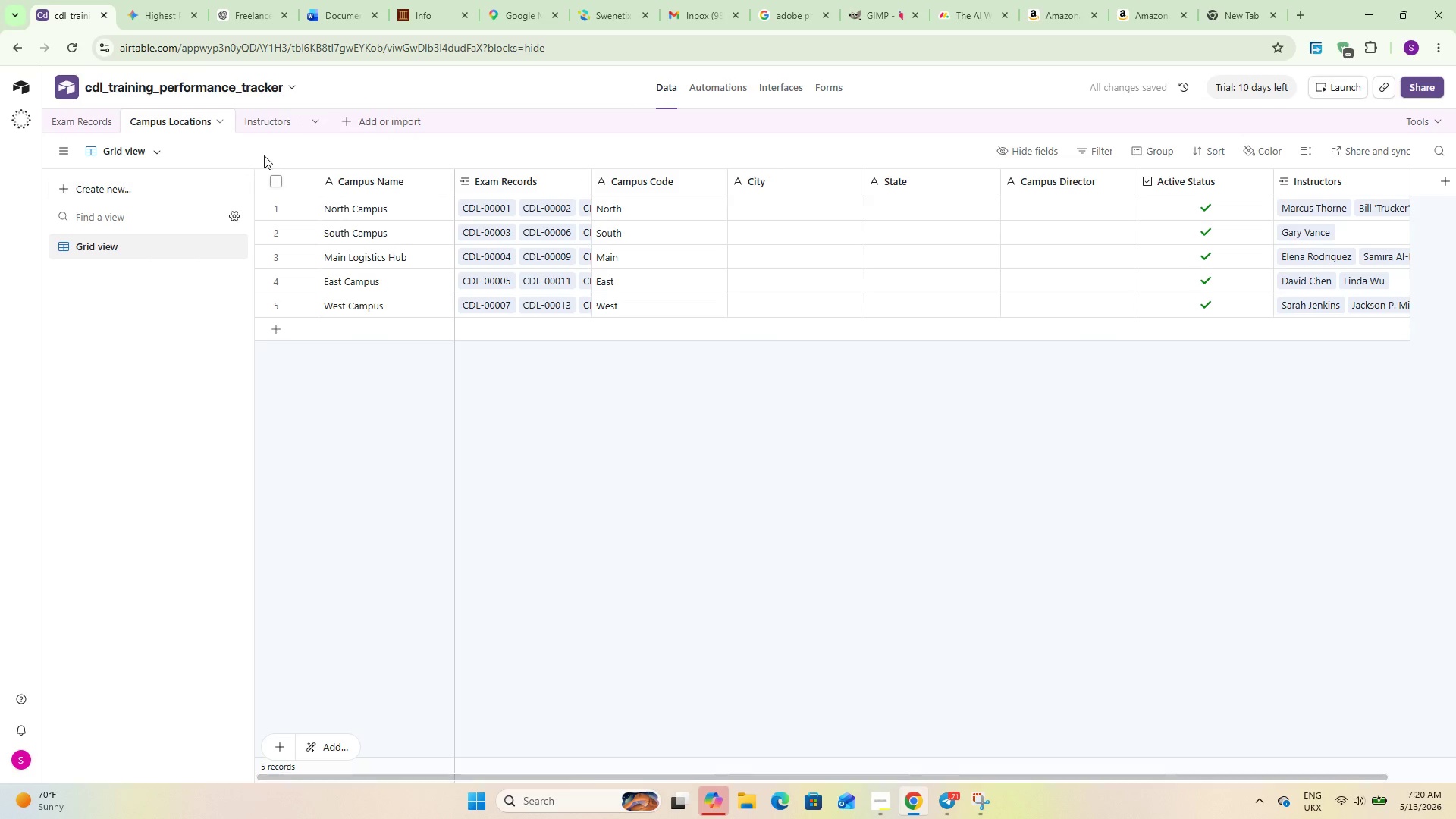 
double_click([263, 128])
 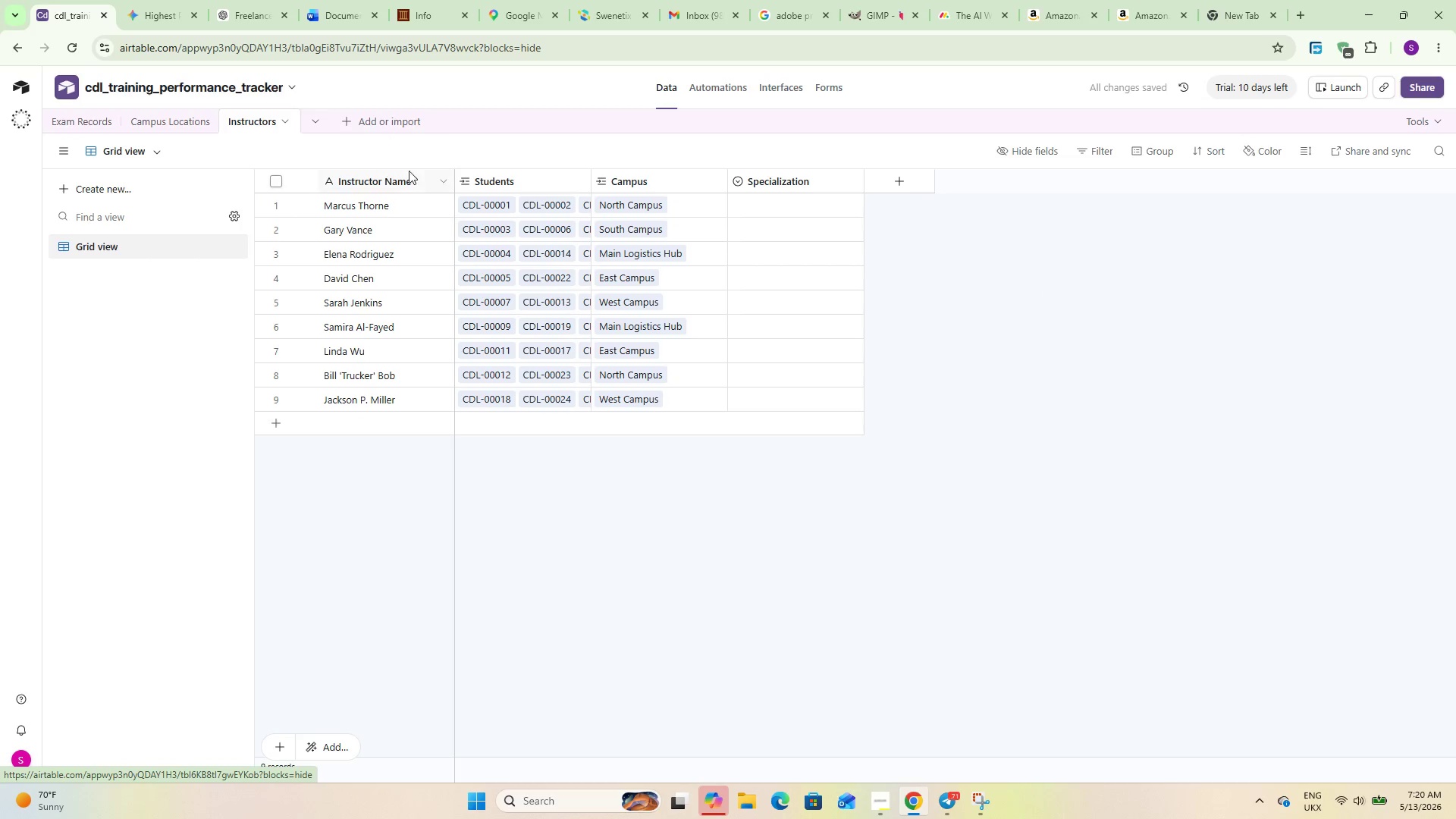 
double_click([498, 177])
 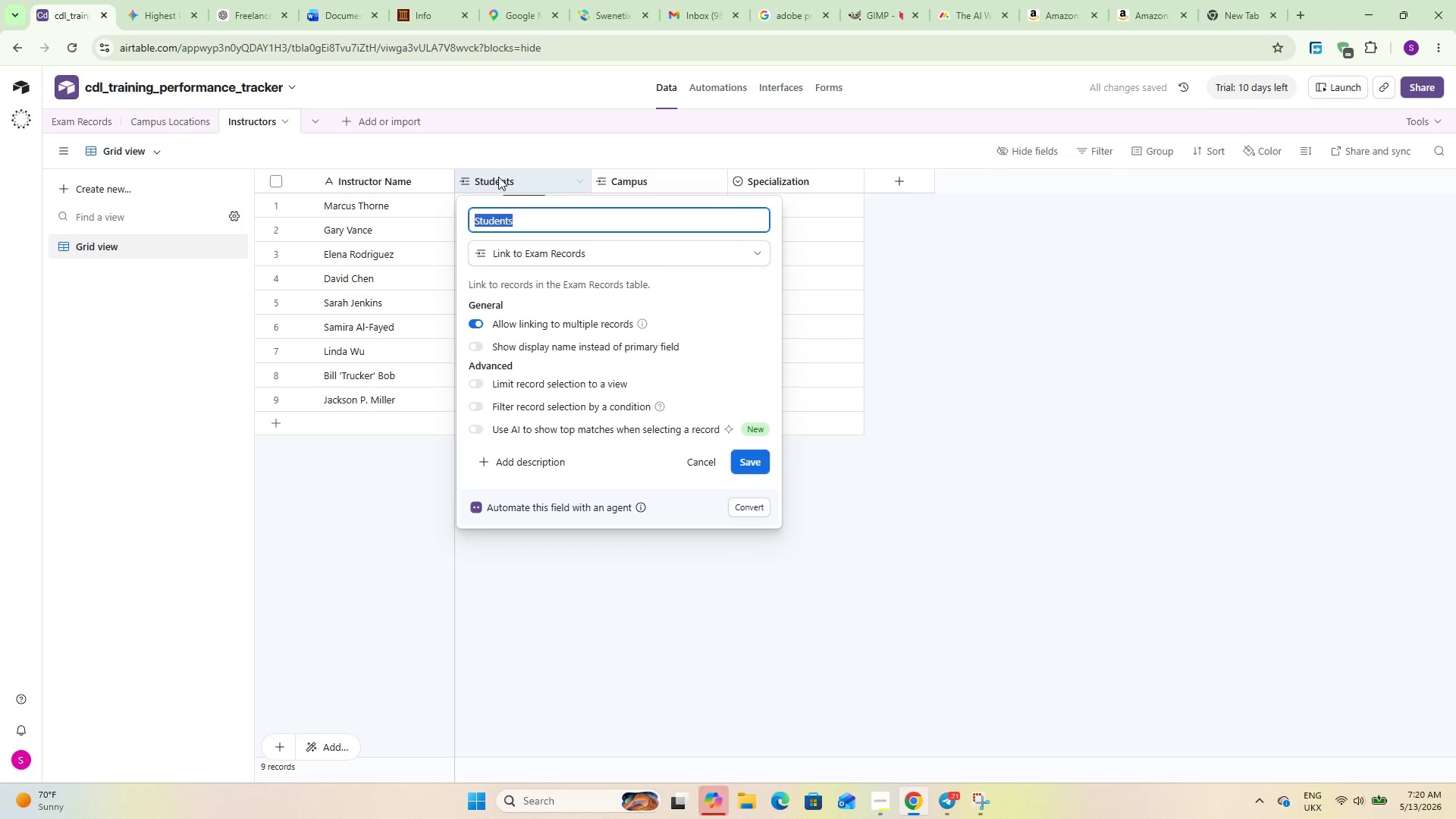 
type(Exam Records)
 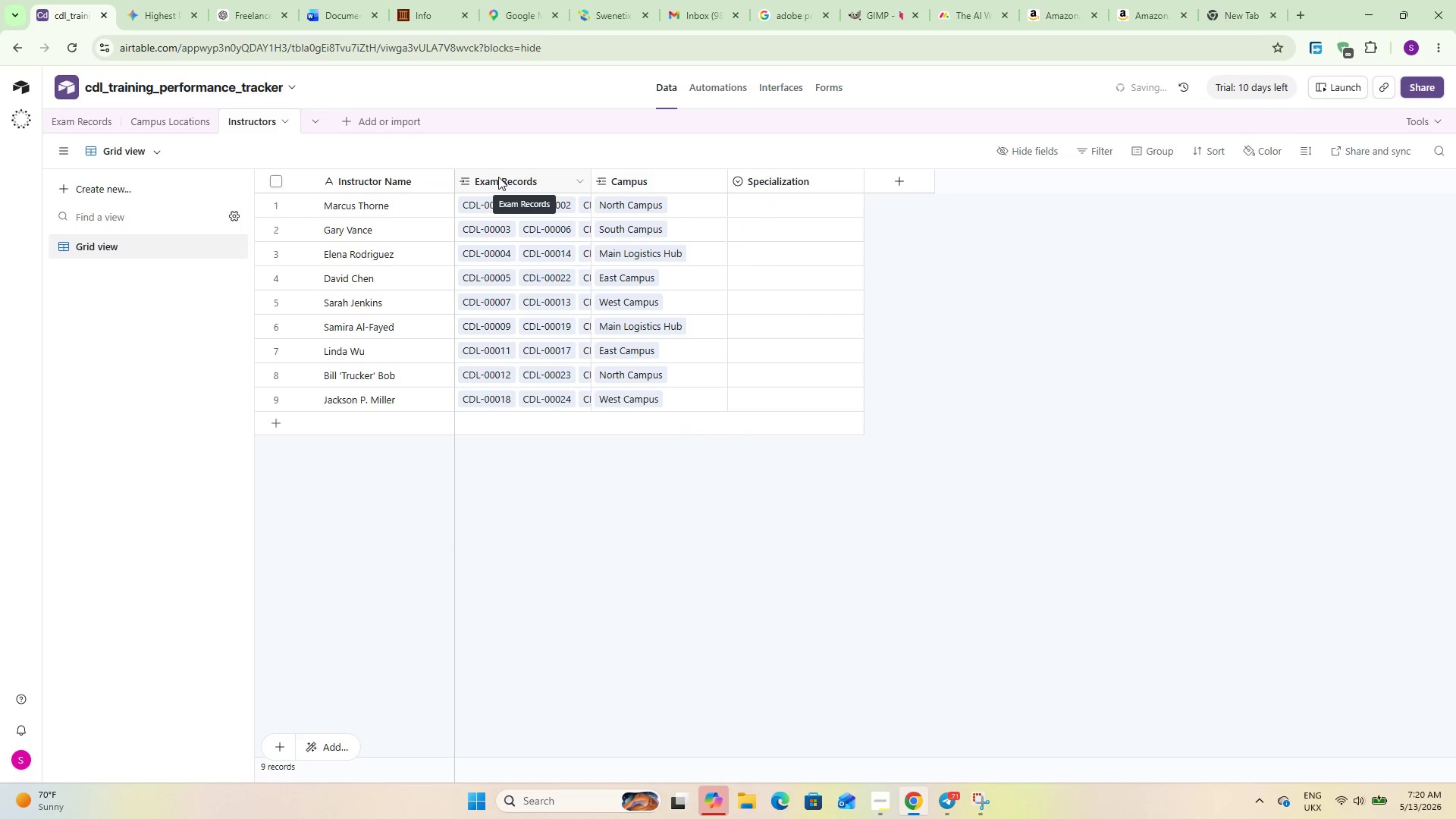 
 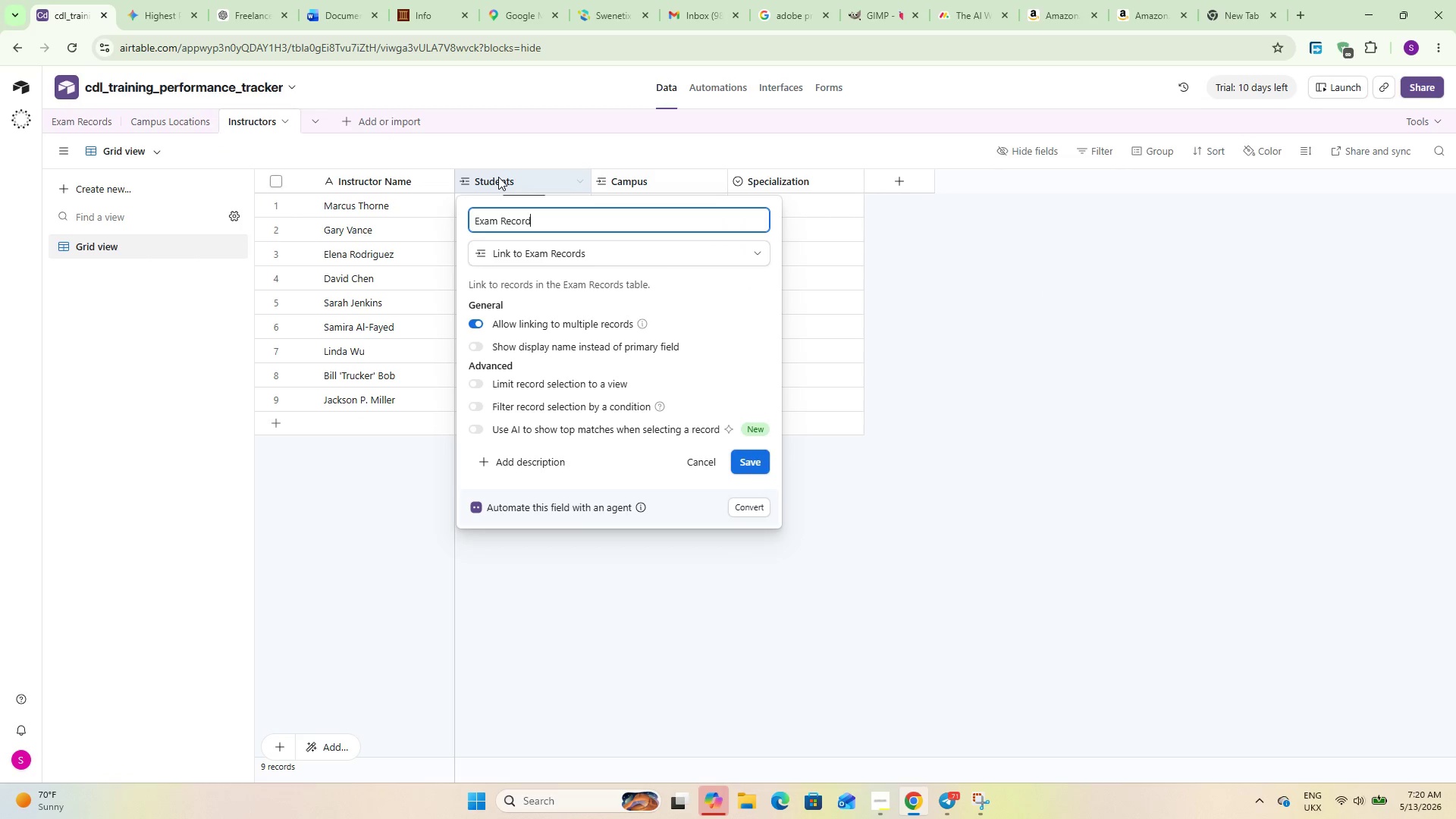 
key(Enter)
 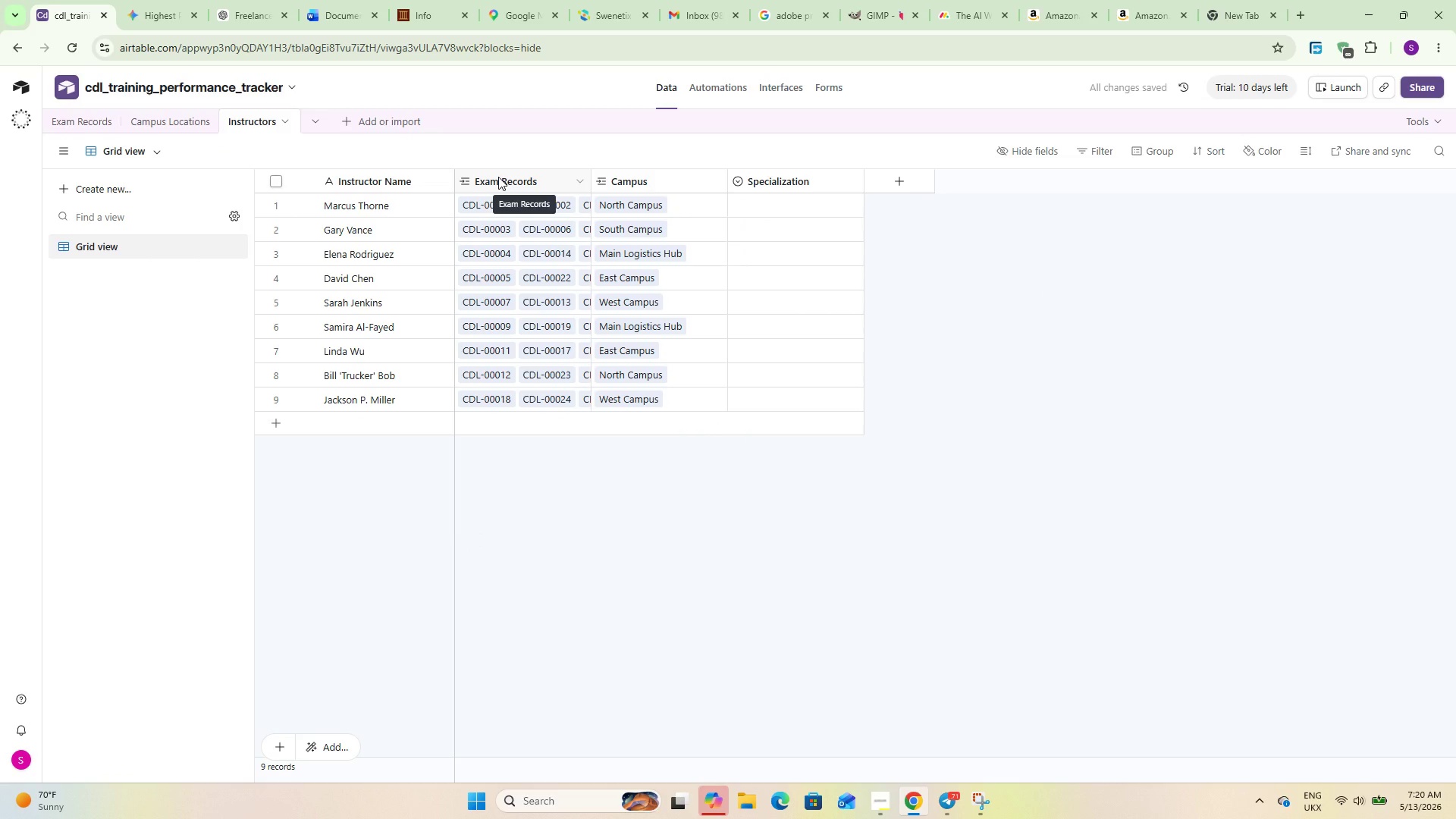 
wait(10.28)
 